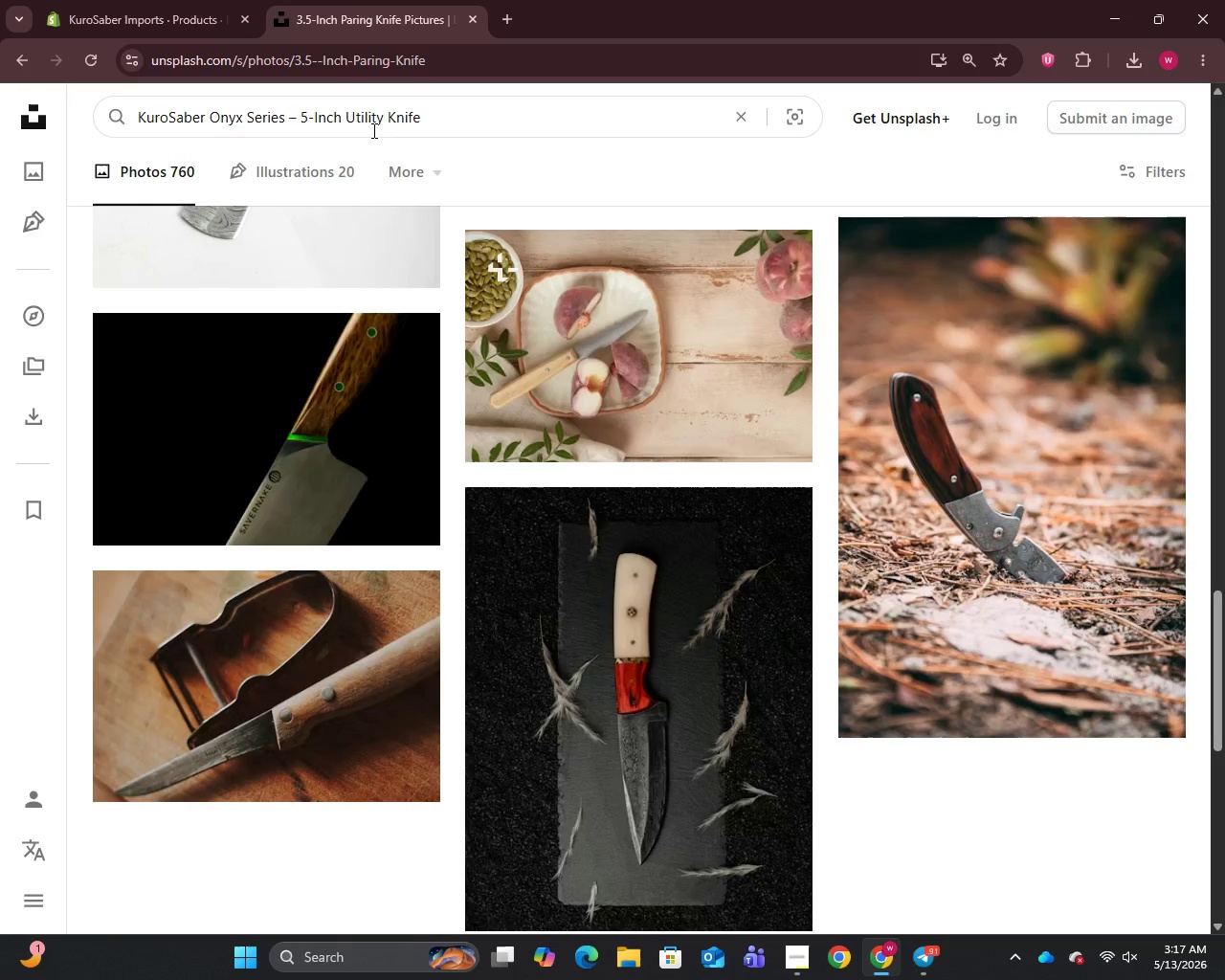 
key(Enter)
 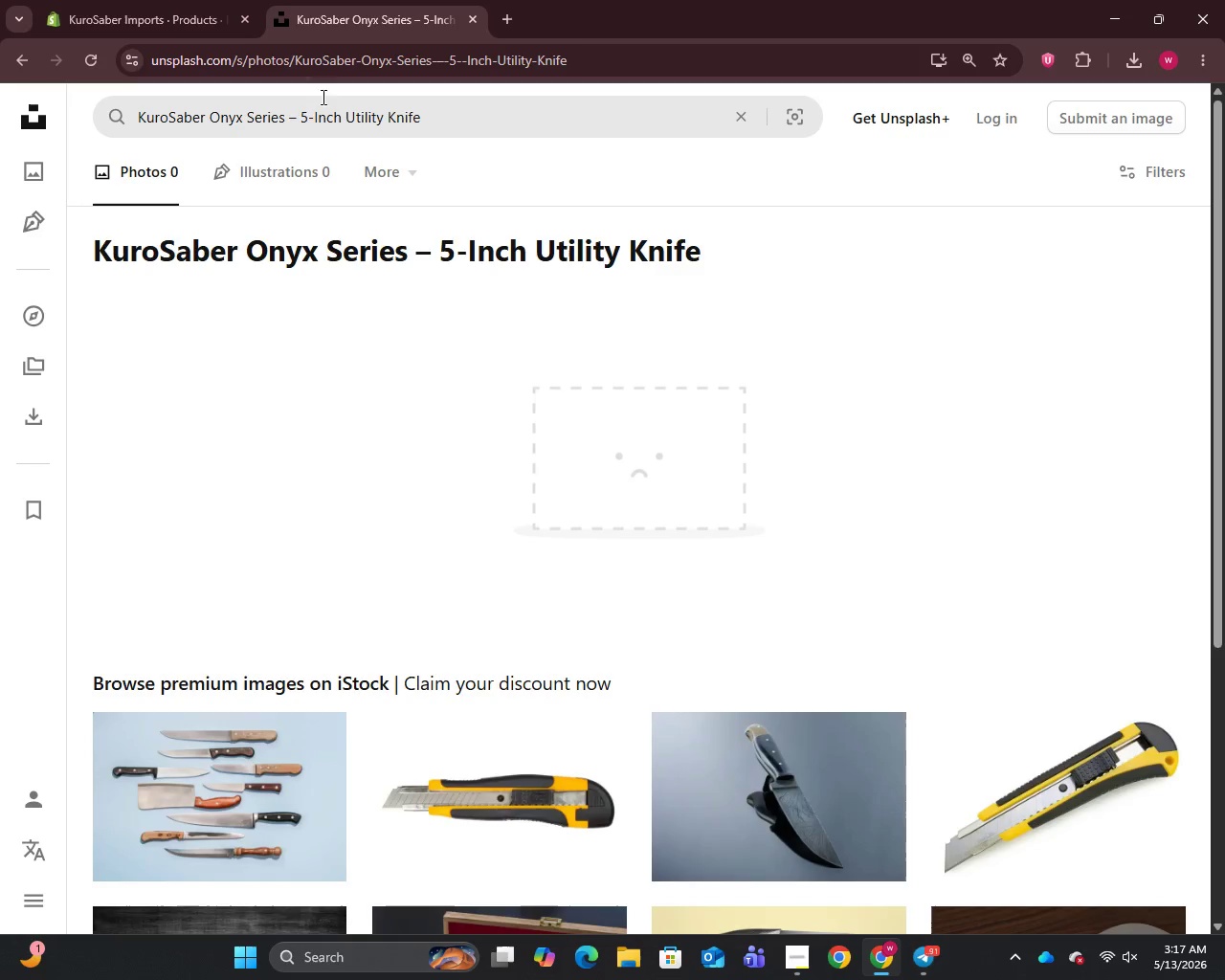 
left_click_drag(start_coordinate=[299, 117], to_coordinate=[28, 138])
 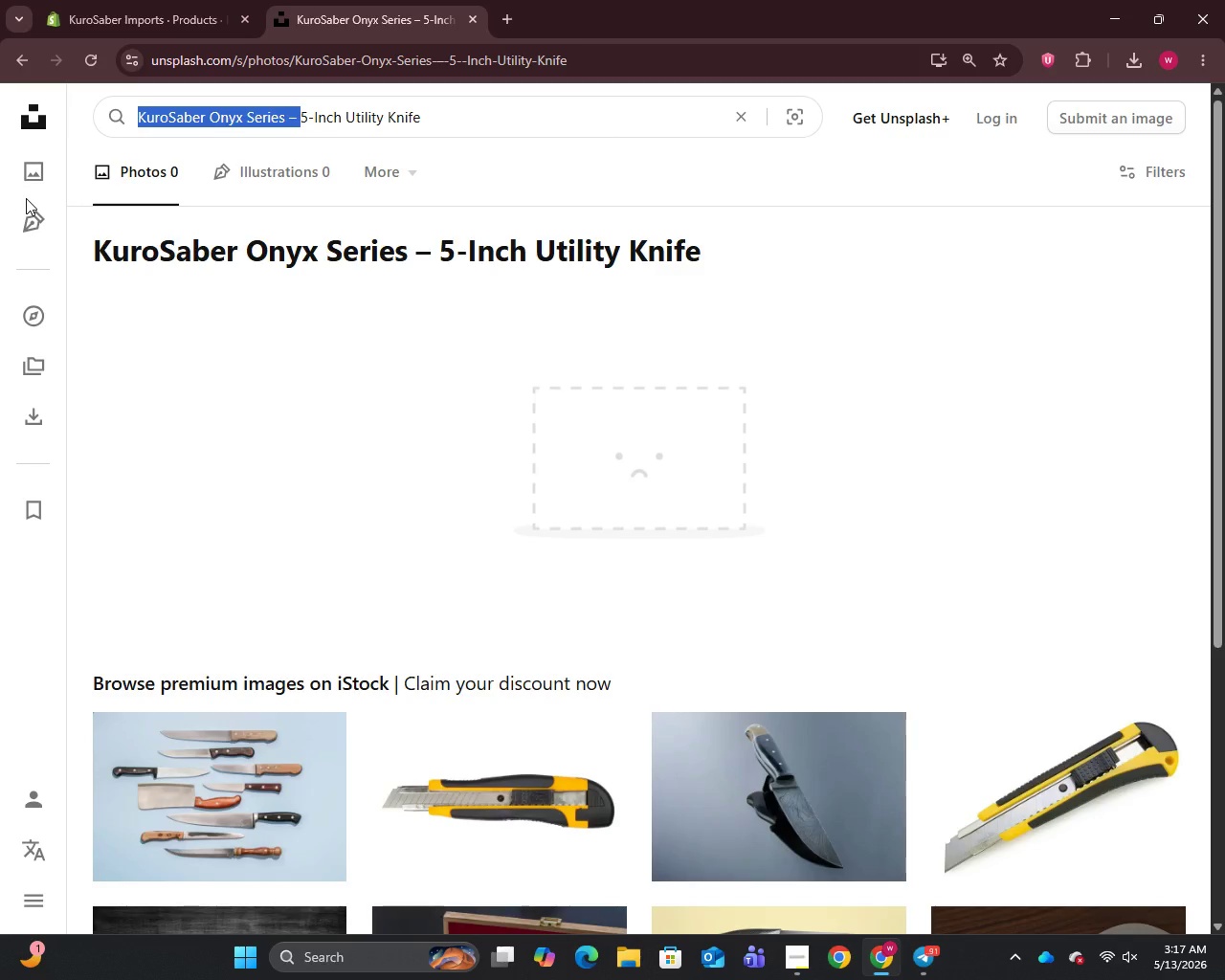 
key(Backspace)
 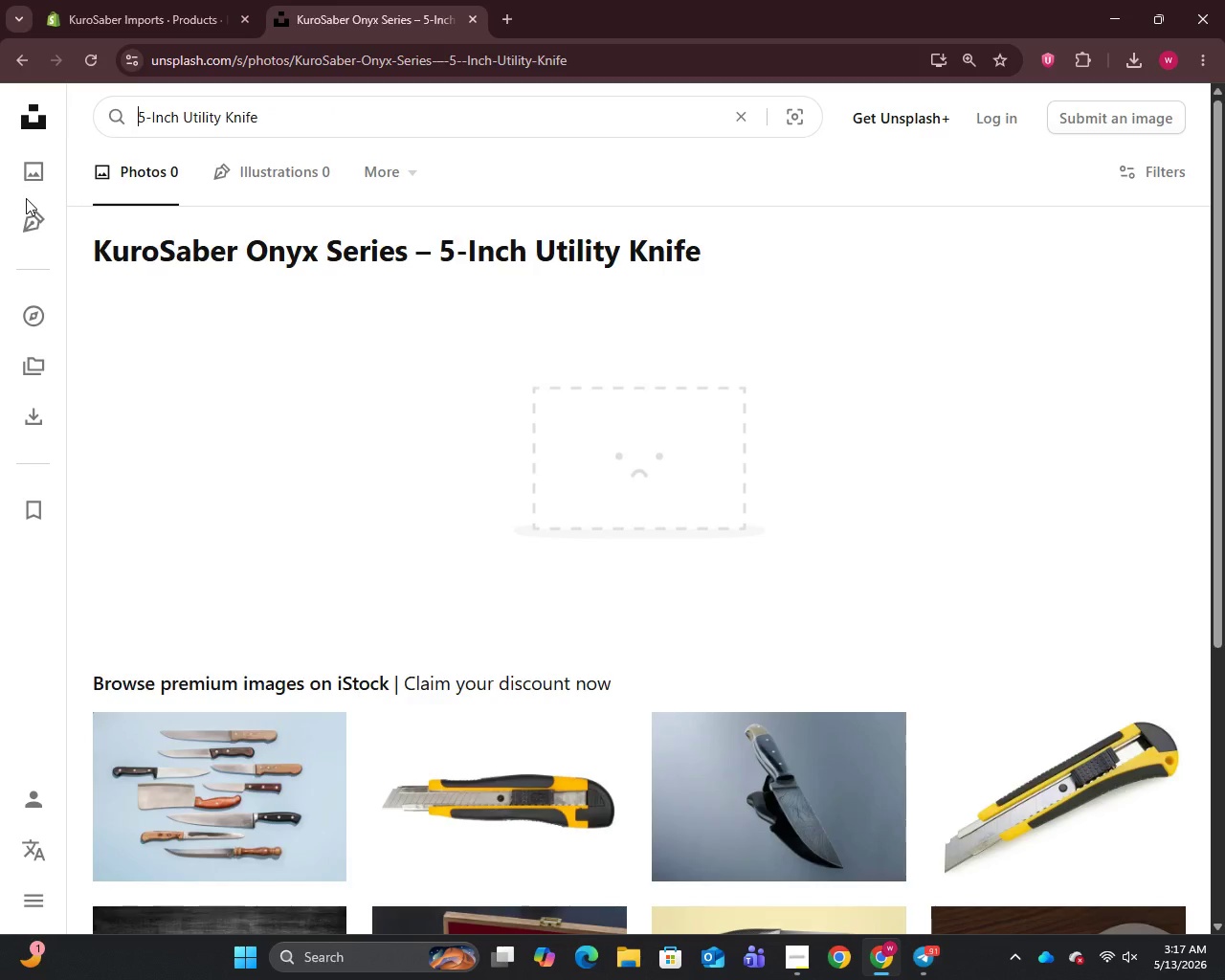 
key(Enter)
 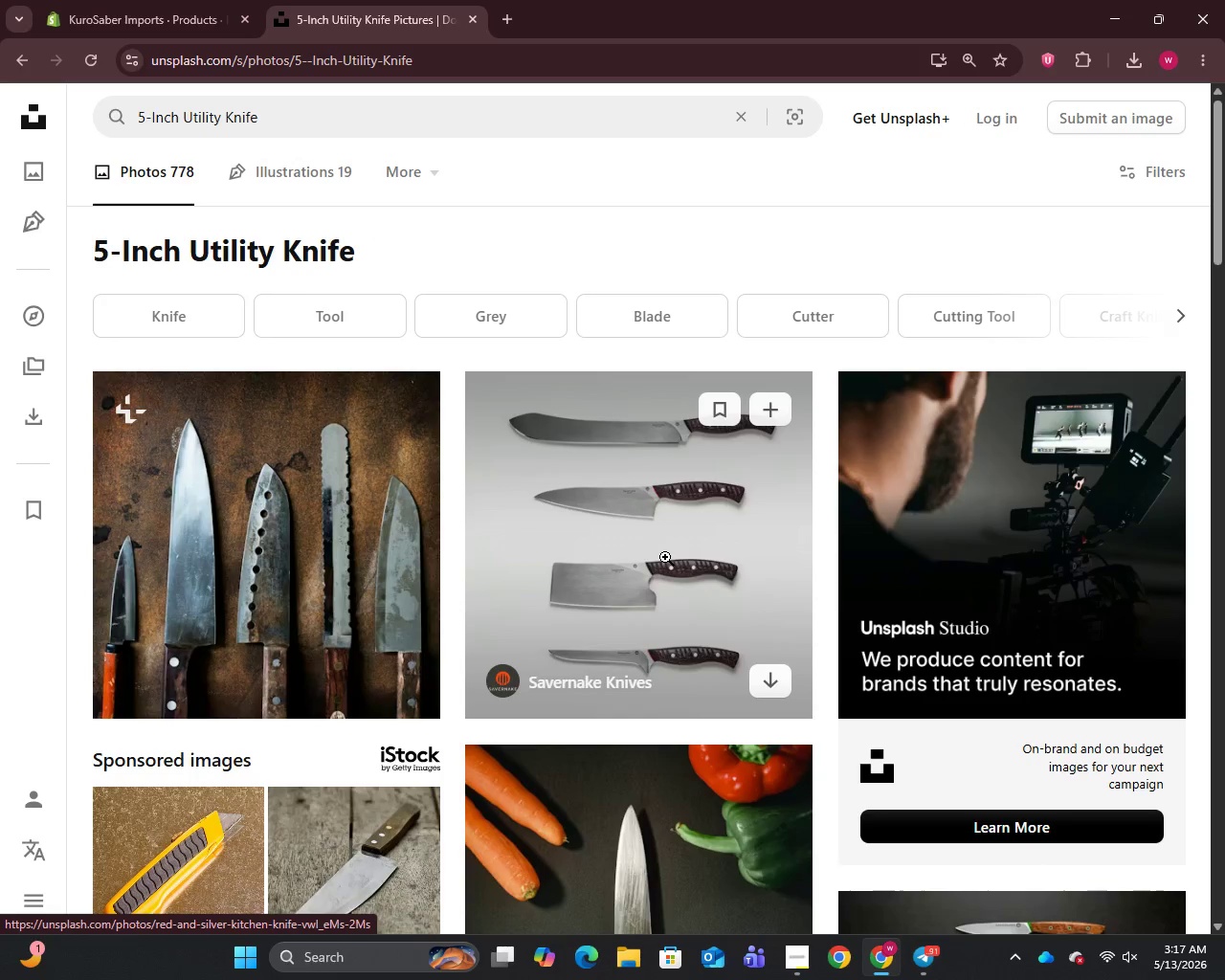 
scroll: coordinate [664, 559], scroll_direction: down, amount: 5.0
 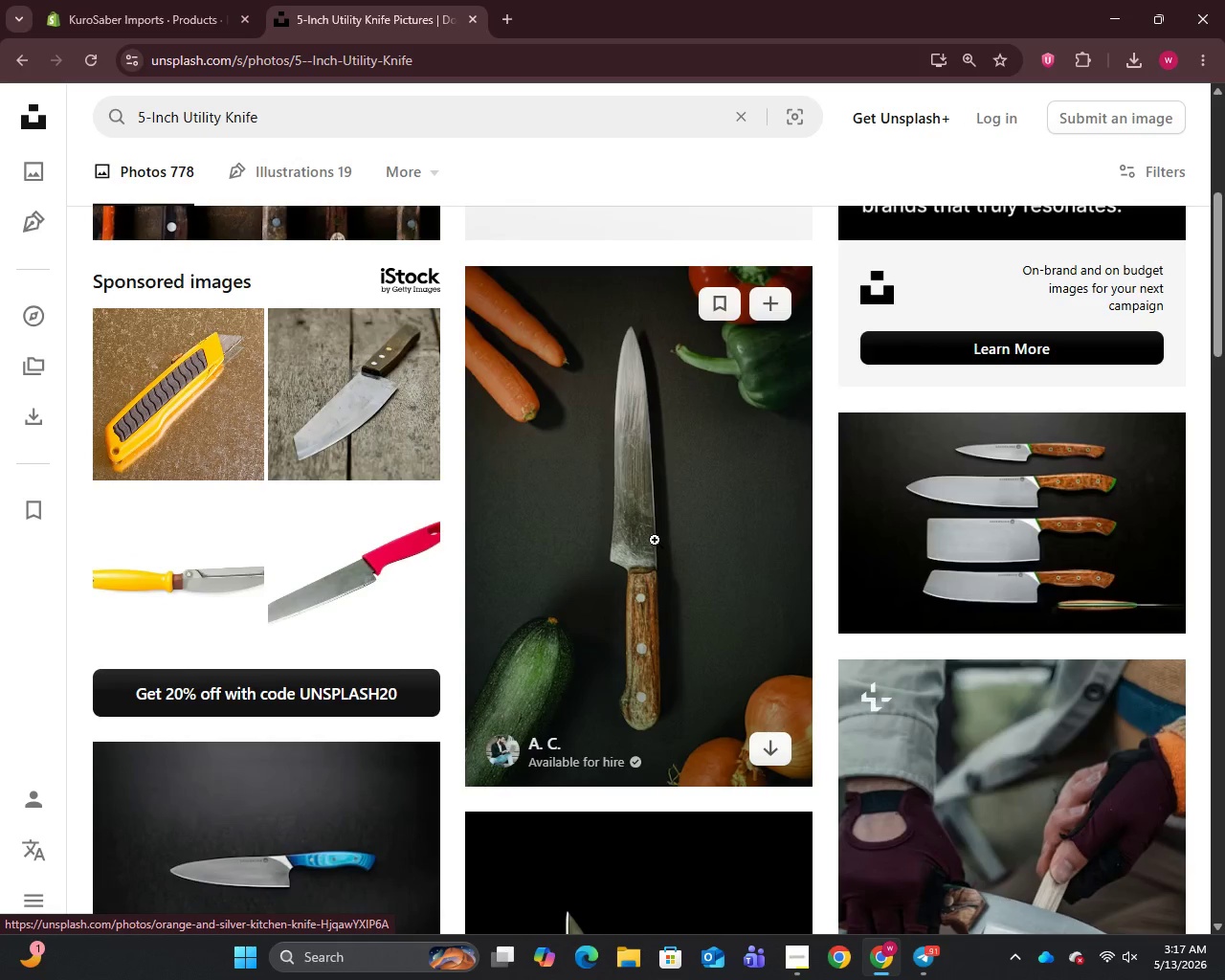 
right_click([655, 540])
 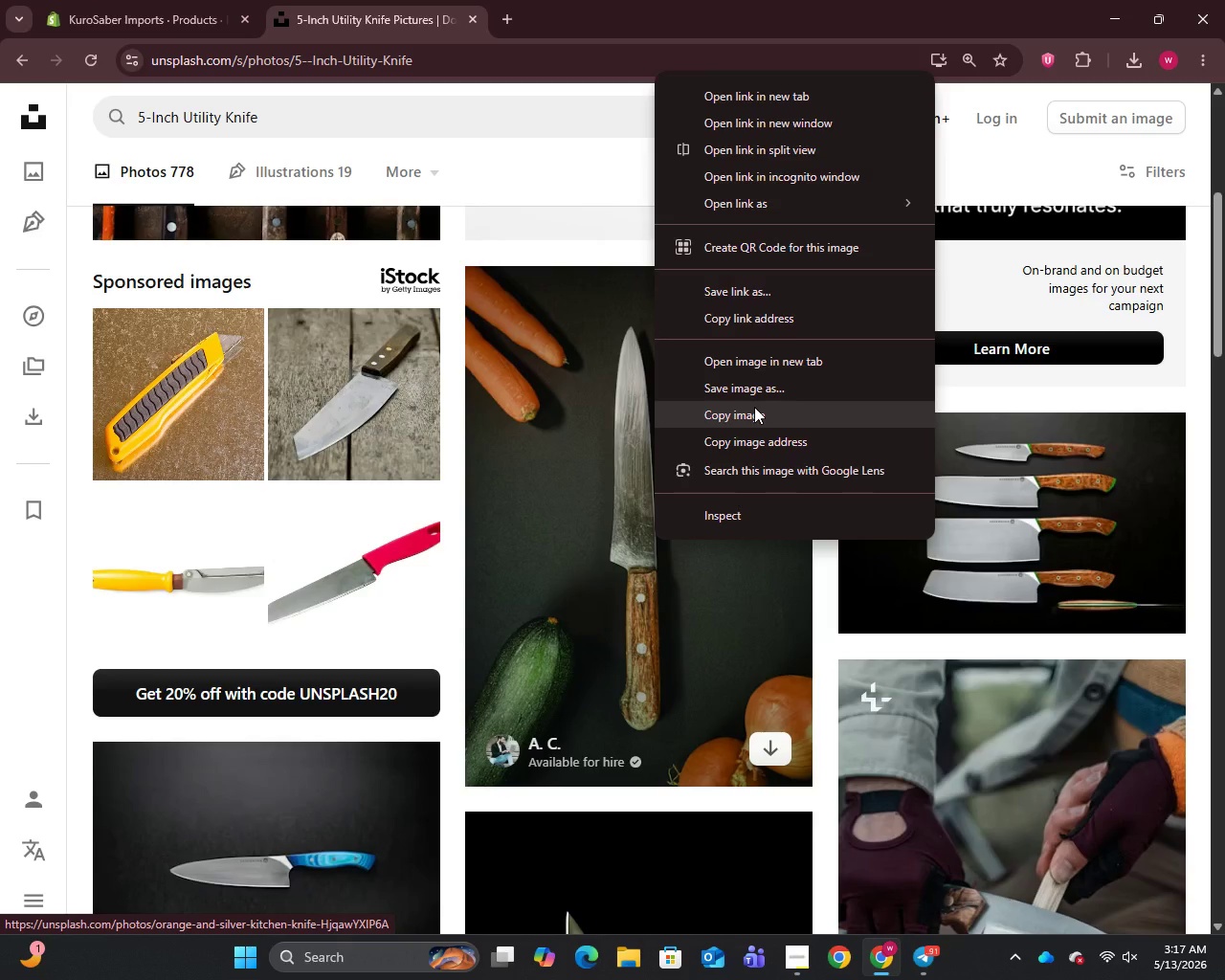 
scroll: coordinate [653, 565], scroll_direction: down, amount: 8.0
 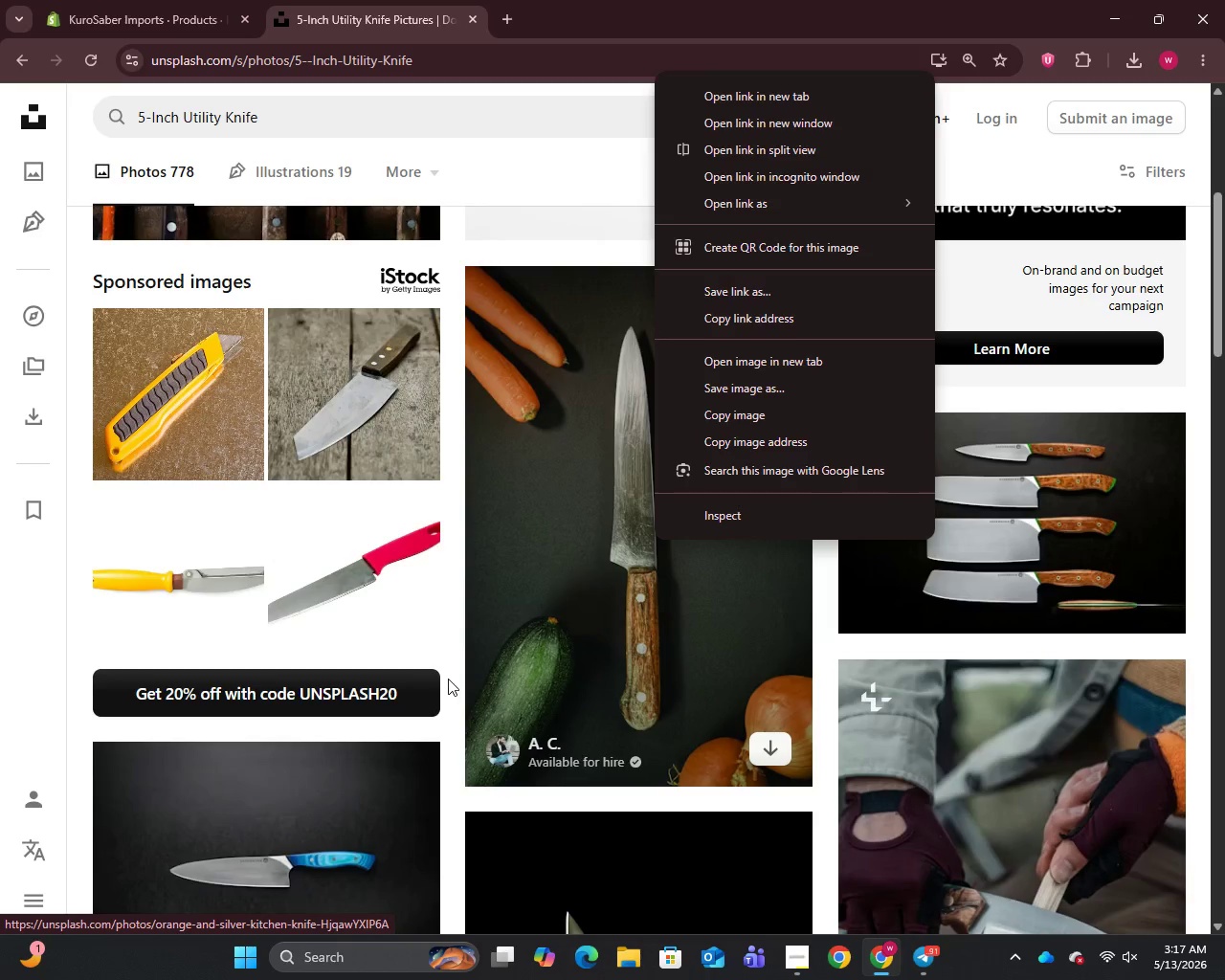 
left_click([448, 679])
 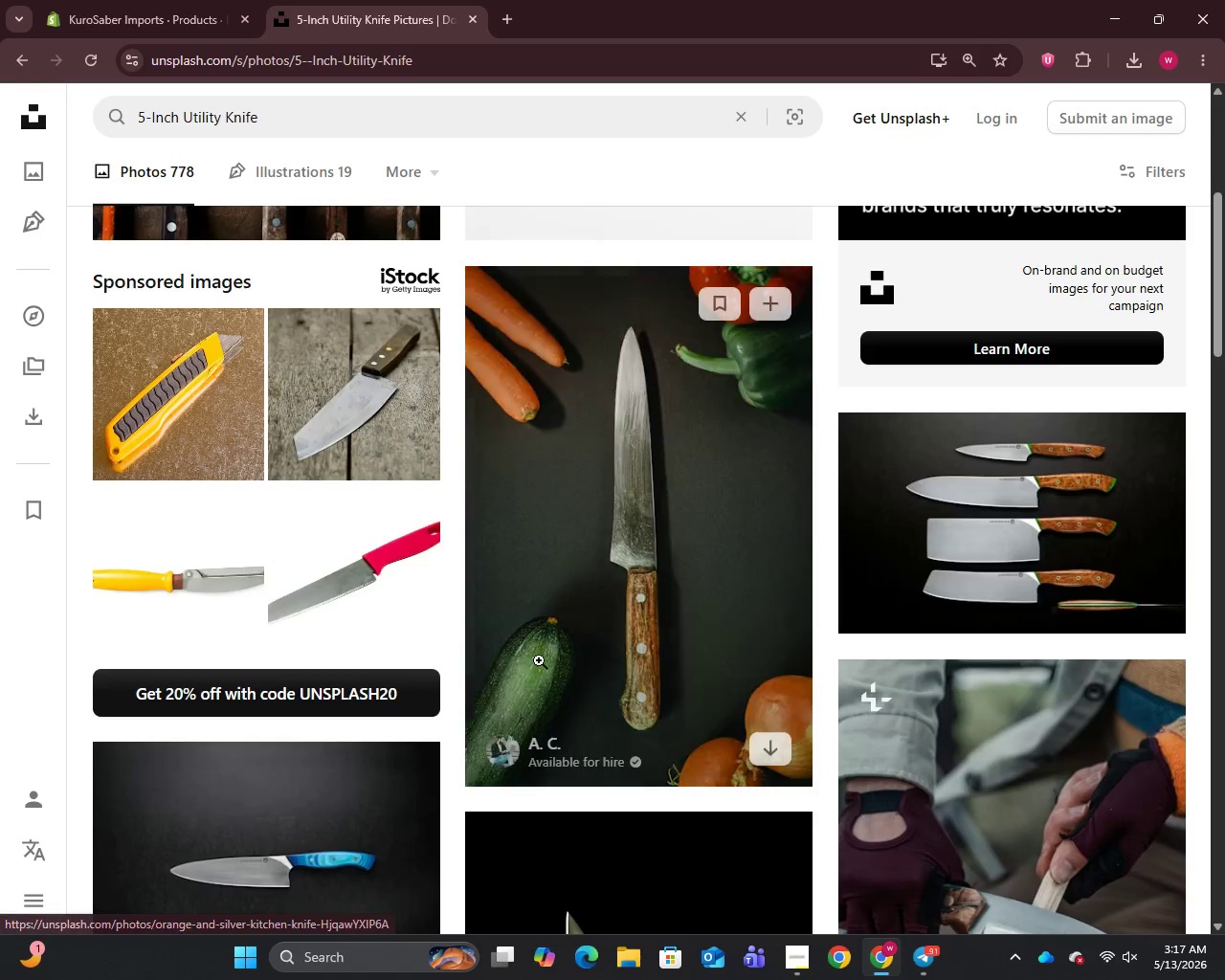 
scroll: coordinate [544, 659], scroll_direction: down, amount: 5.0
 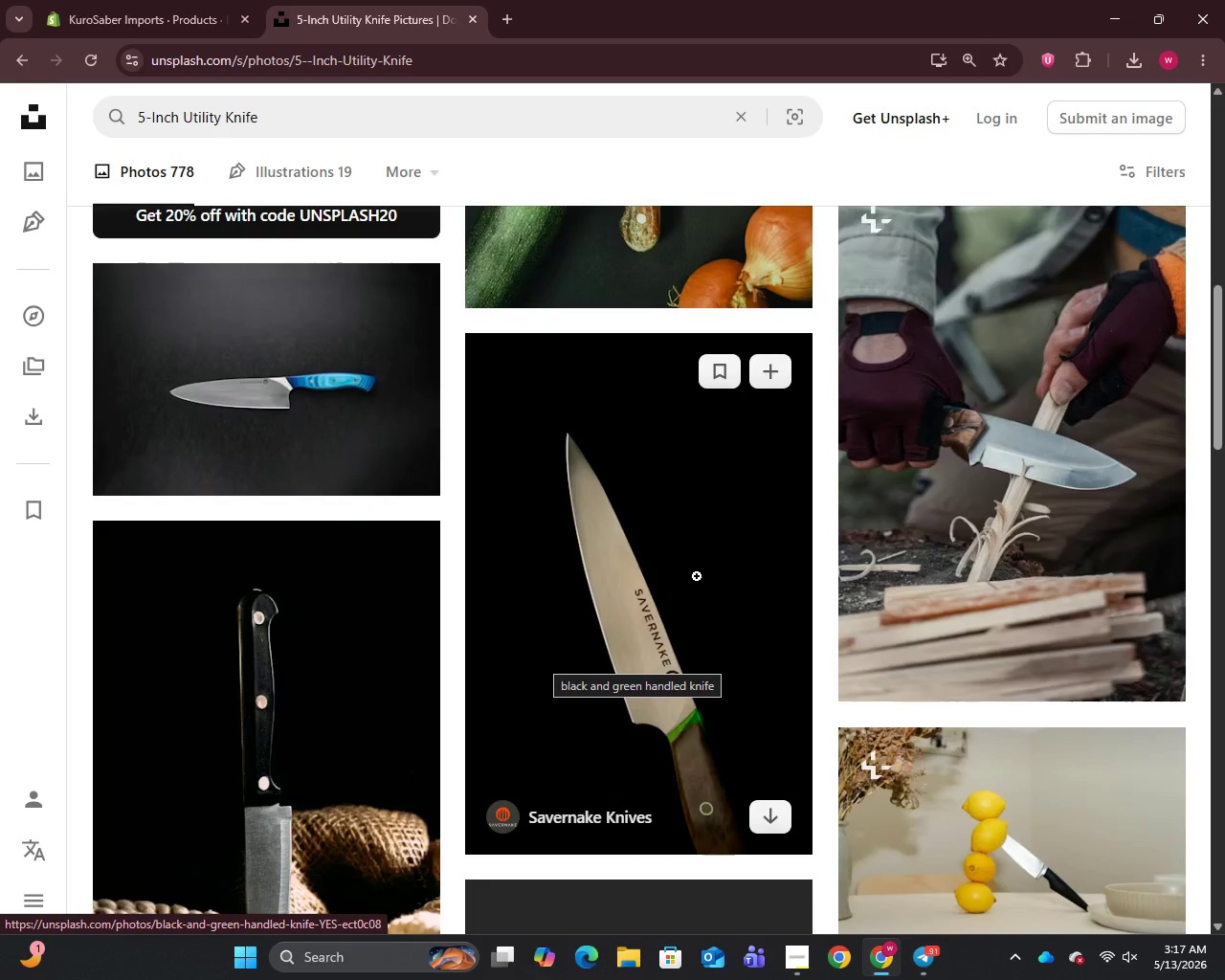 
left_click([159, 0])
 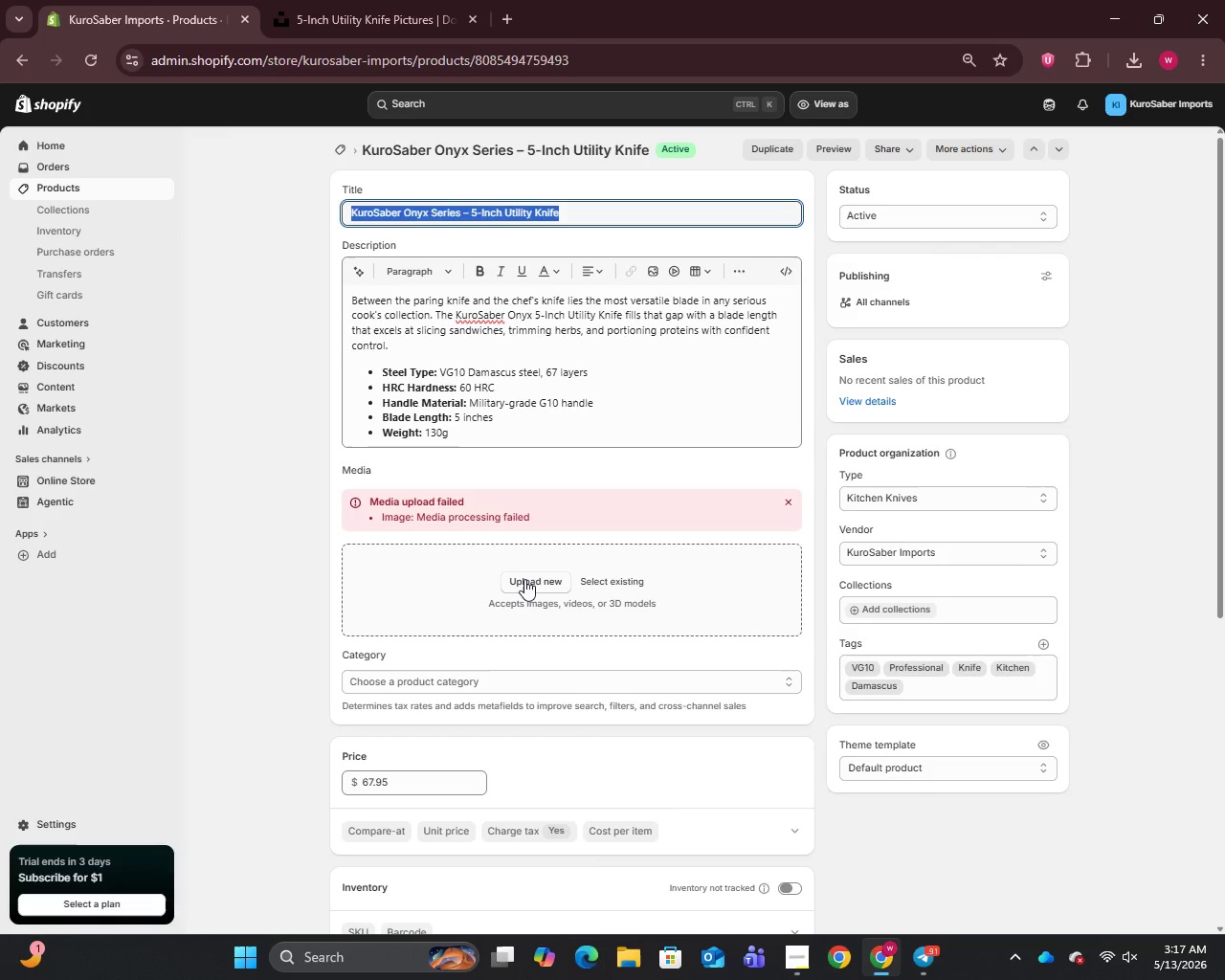 
left_click([523, 585])
 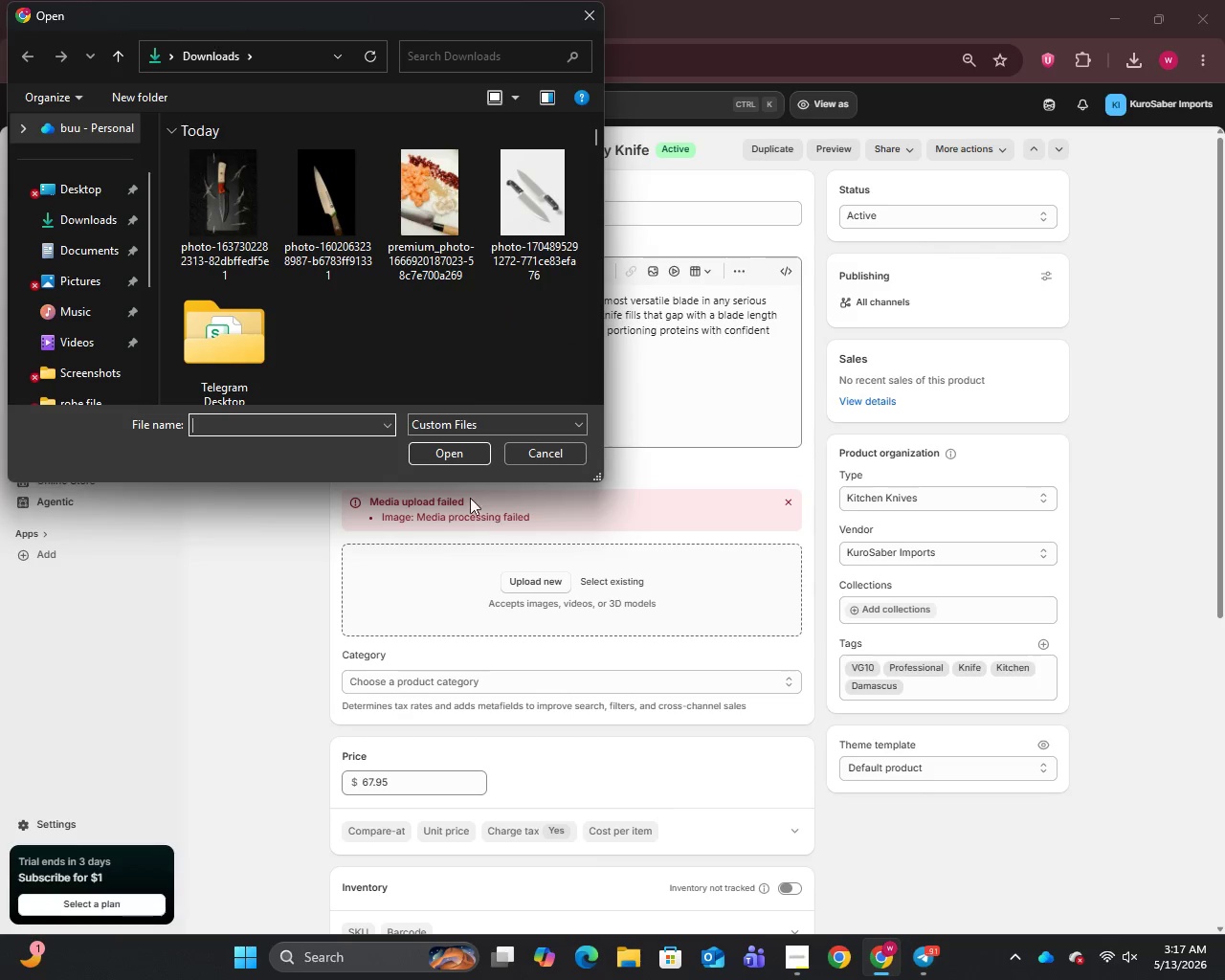 
left_click([331, 217])
 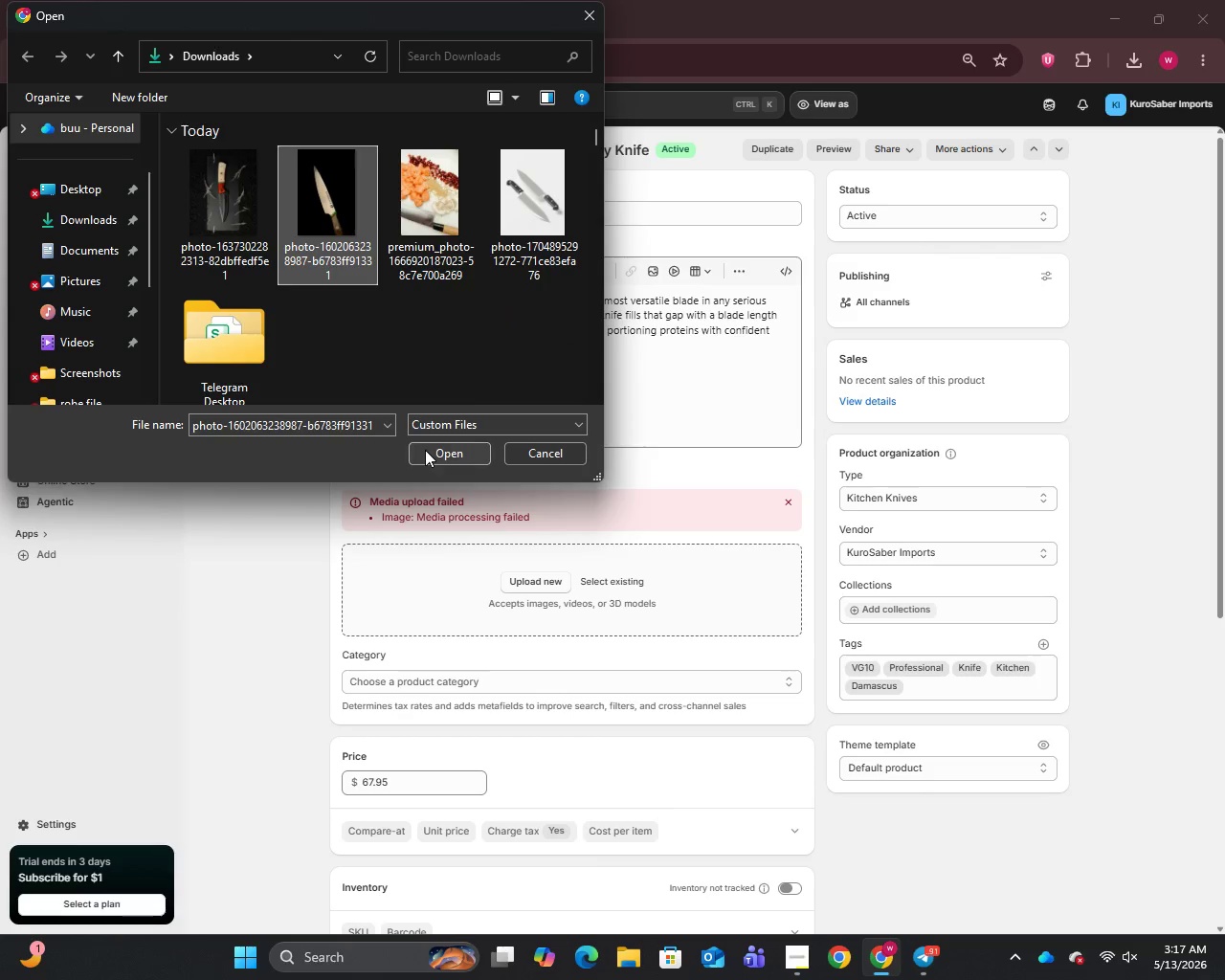 
left_click([434, 450])
 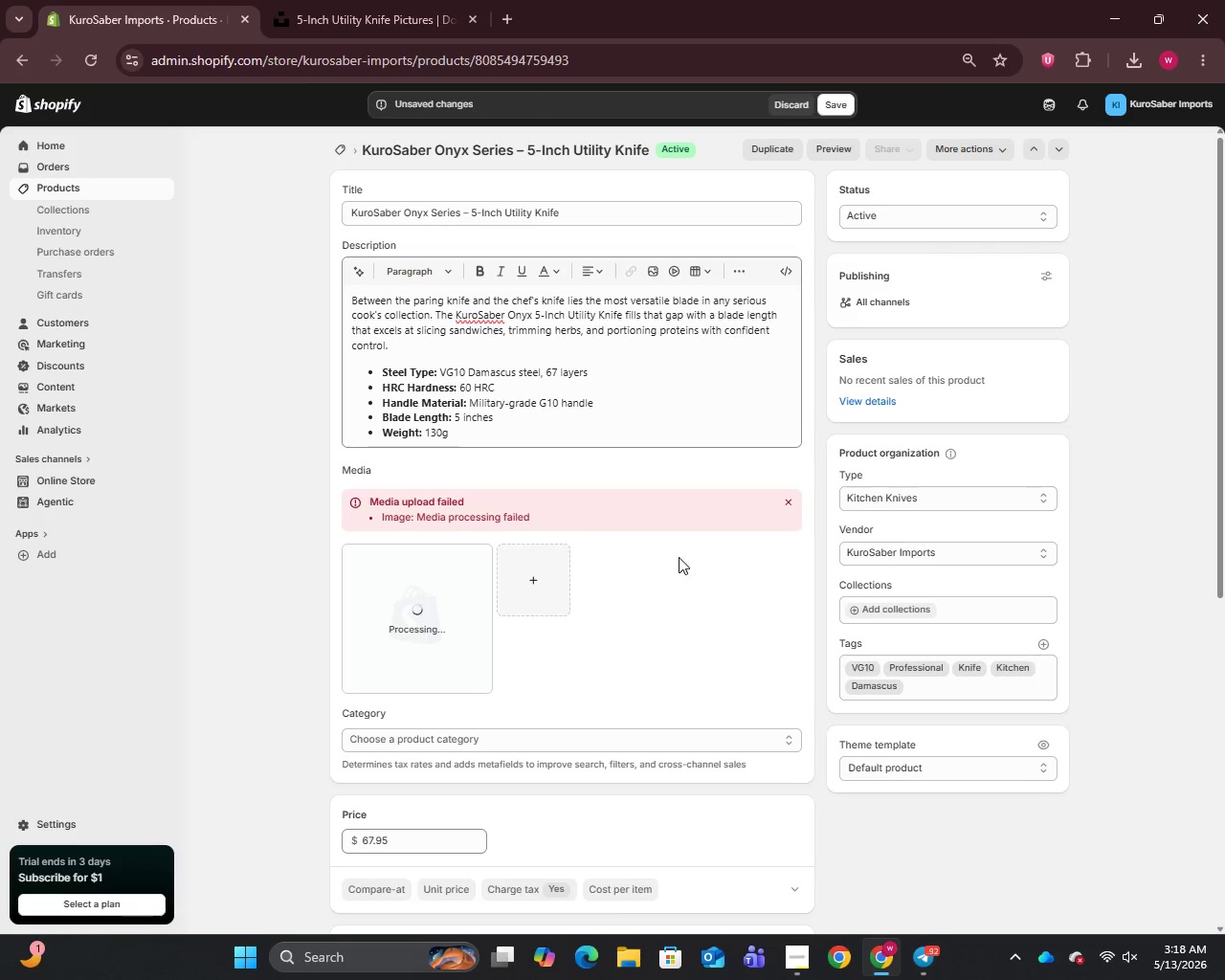 
wait(8.8)
 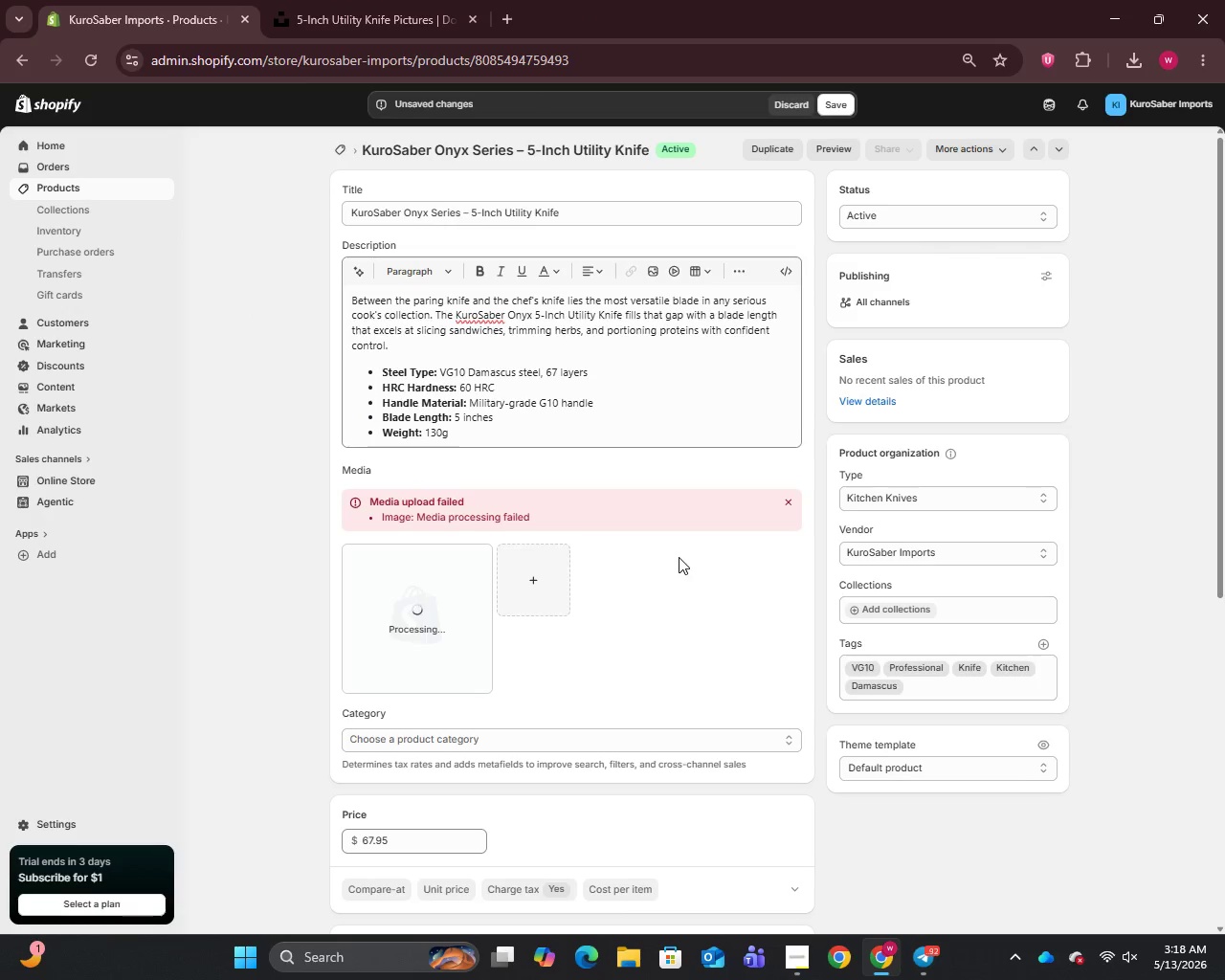 
left_click([412, 587])
 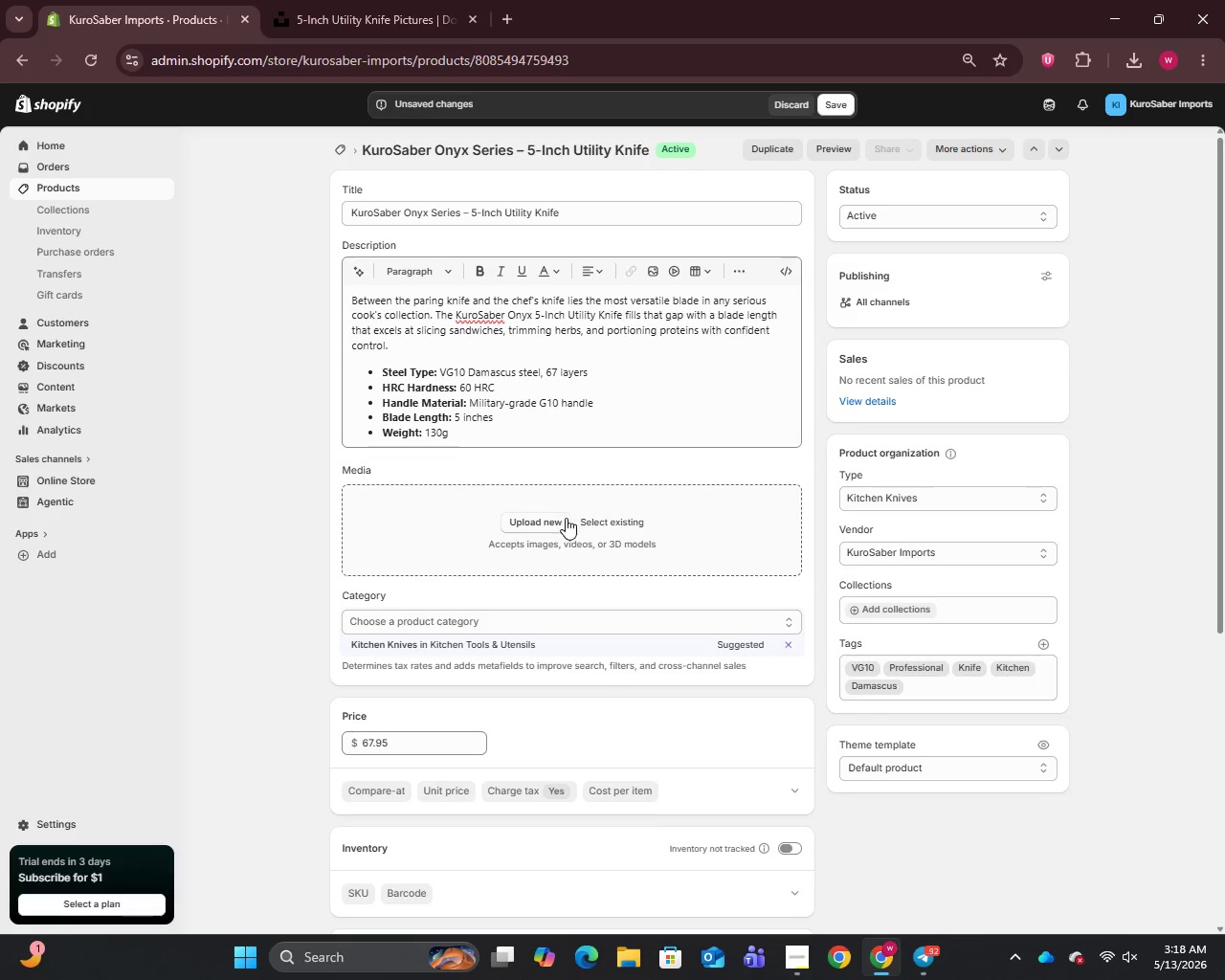 
left_click([618, 519])
 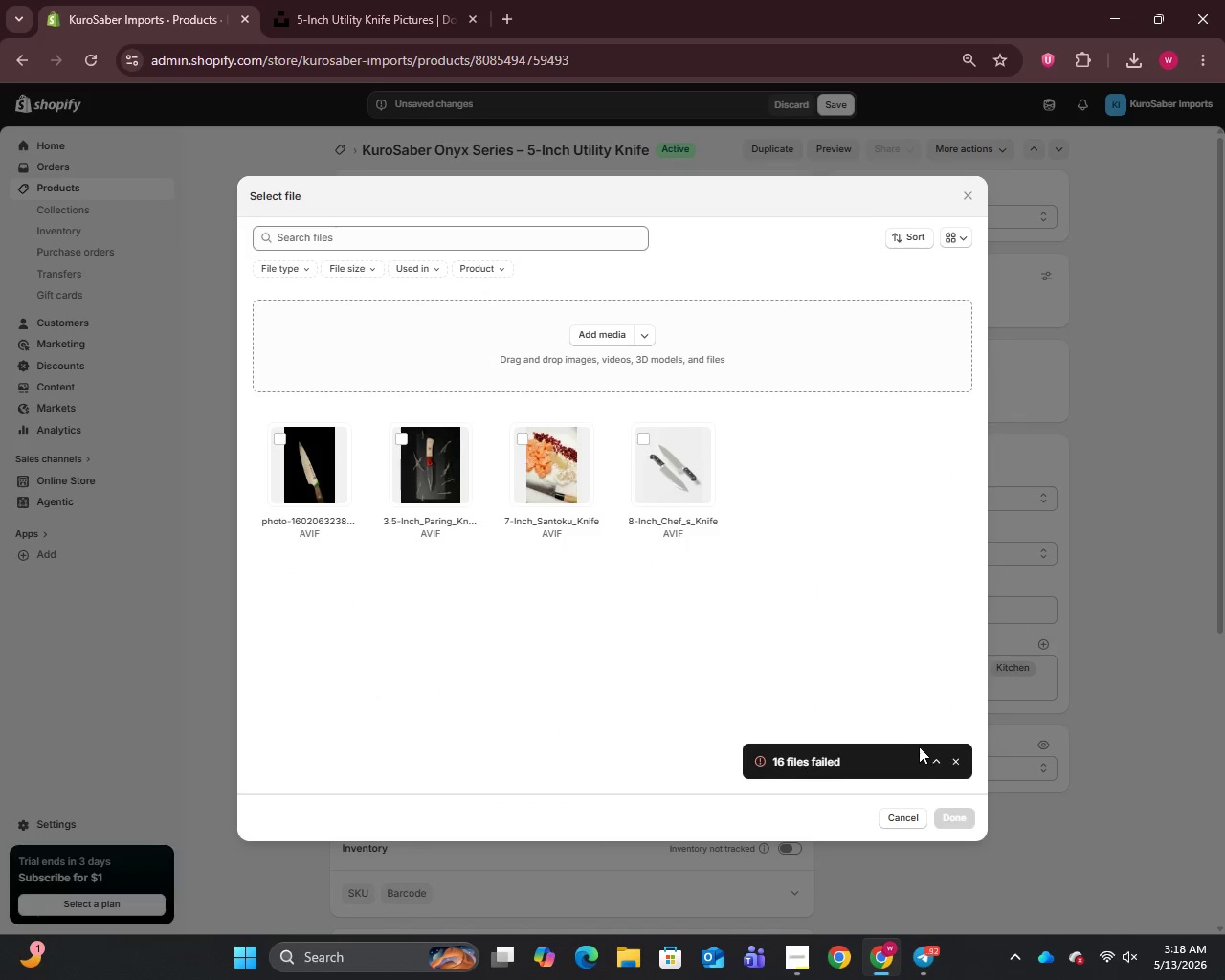 
left_click([955, 765])
 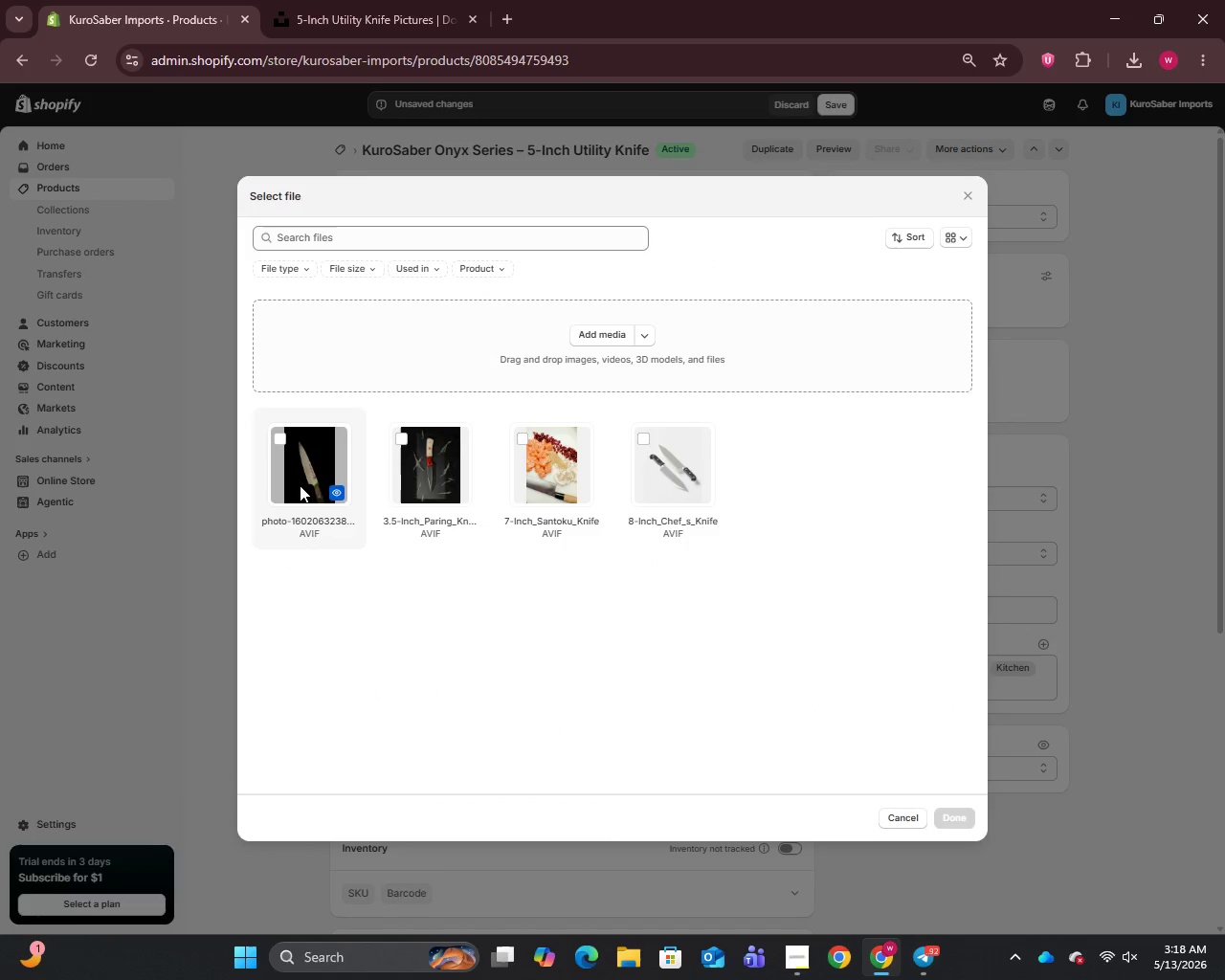 
left_click([300, 484])
 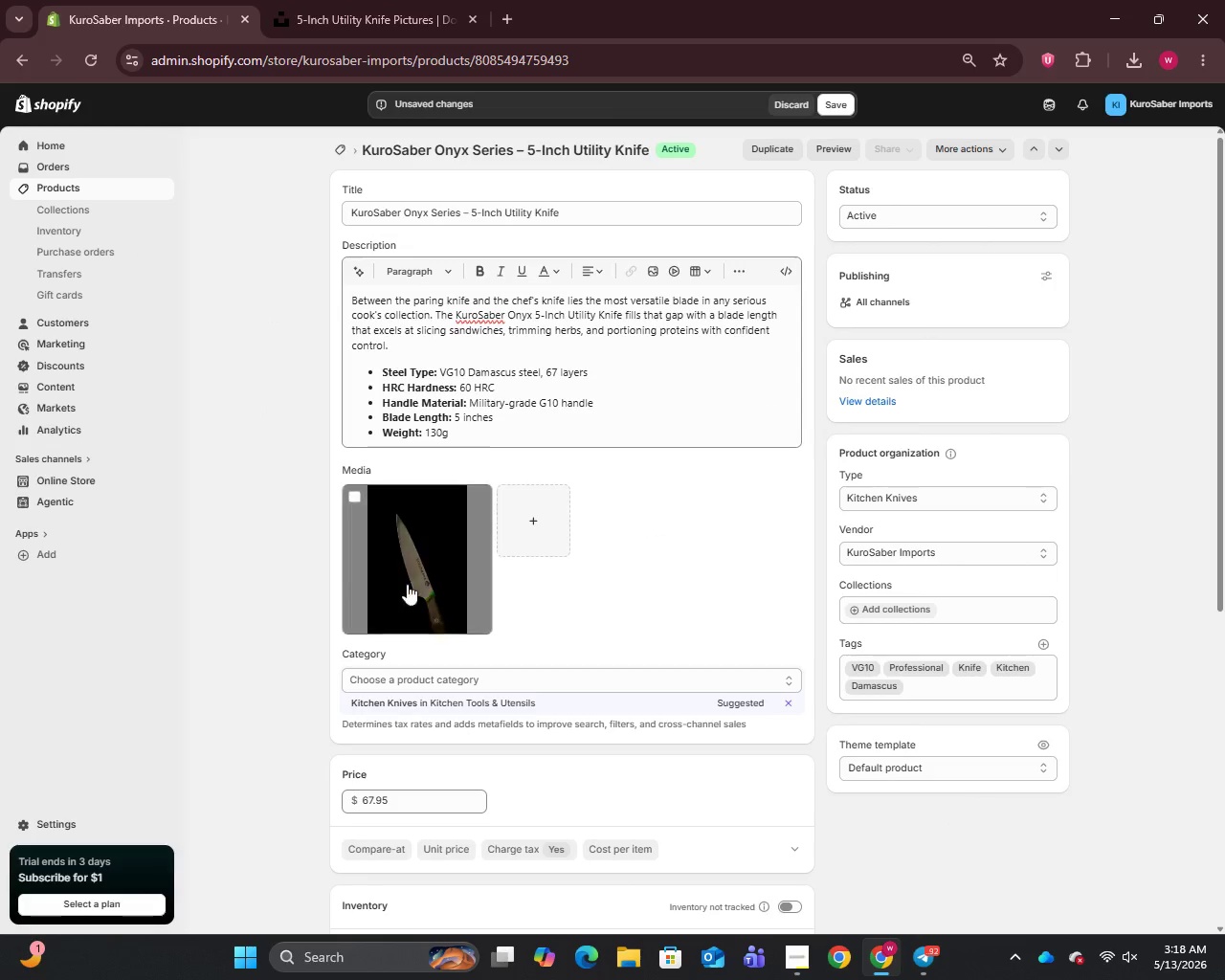 
wait(7.3)
 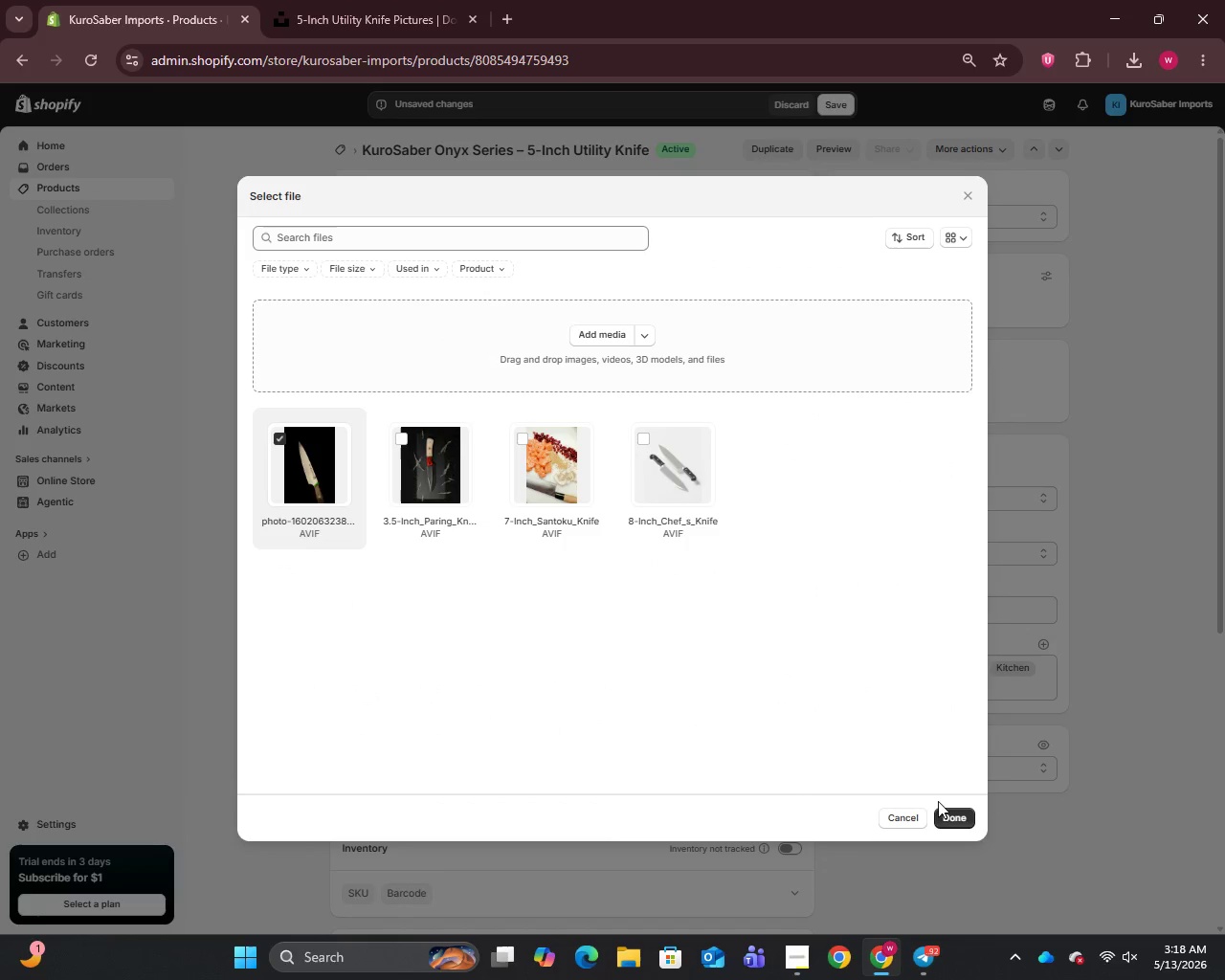 
left_click([403, 584])
 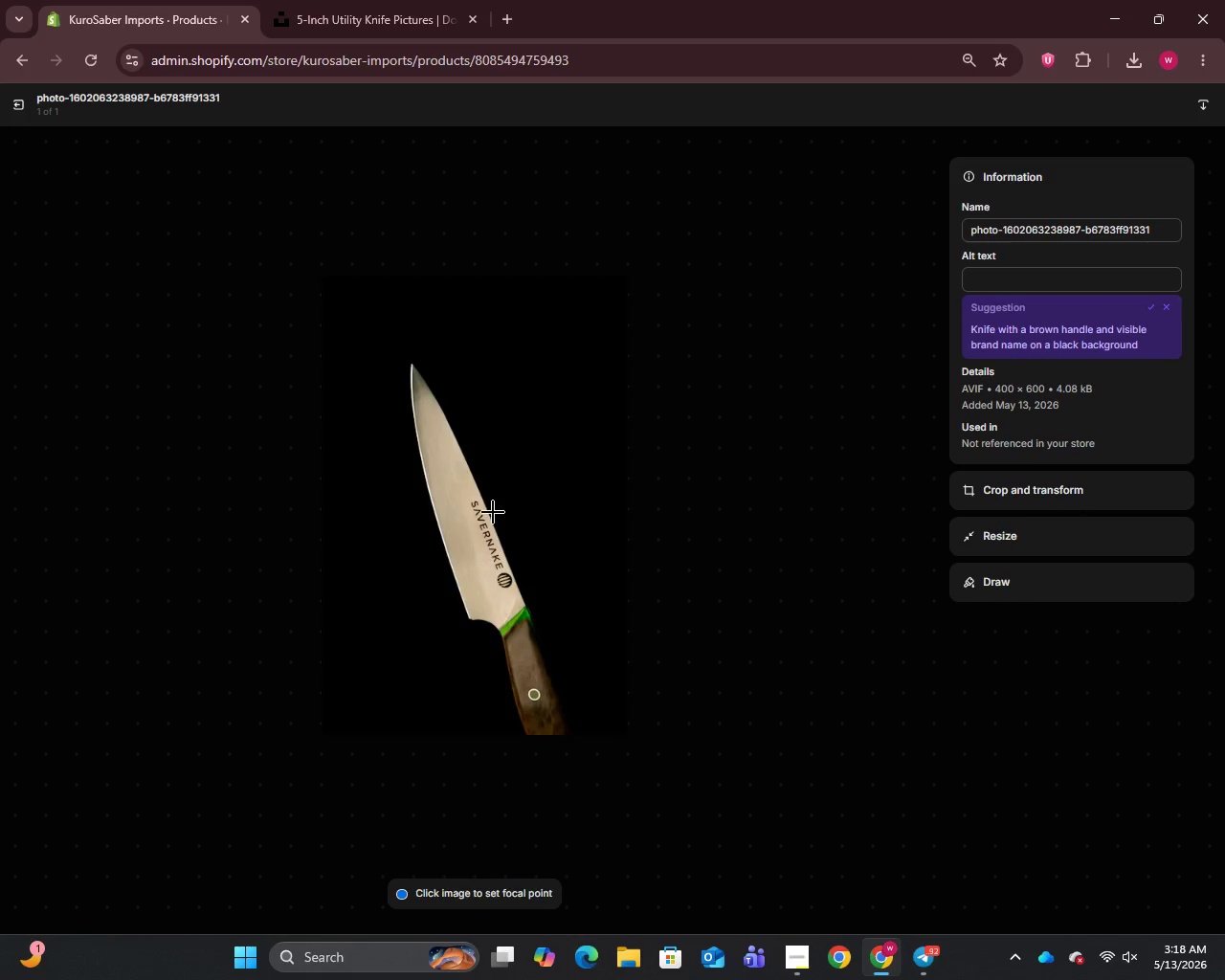 
left_click([1018, 239])
 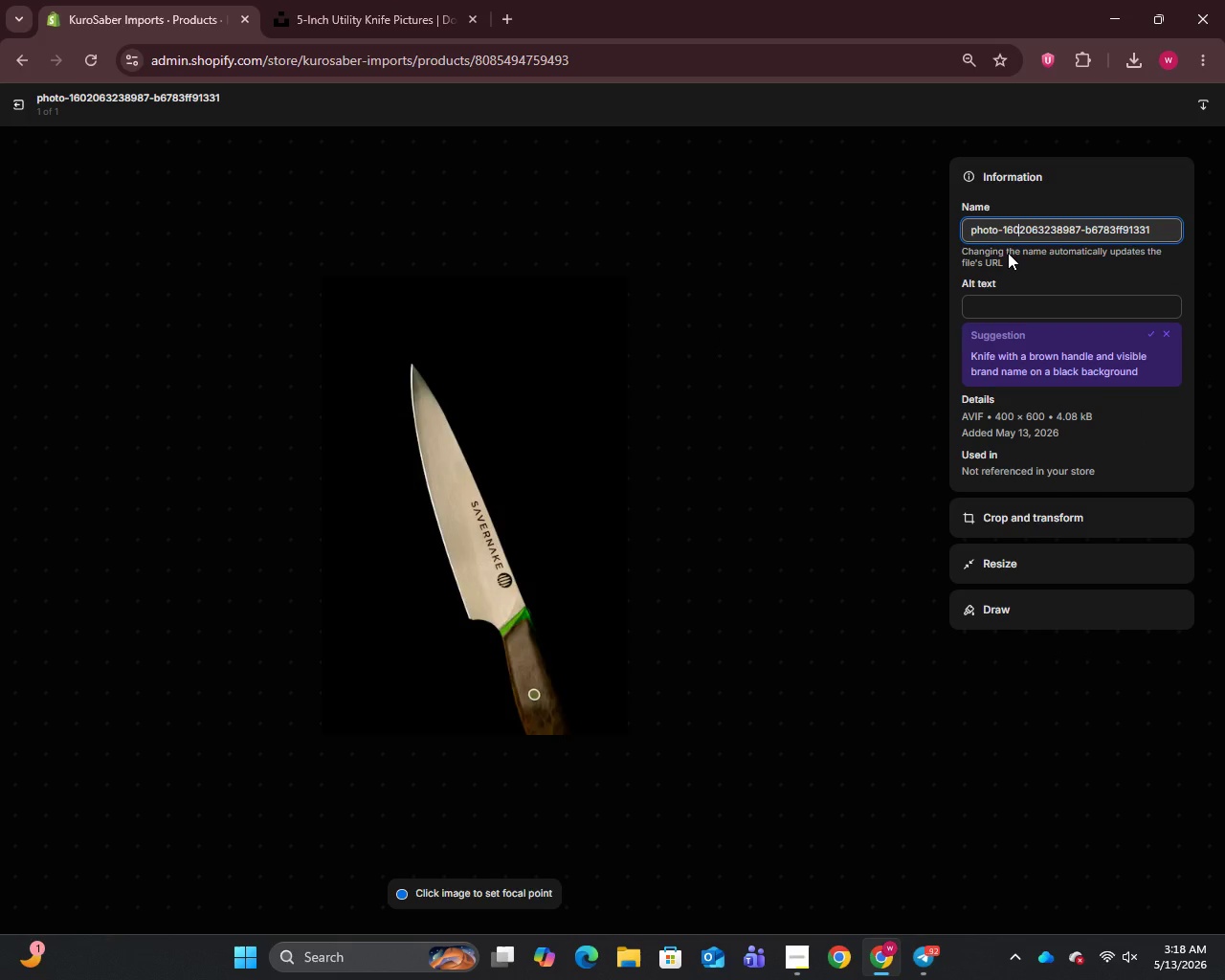 
key(Control+A)
 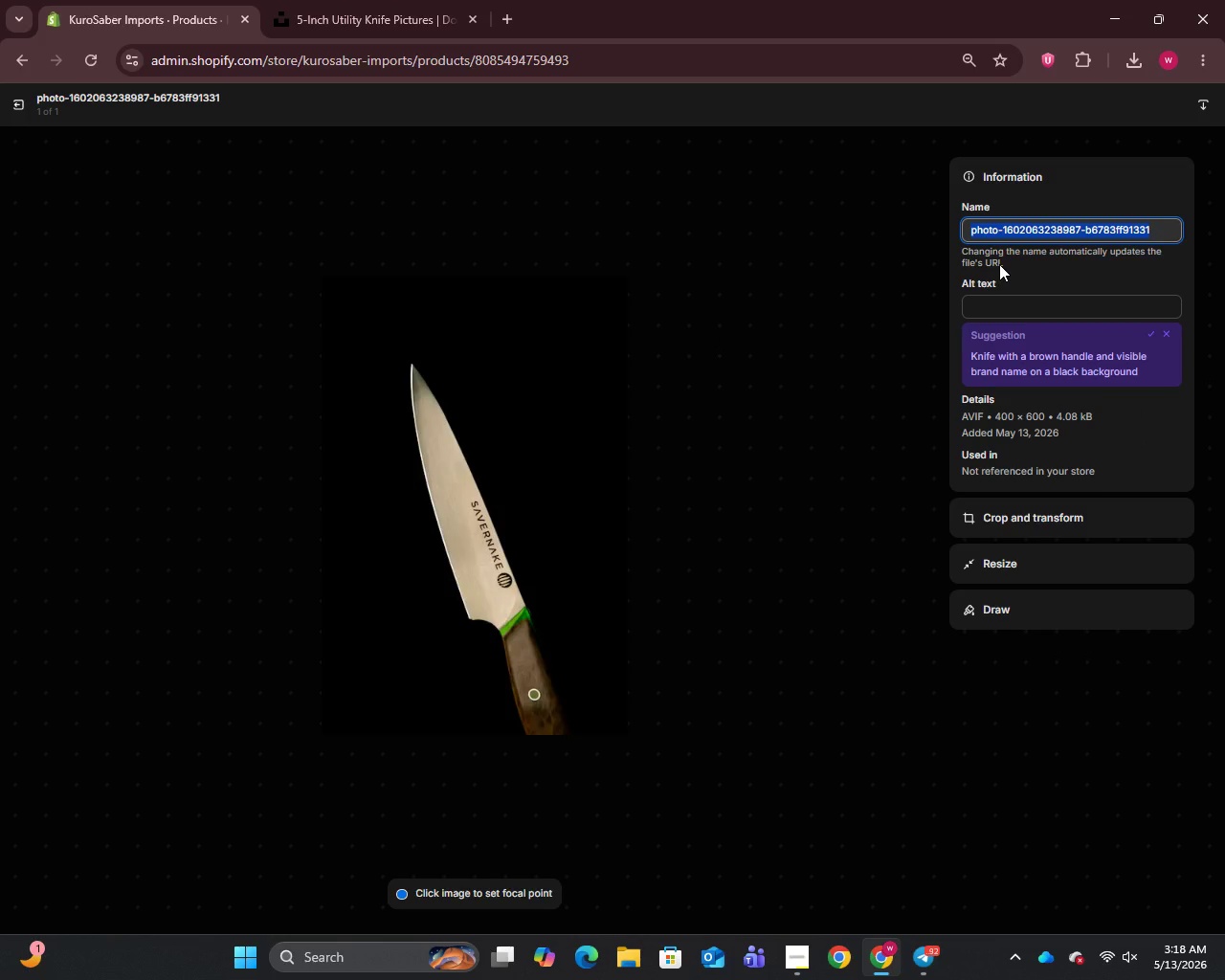 
key(Control+V)
 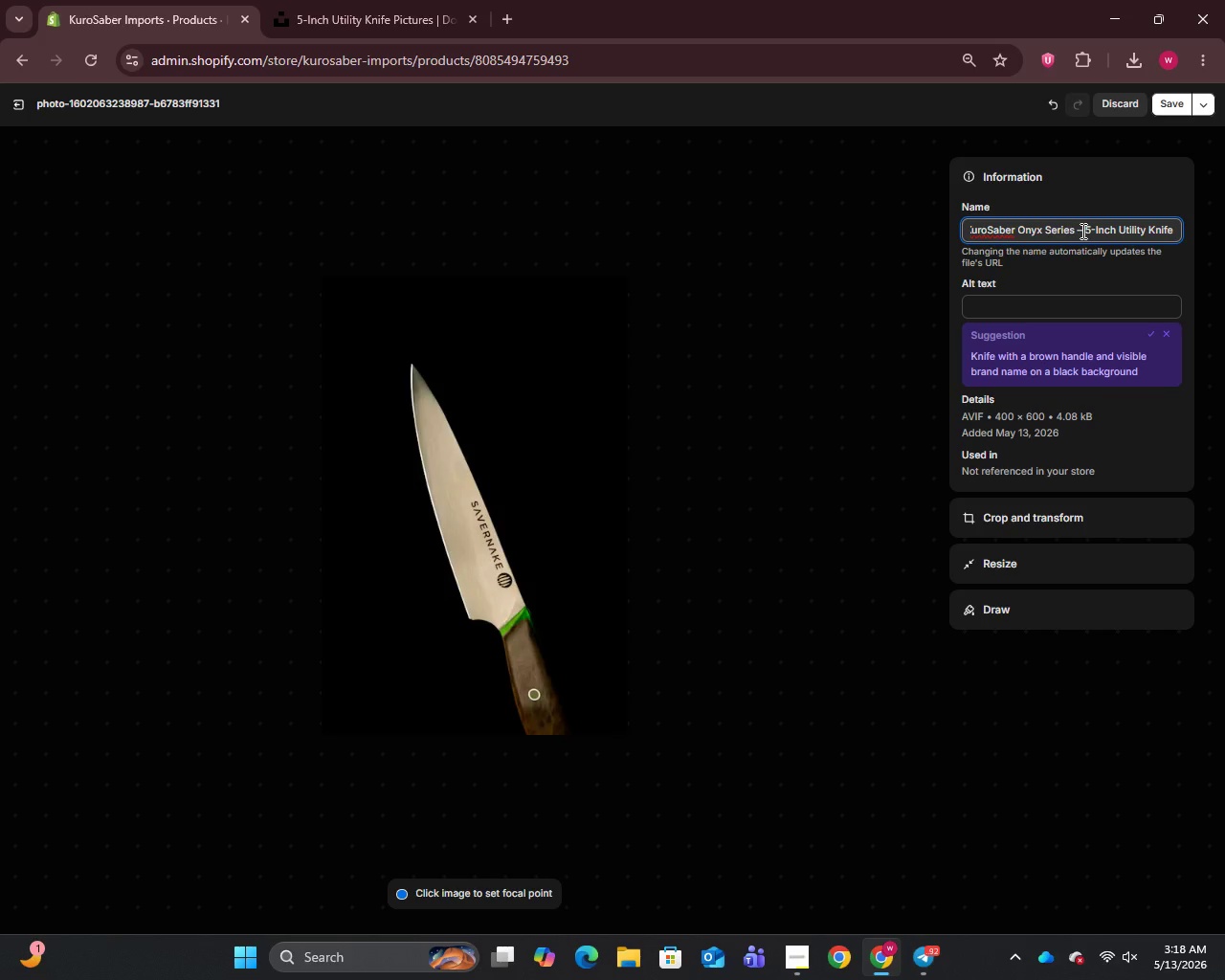 
left_click_drag(start_coordinate=[1081, 230], to_coordinate=[962, 247])
 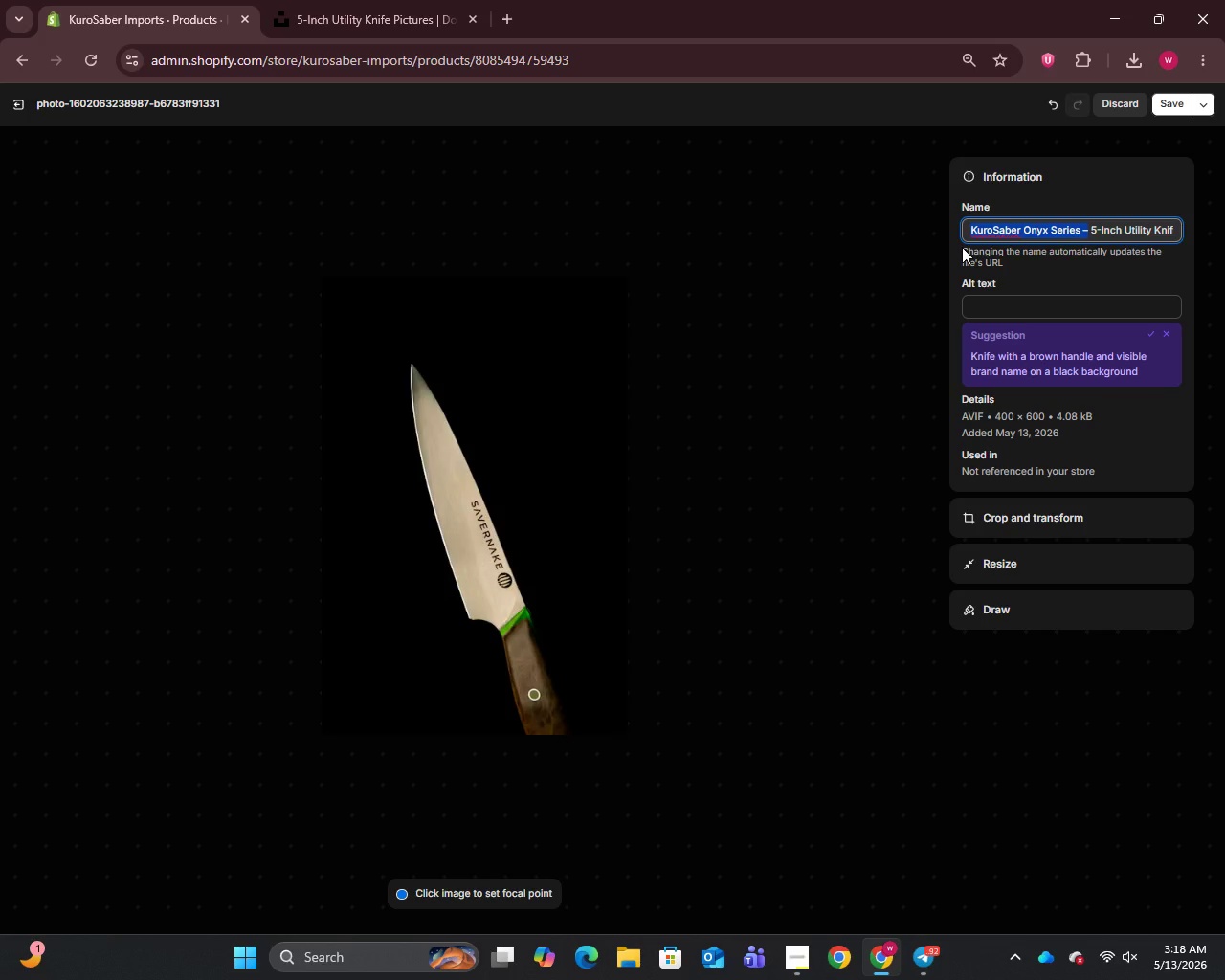 
key(Backspace)
 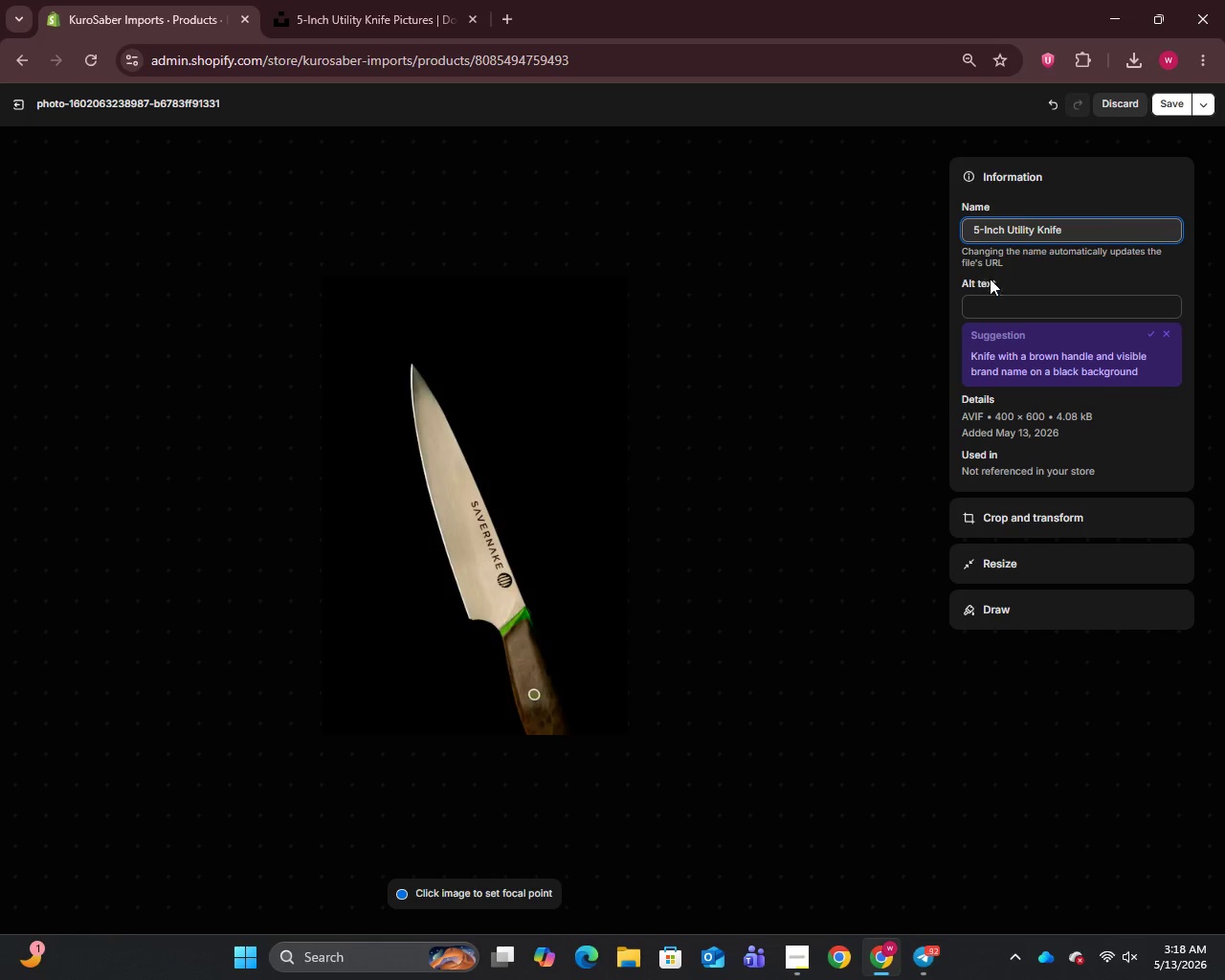 
left_click([992, 291])
 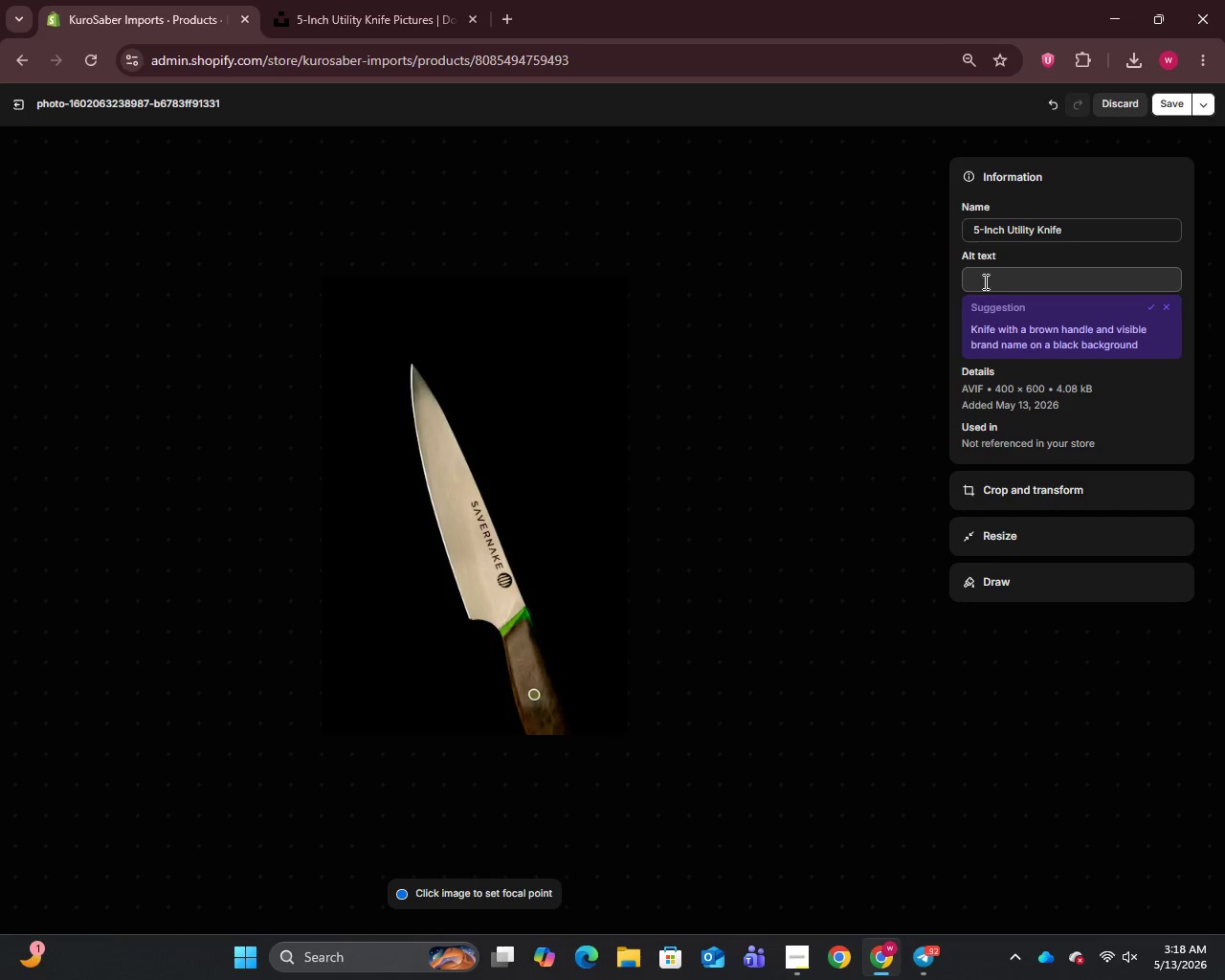 
left_click([984, 281])
 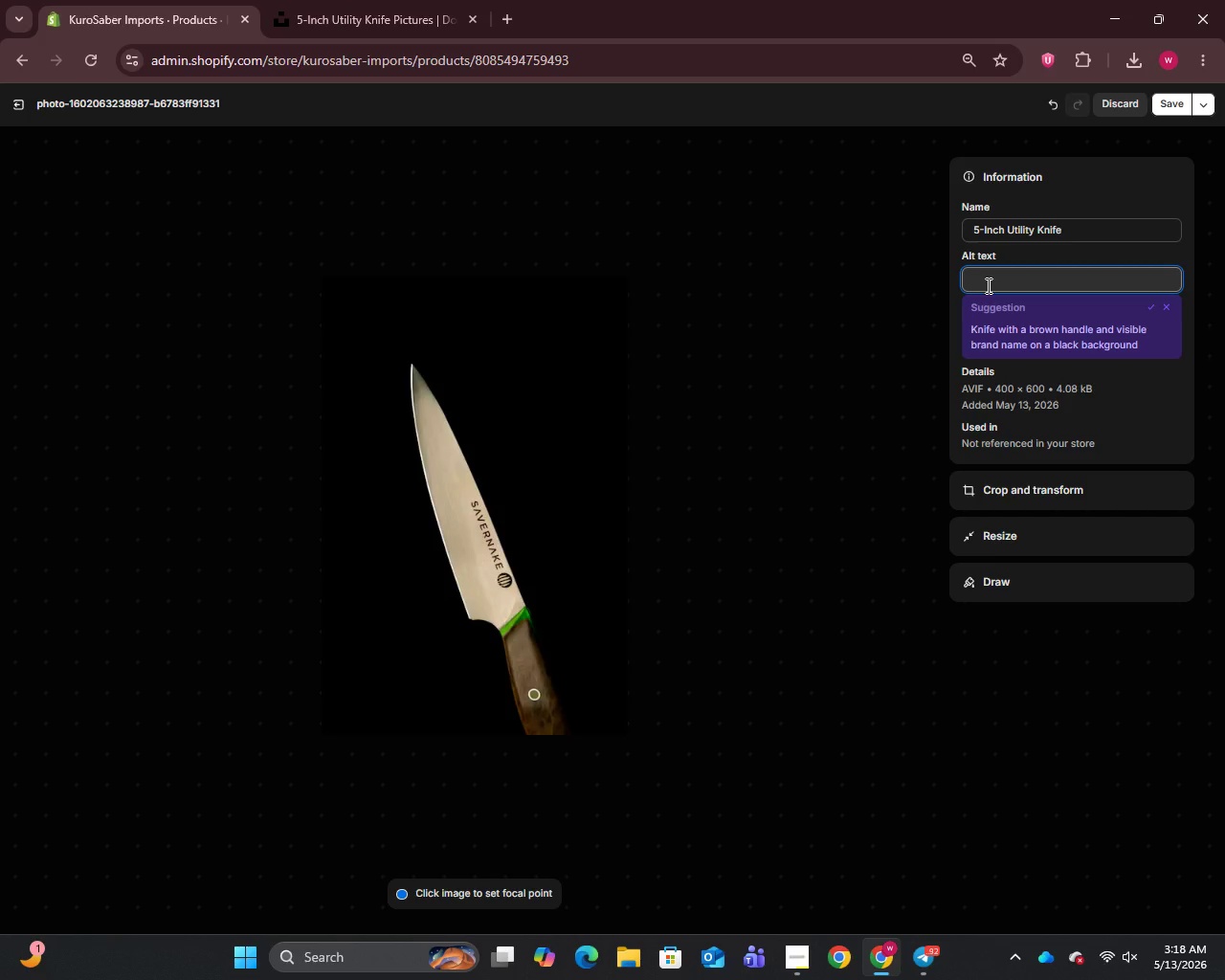 
wait(5.3)
 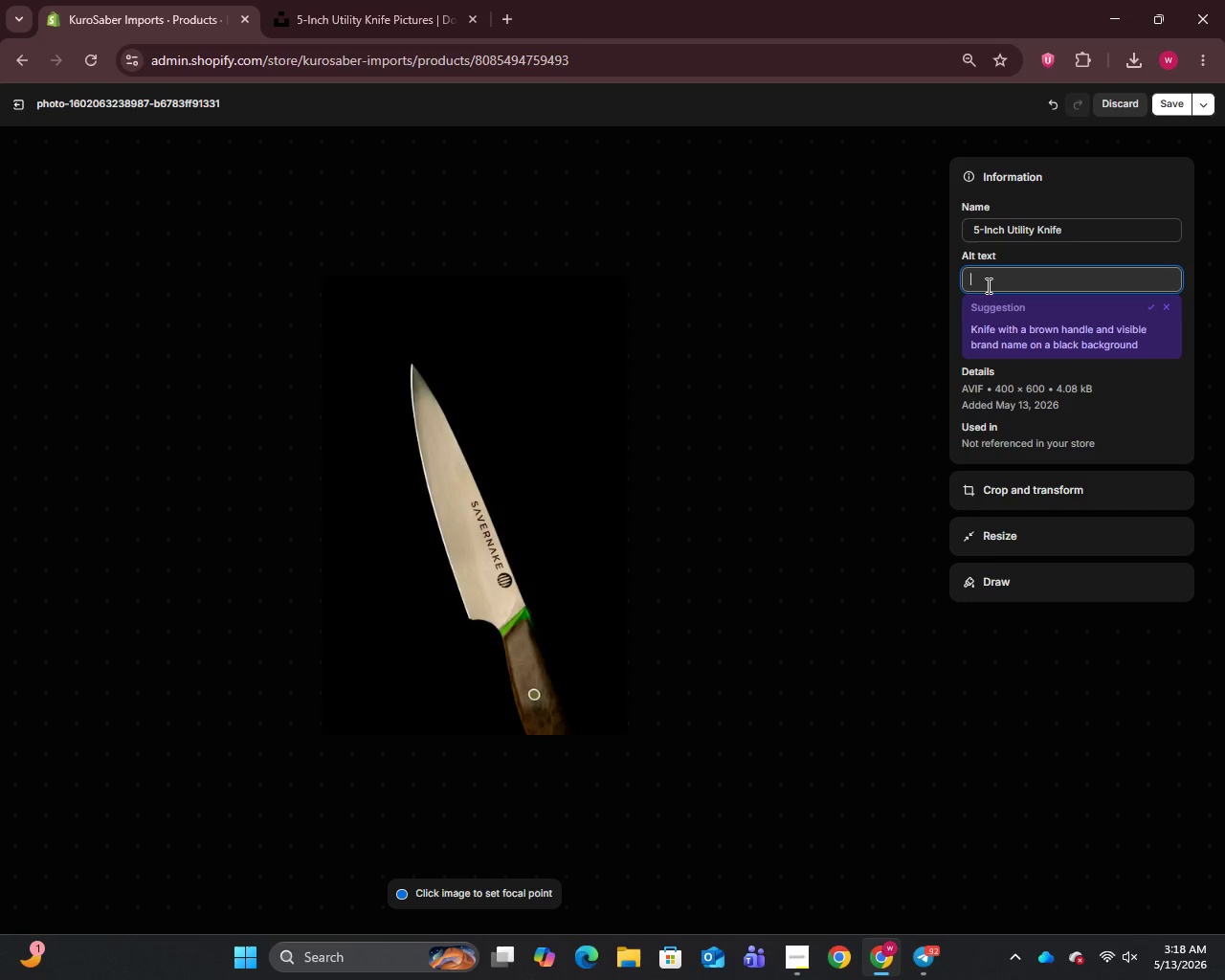 
type(KuroSaber Onyx Series 5-inch Damascus stel utility knife with G10 handle on dark wood surface)
 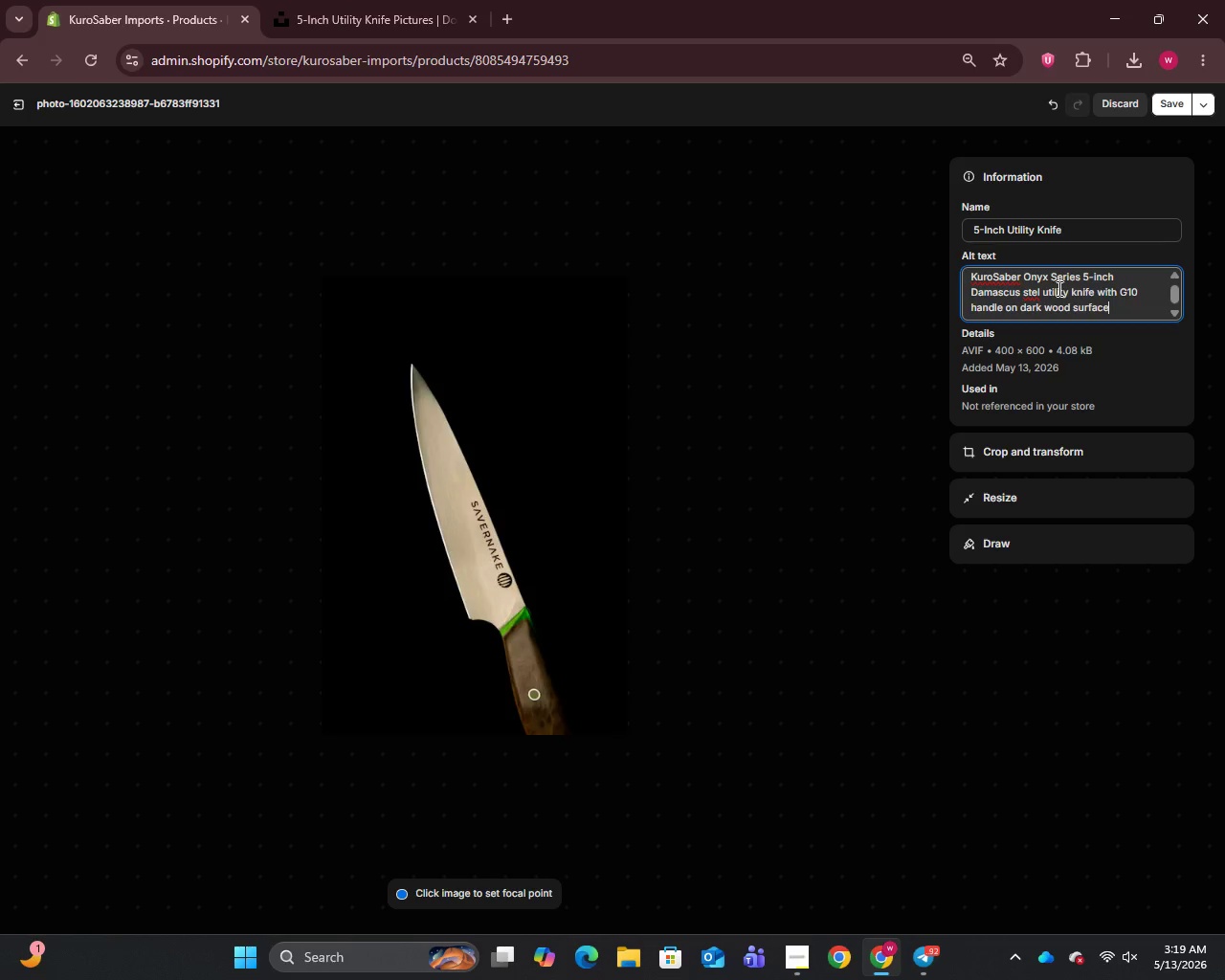 
left_click([1036, 294])
 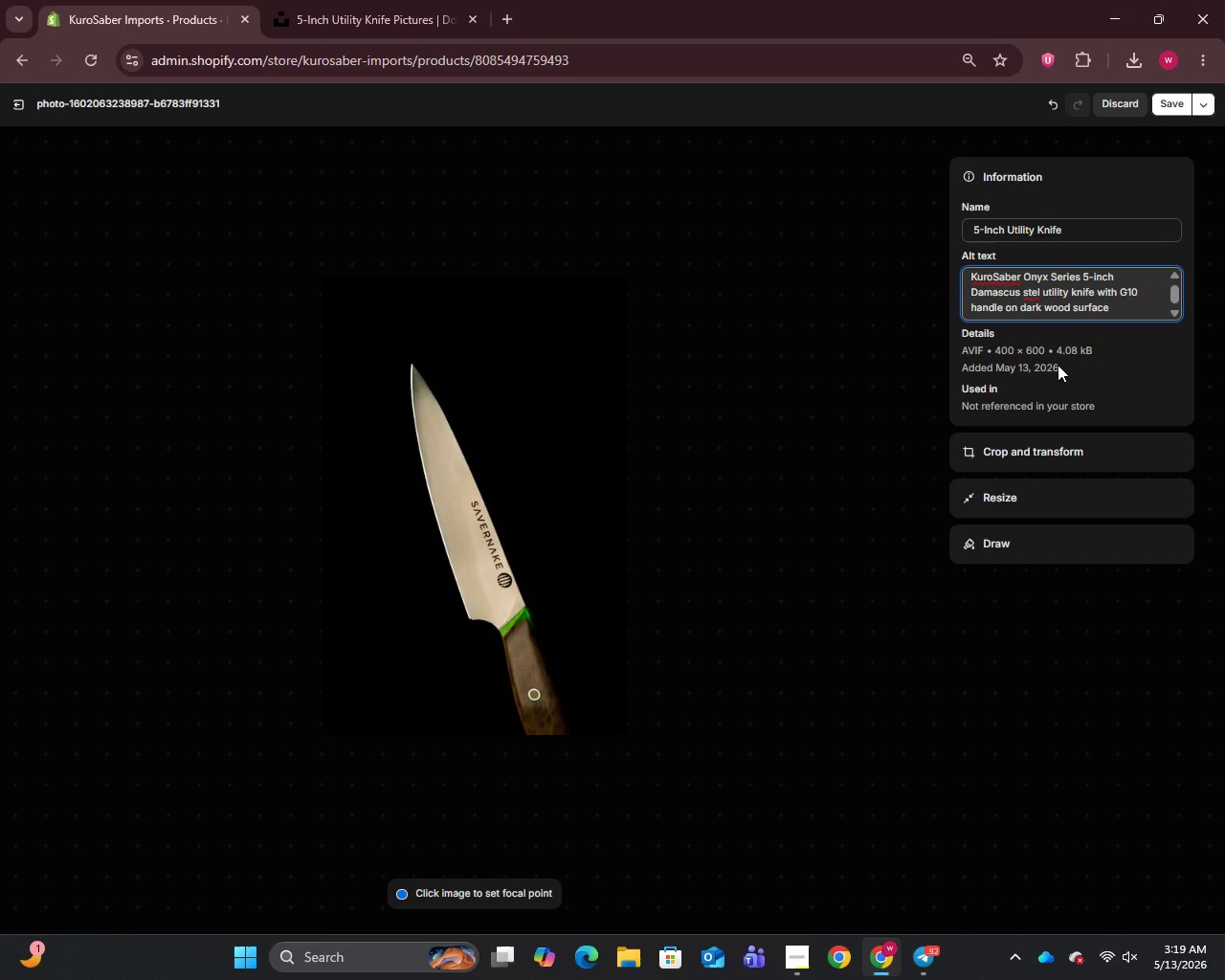 
wait(6.61)
 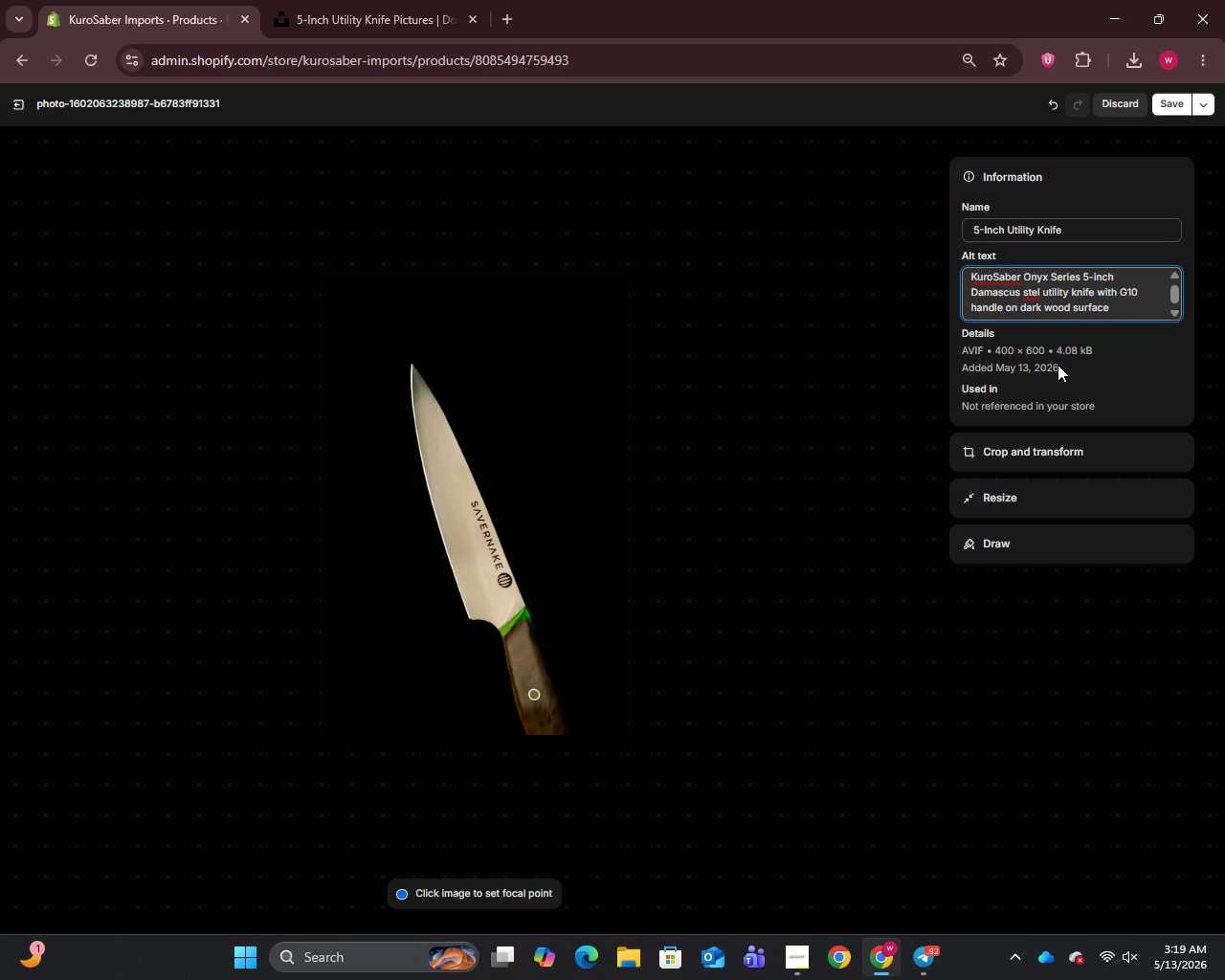 
key(E)
 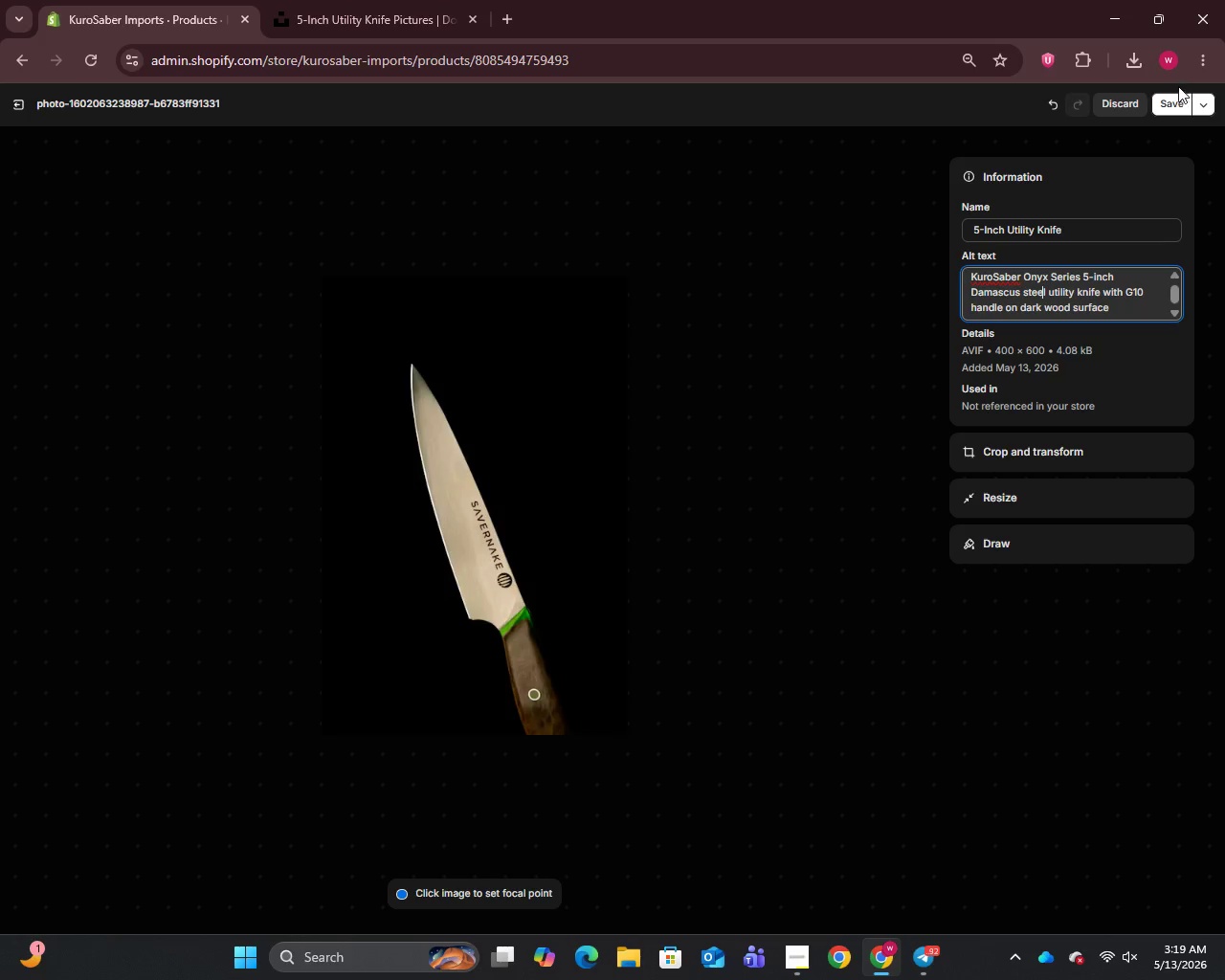 
left_click([1175, 105])
 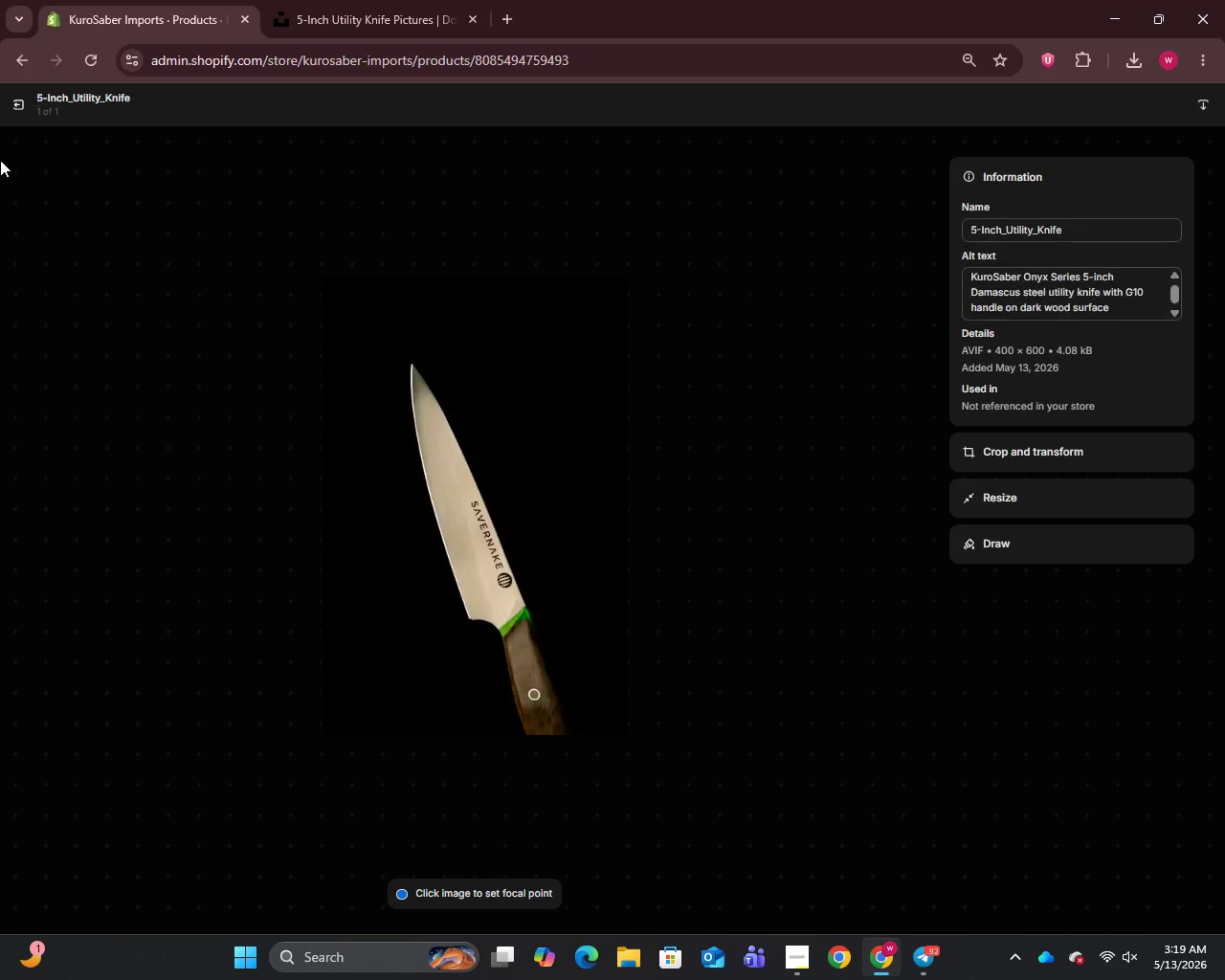 
left_click([11, 108])
 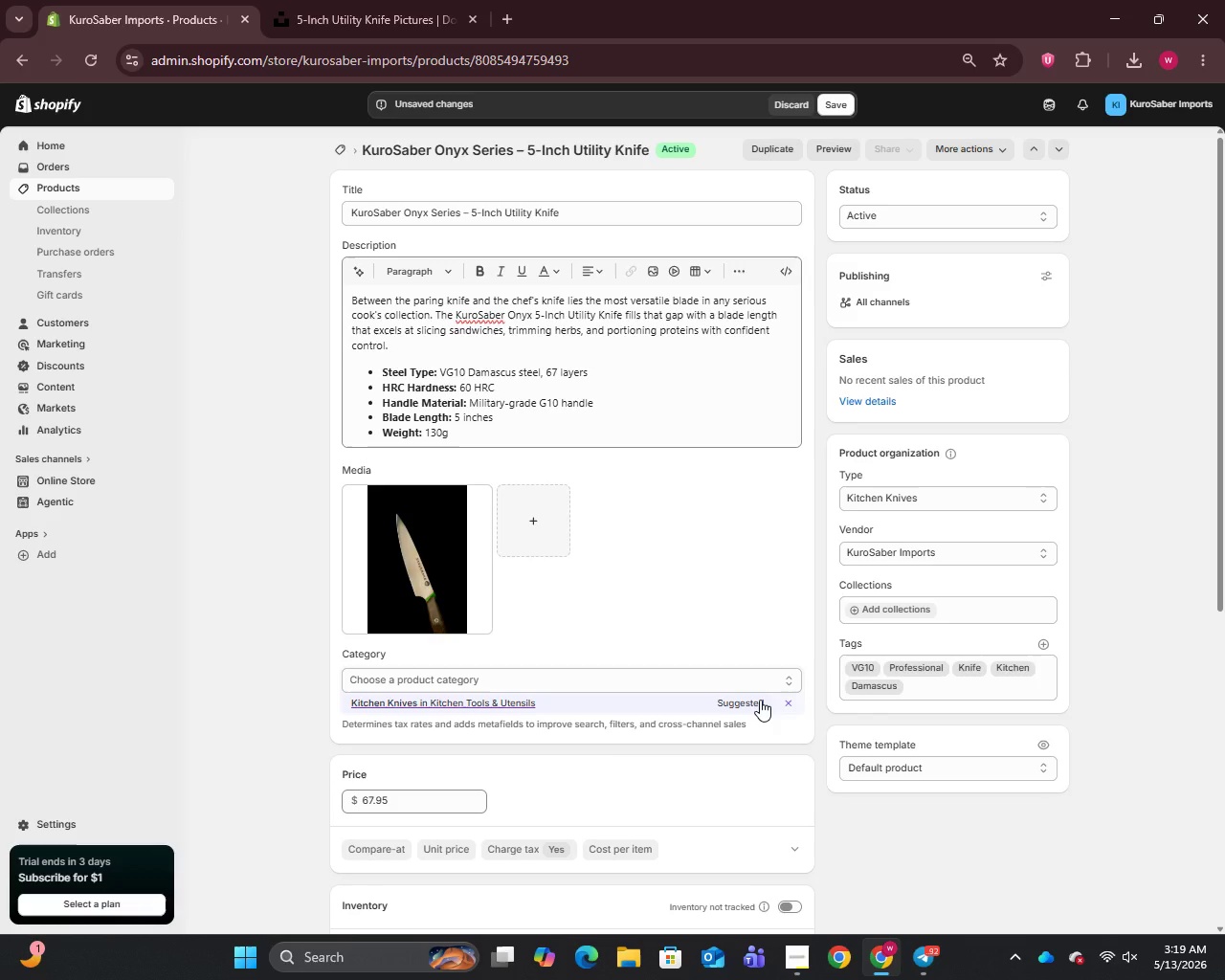 
scroll: coordinate [759, 707], scroll_direction: down, amount: 10.0
 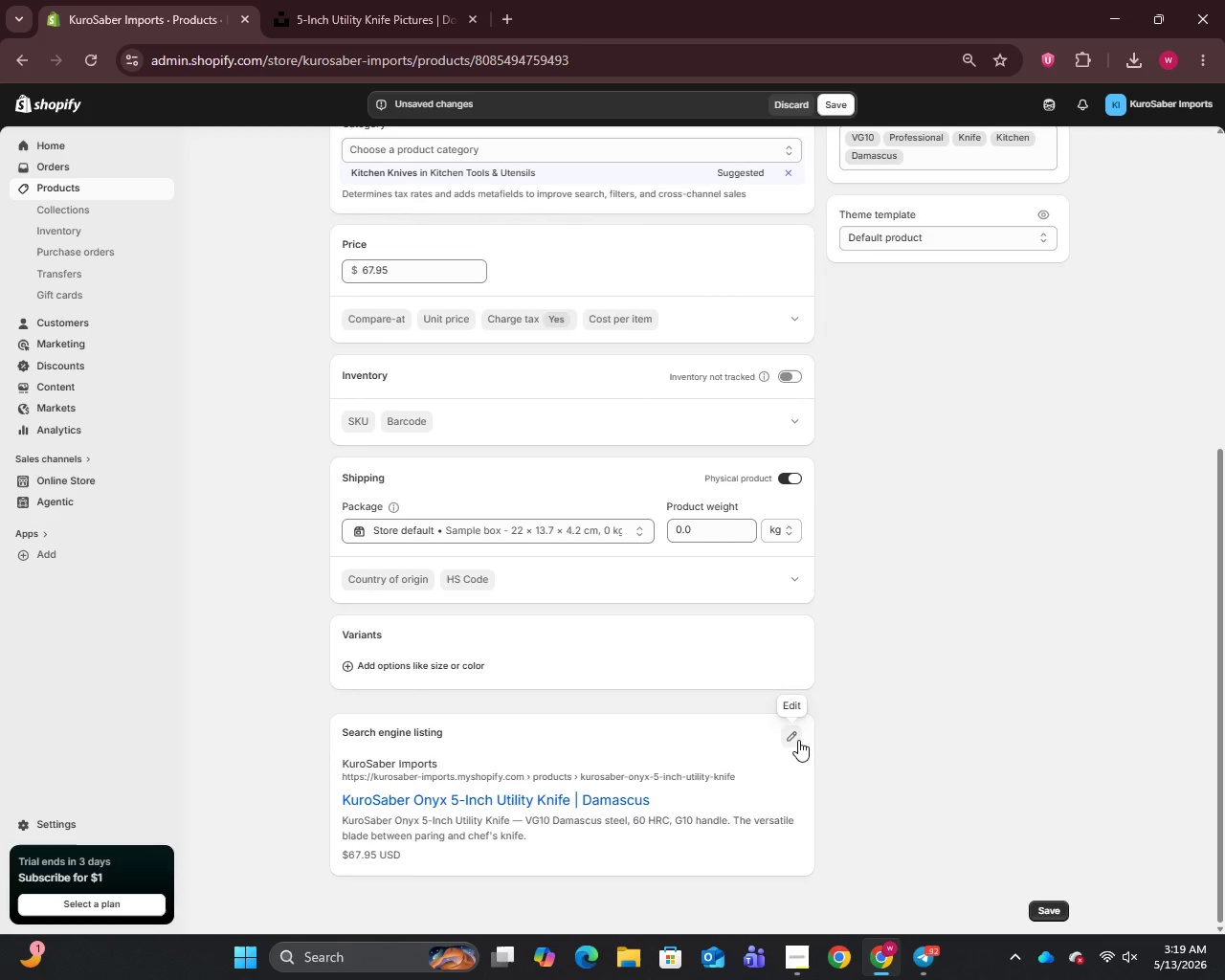 
left_click([798, 740])
 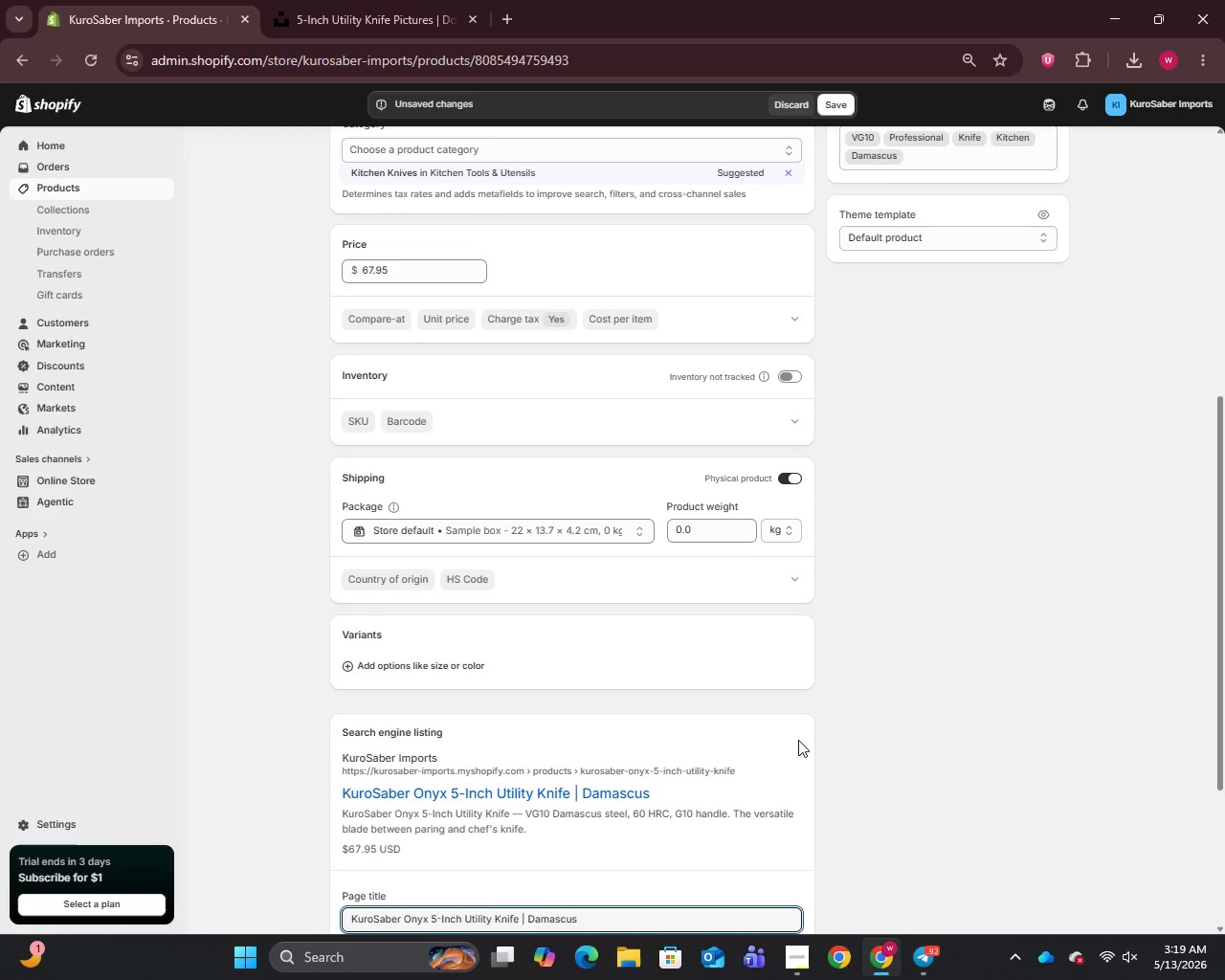 
scroll: coordinate [798, 740], scroll_direction: down, amount: 6.0
 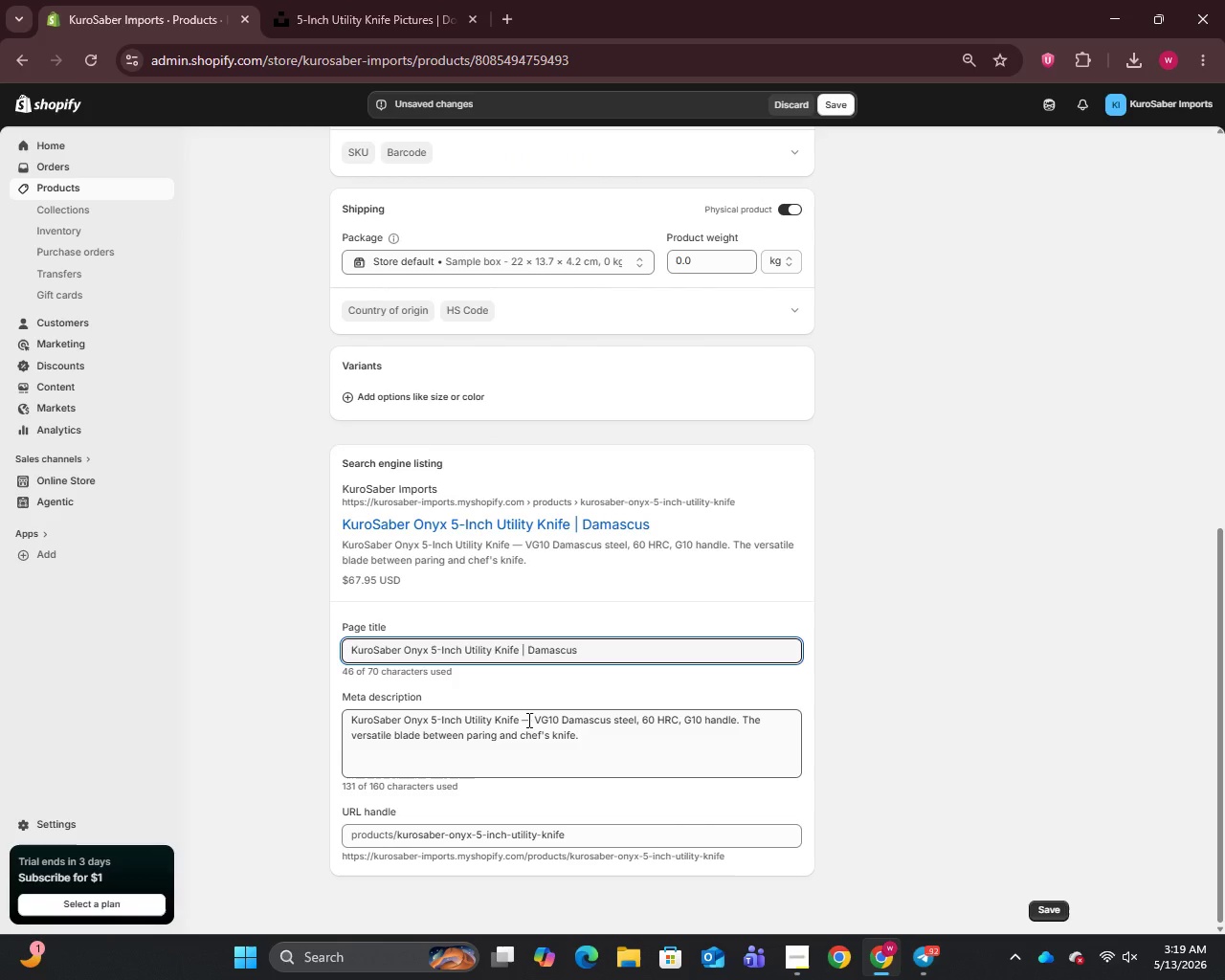 
left_click([530, 720])
 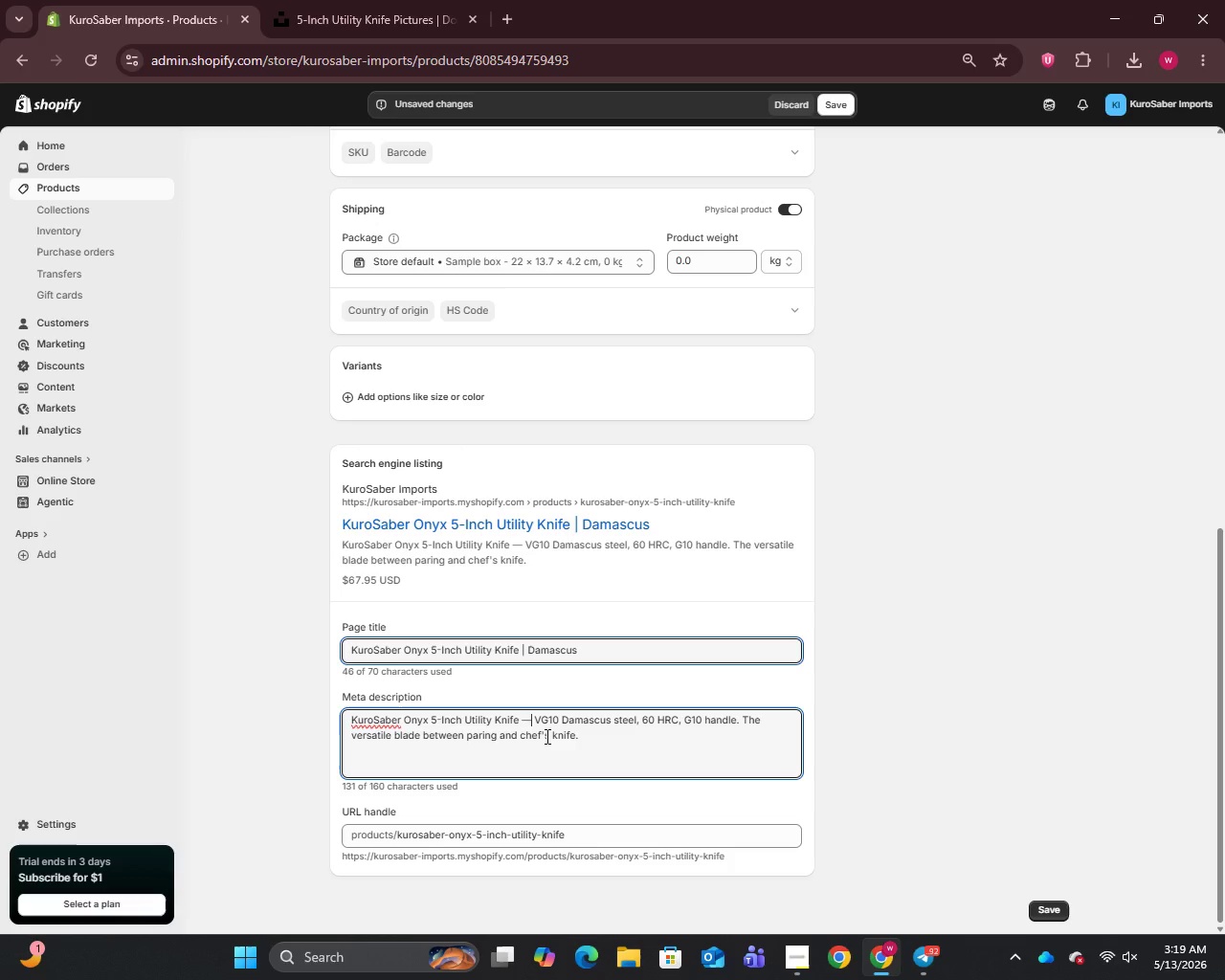 
key(Backspace)
 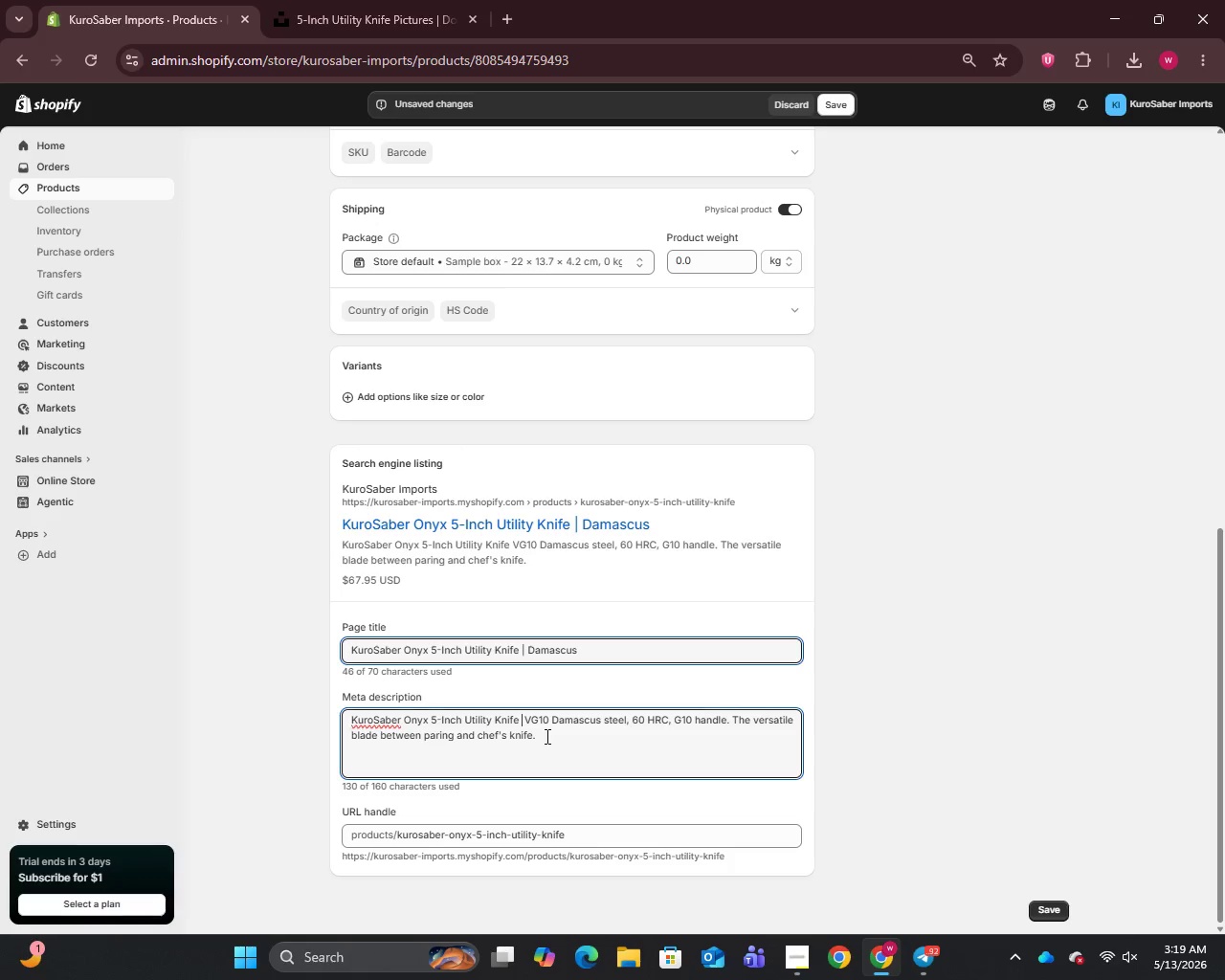 
key(Minus)
 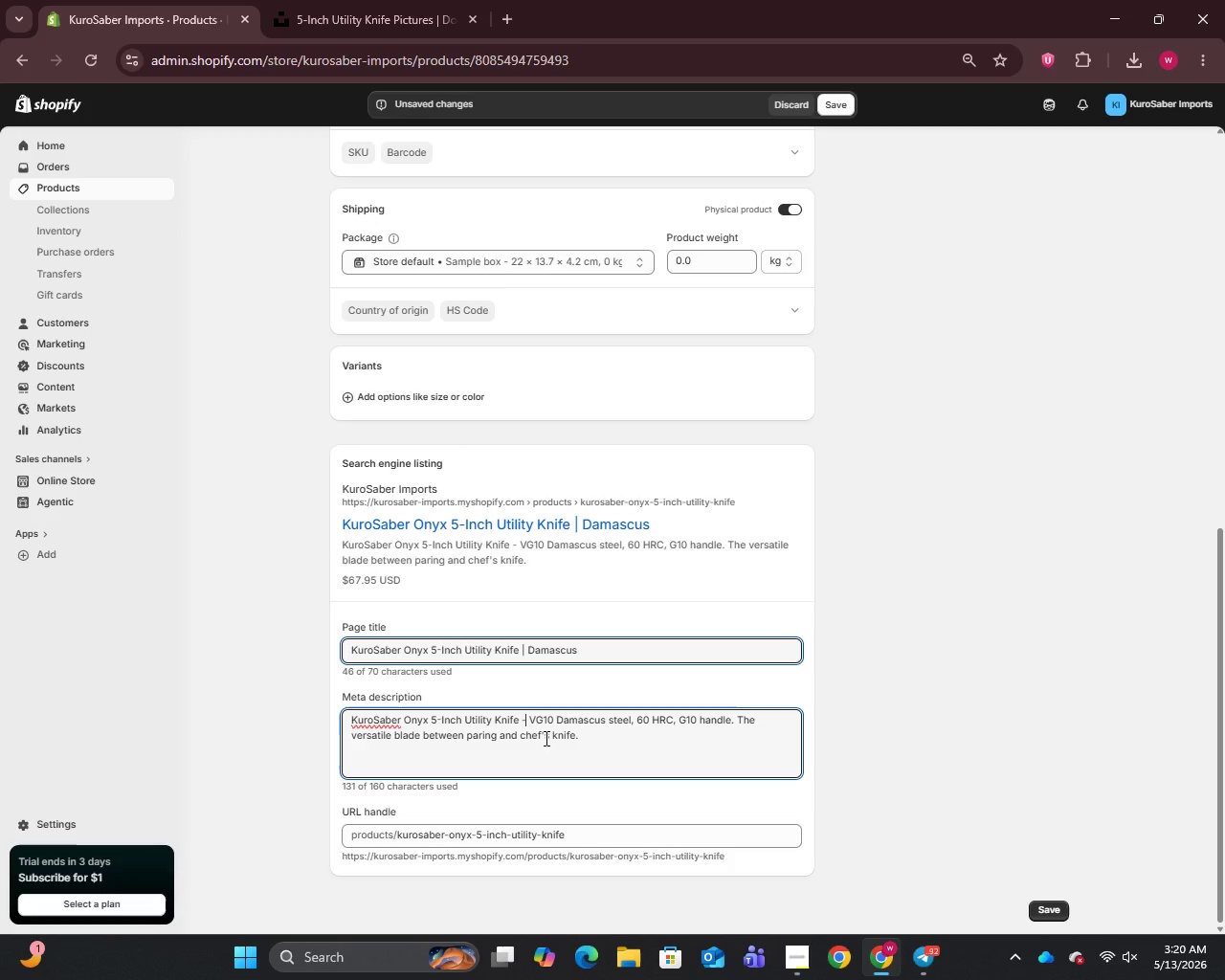 
wait(5.75)
 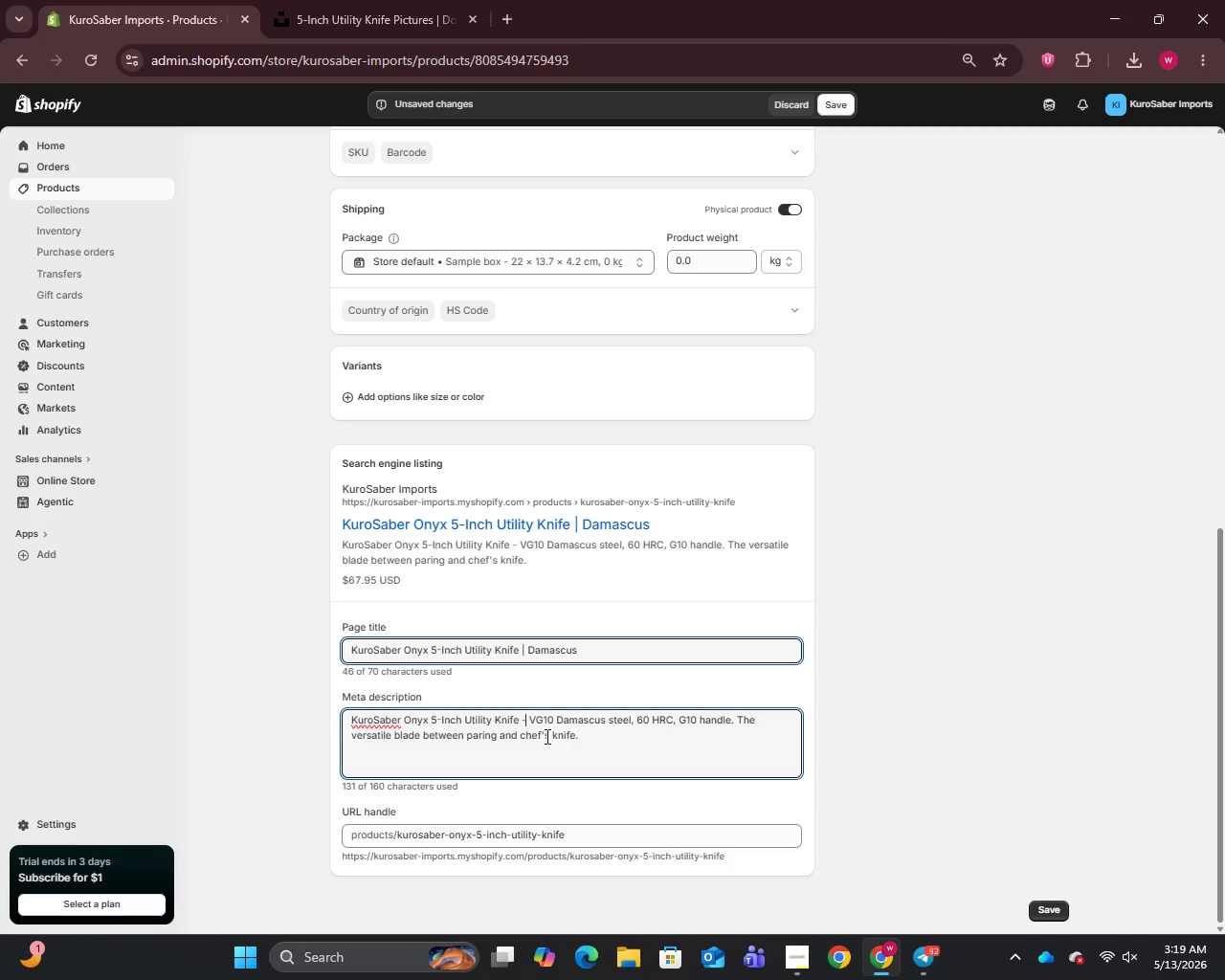 
scroll: coordinate [514, 737], scroll_direction: up, amount: 11.0
 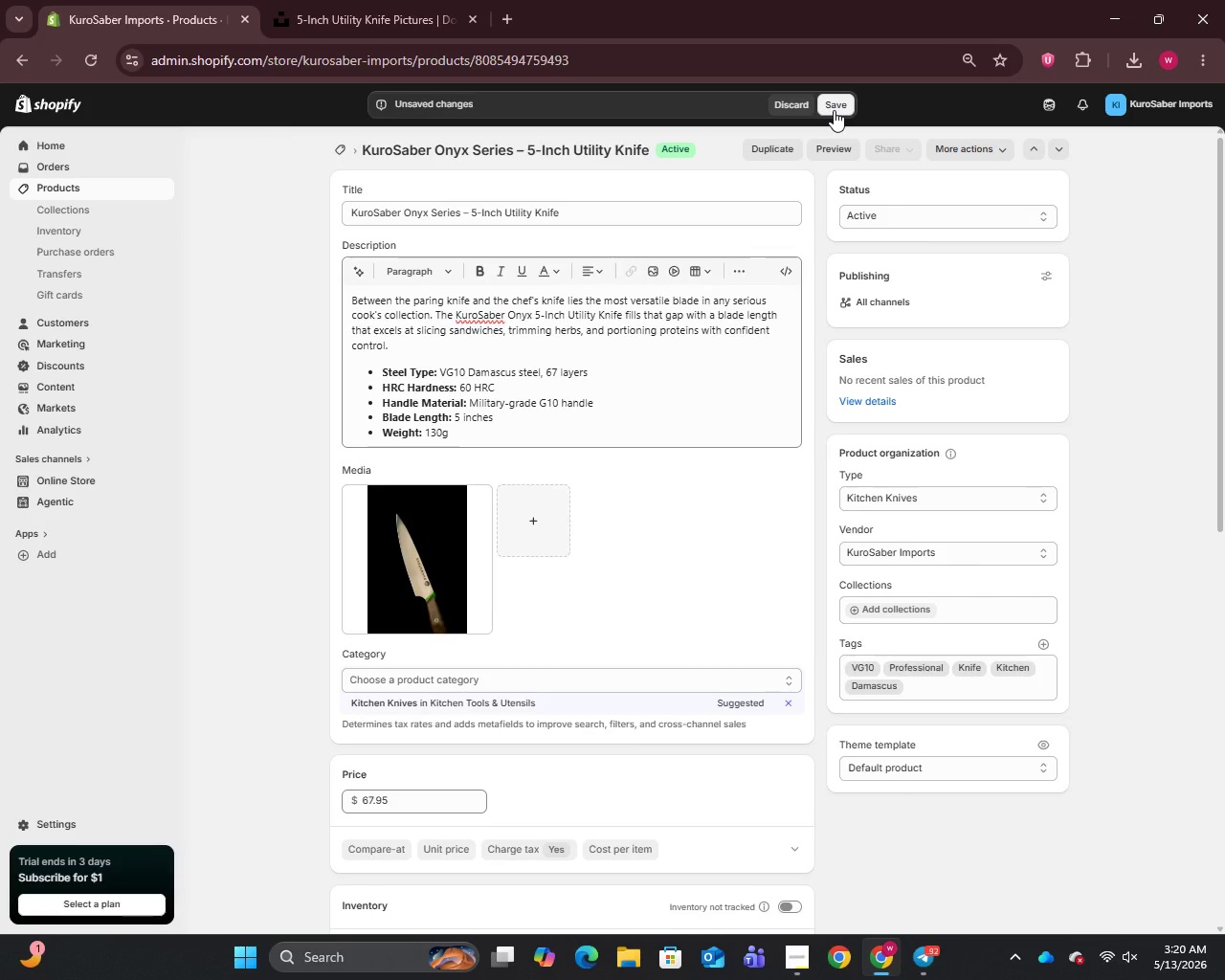 
left_click([834, 110])
 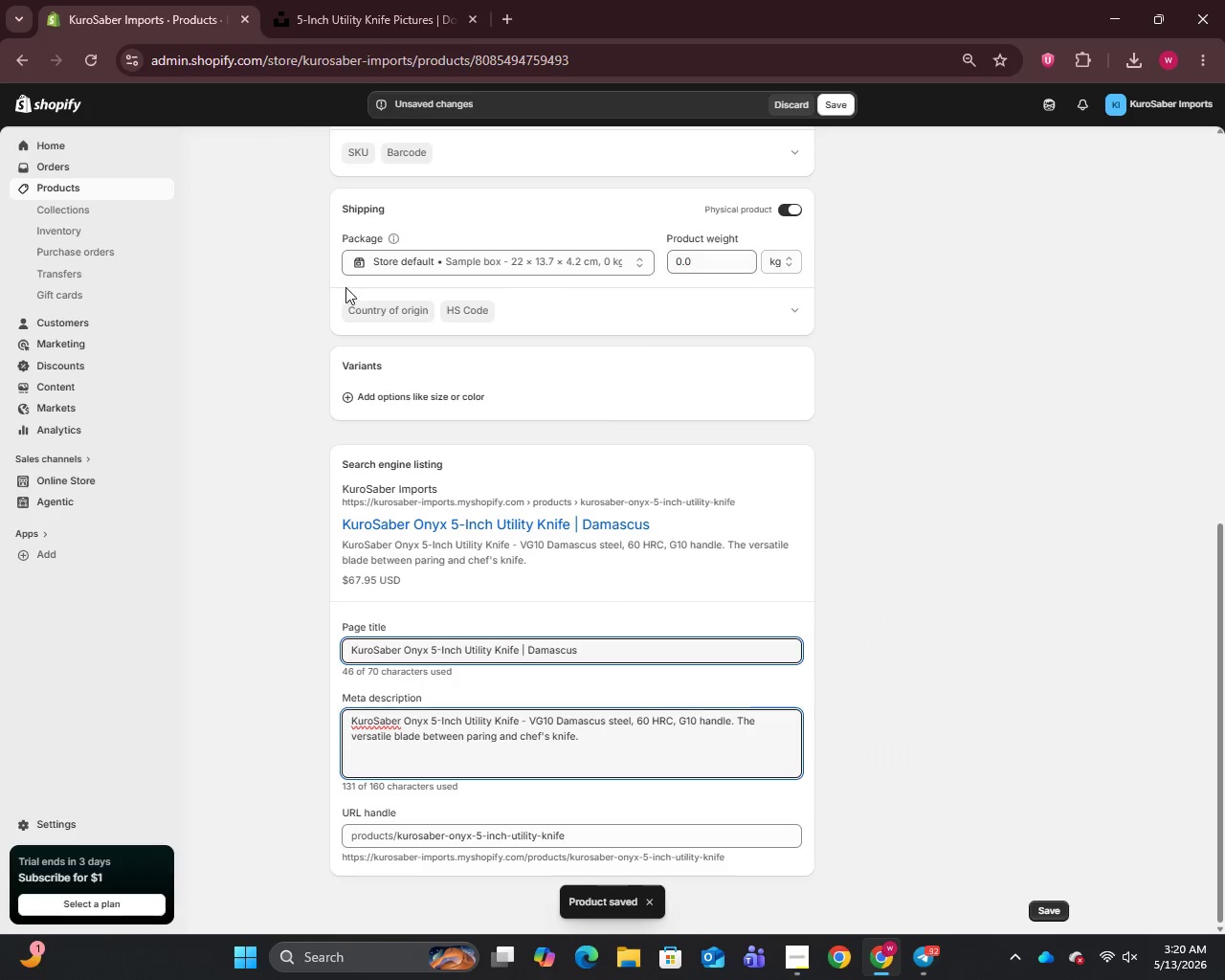 
left_click([58, 192])
 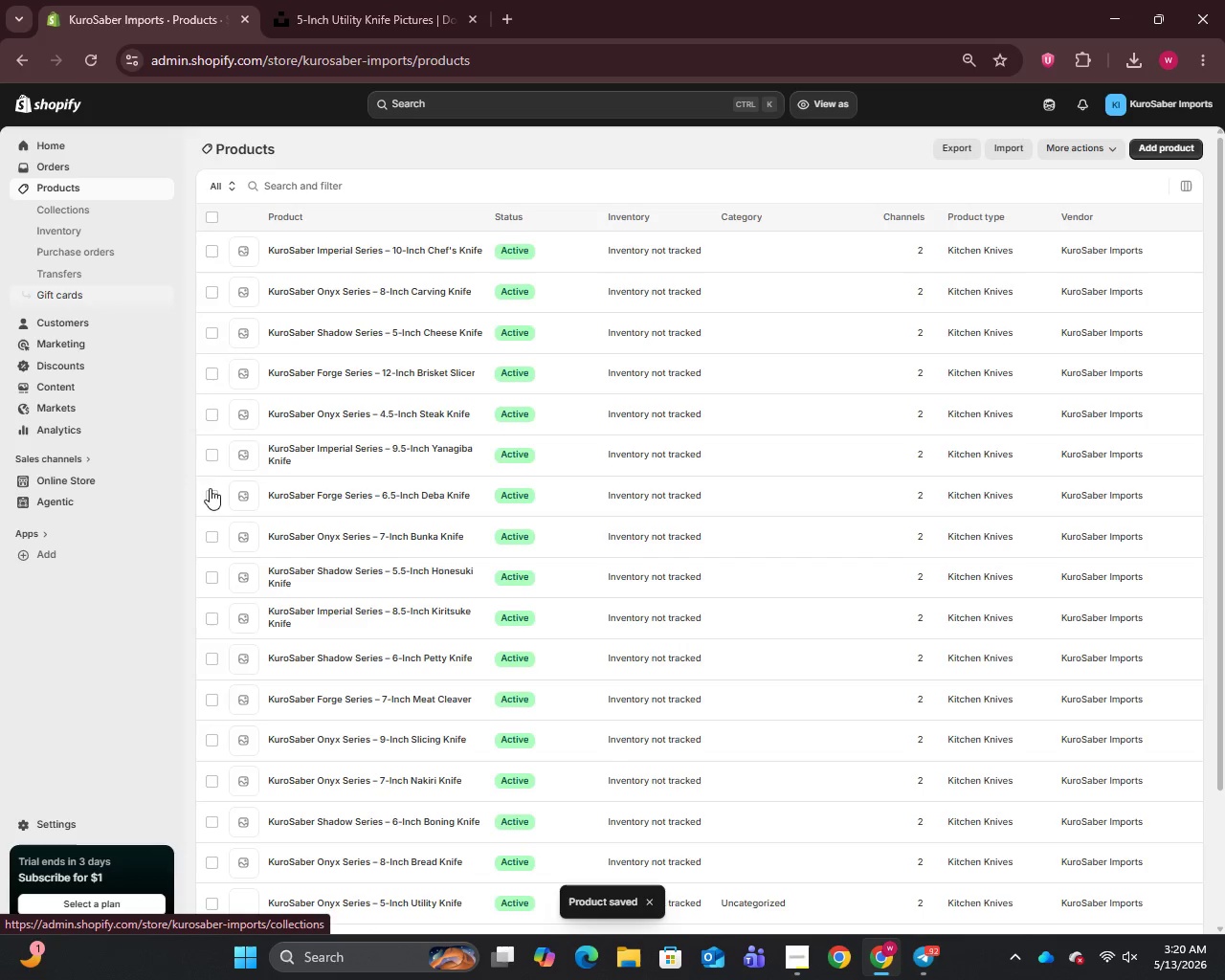 
scroll: coordinate [325, 778], scroll_direction: down, amount: 2.0
 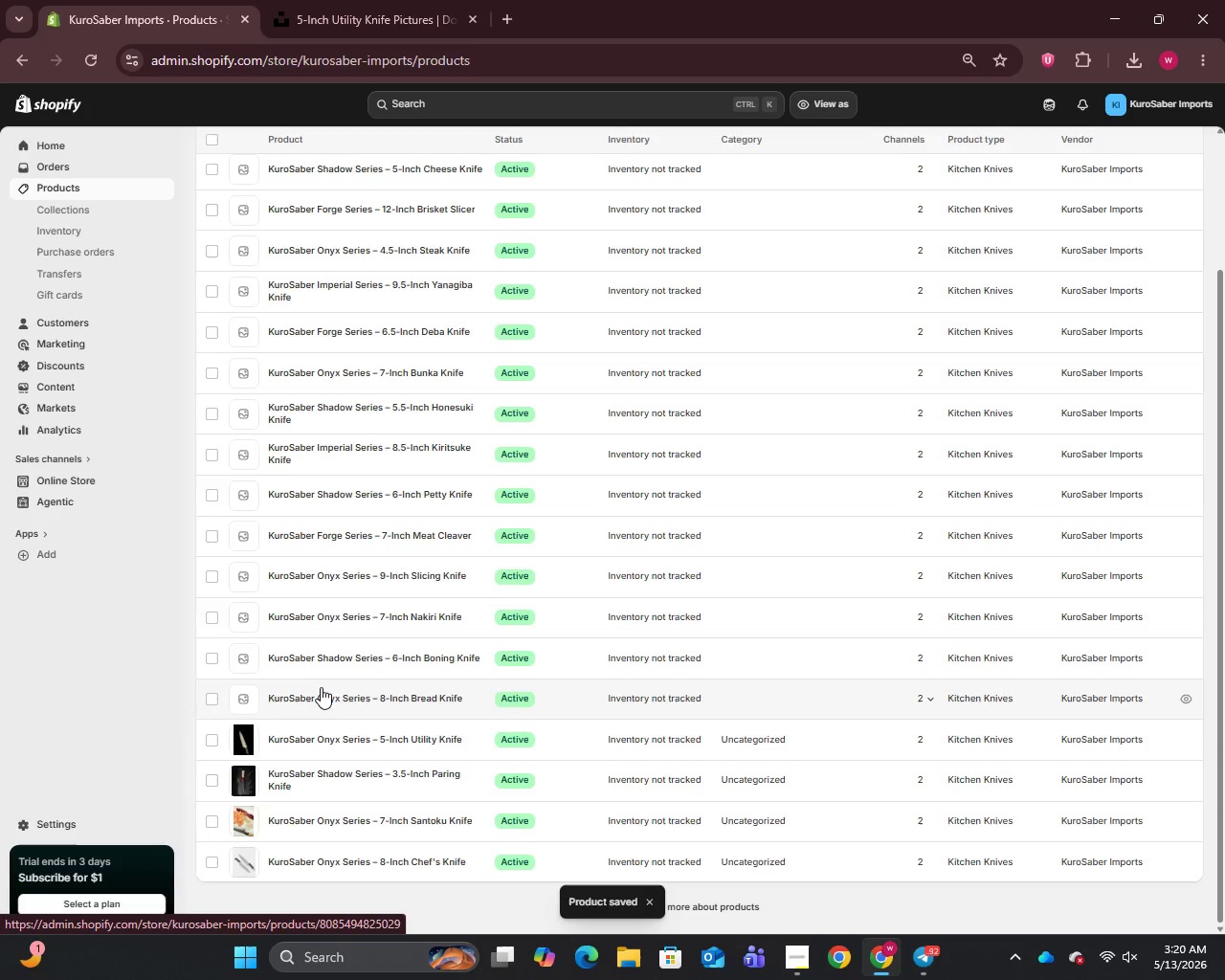 
left_click([321, 687])
 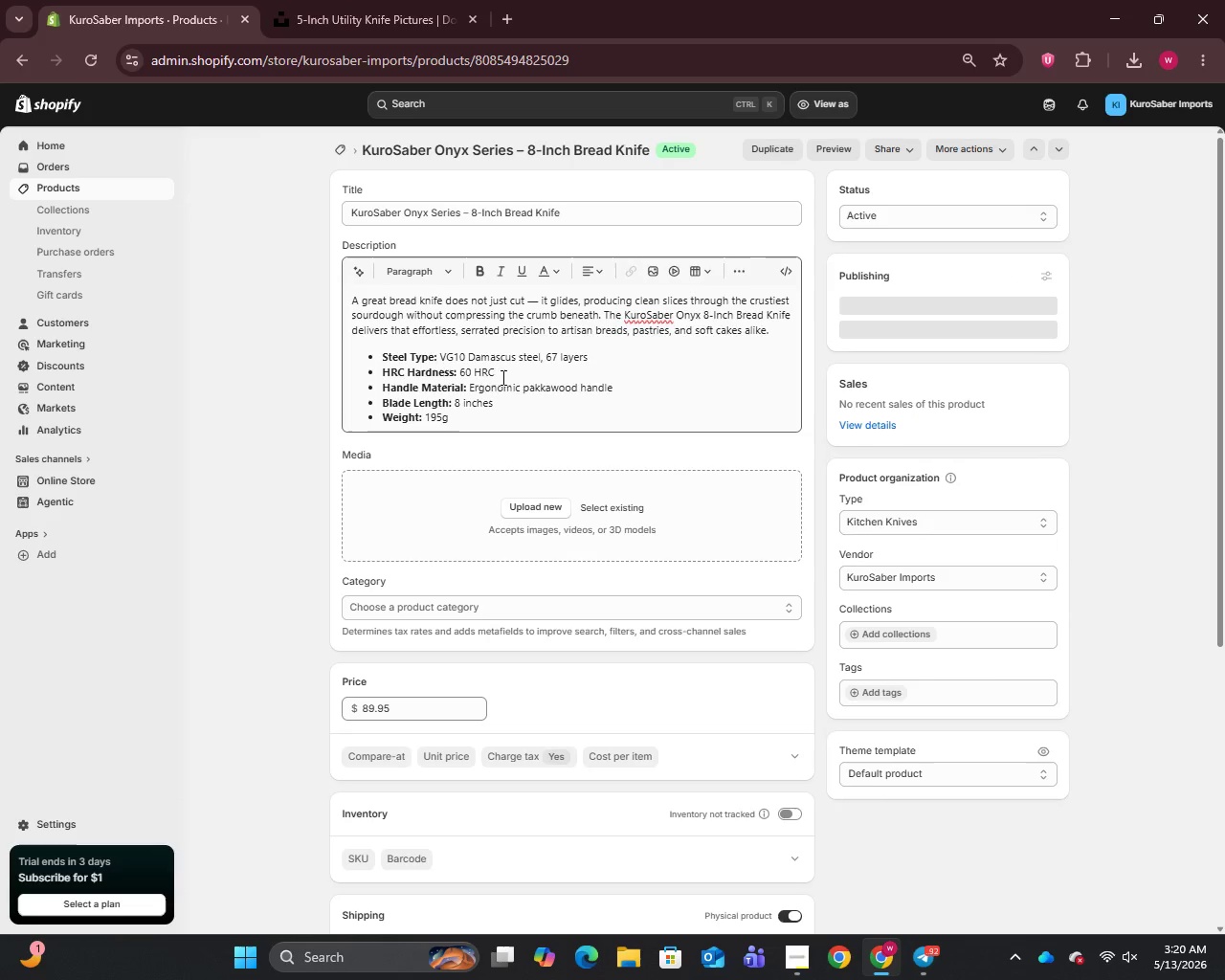 
left_click([534, 303])
 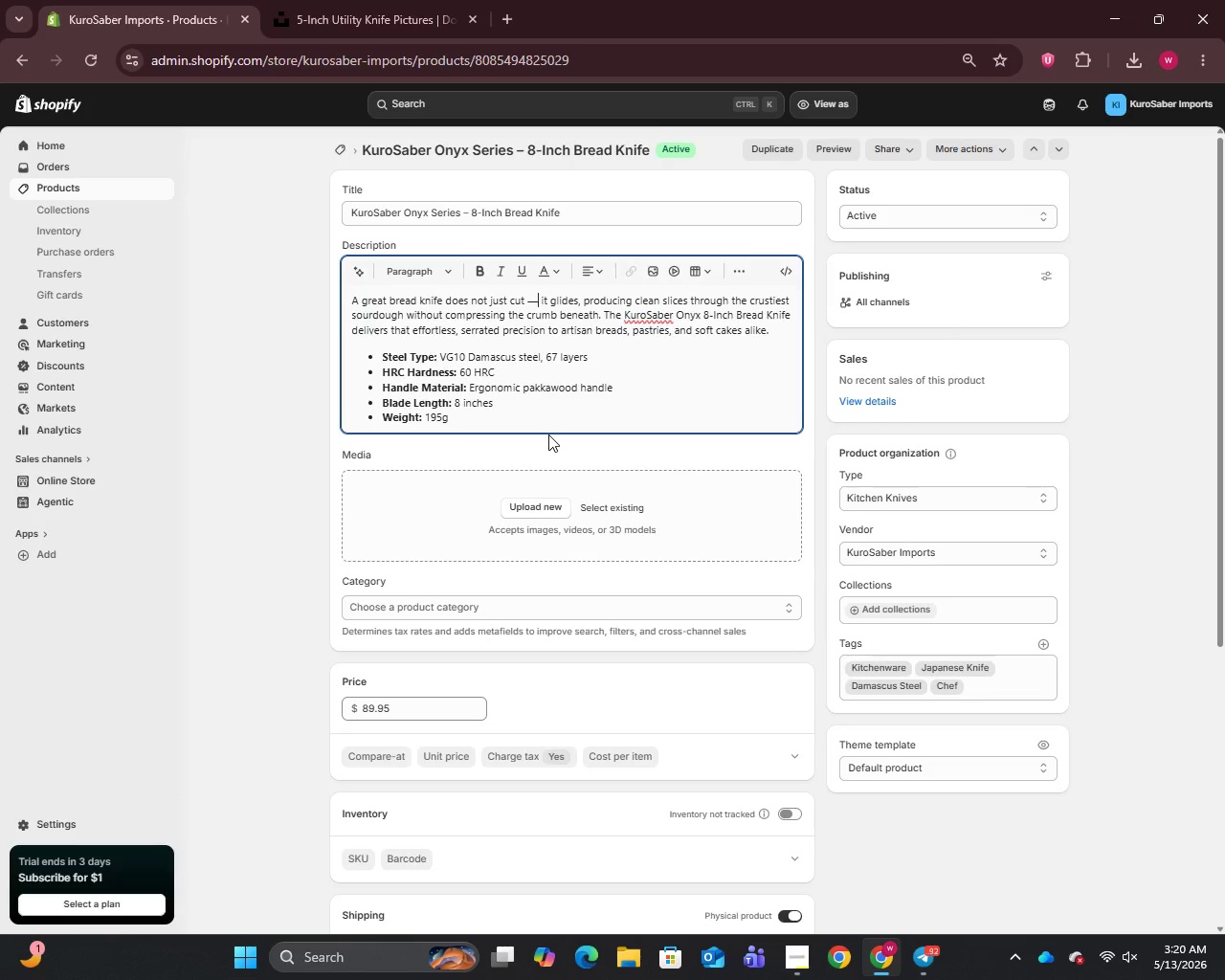 
key(Backspace)
 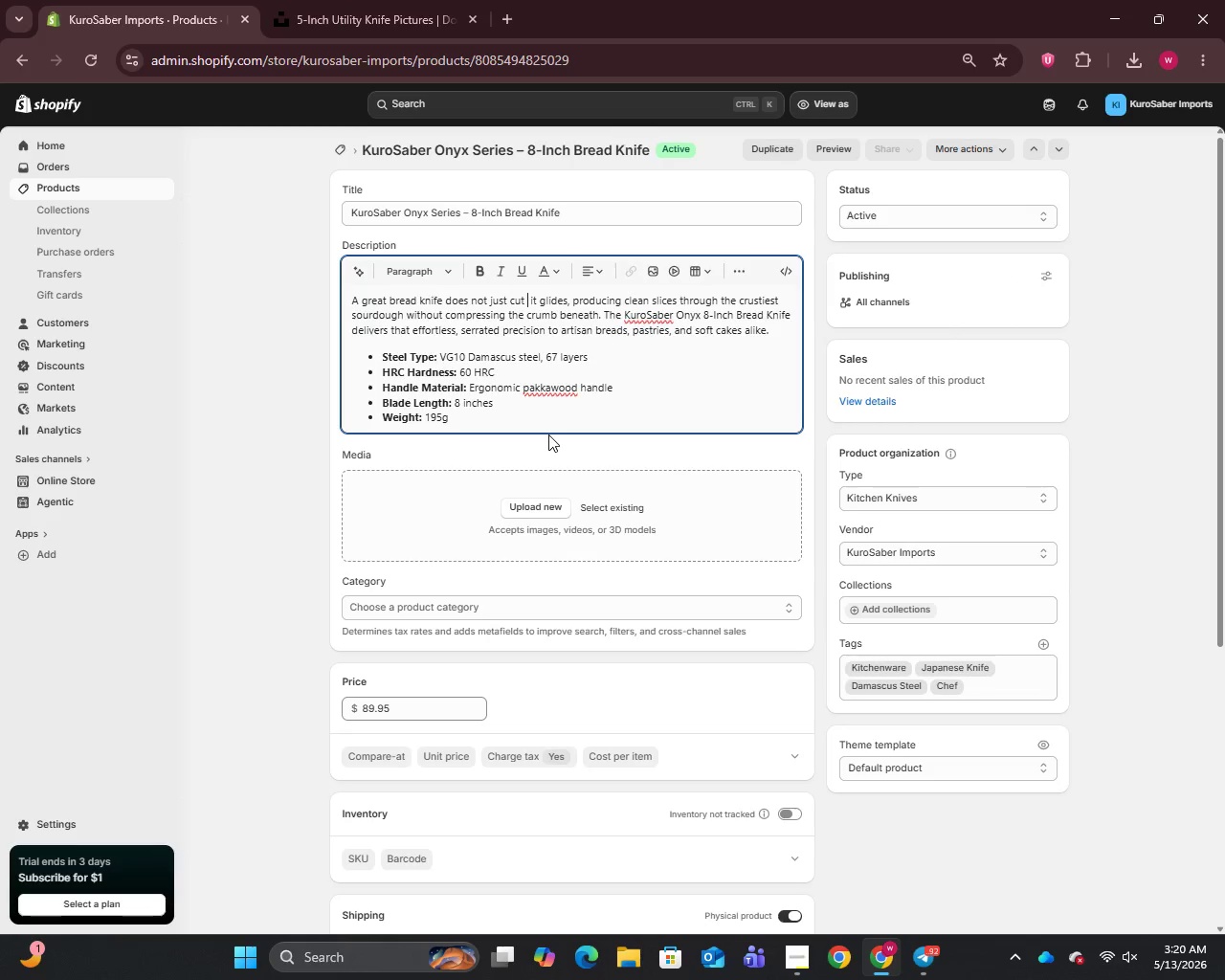 
key(Backspace)
 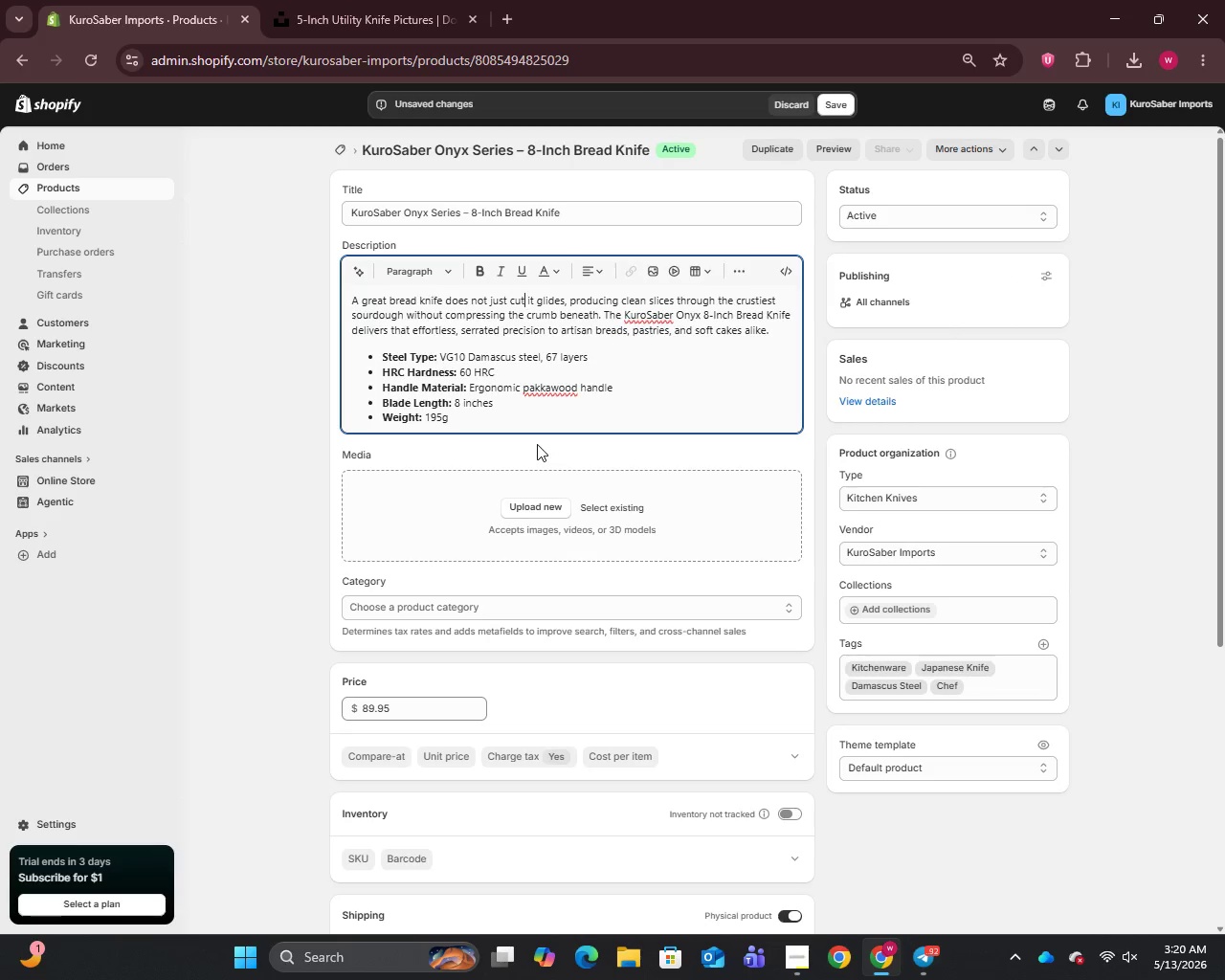 
key(Comma)
 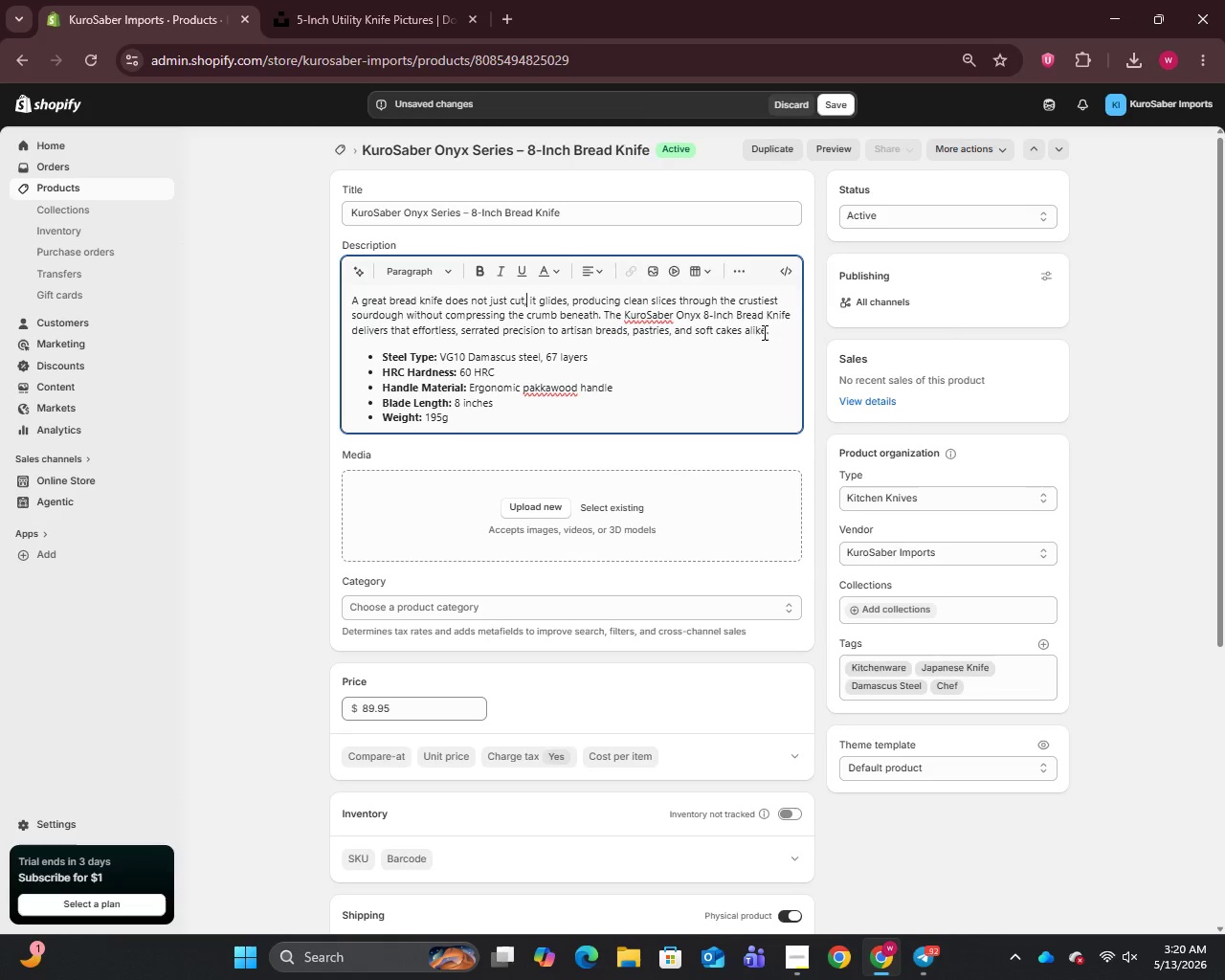 
key(Space)
 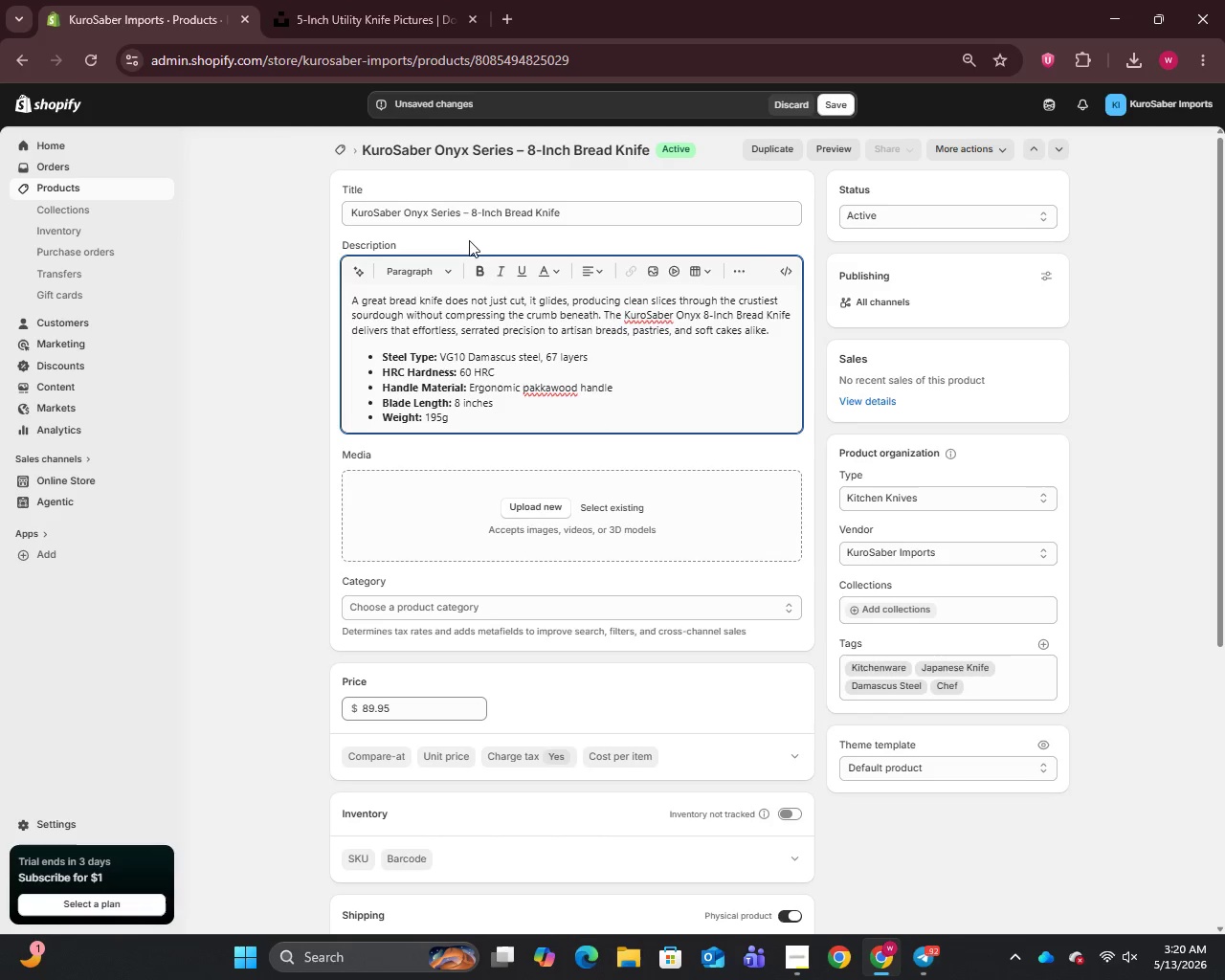 
left_click_drag(start_coordinate=[472, 210], to_coordinate=[593, 220])
 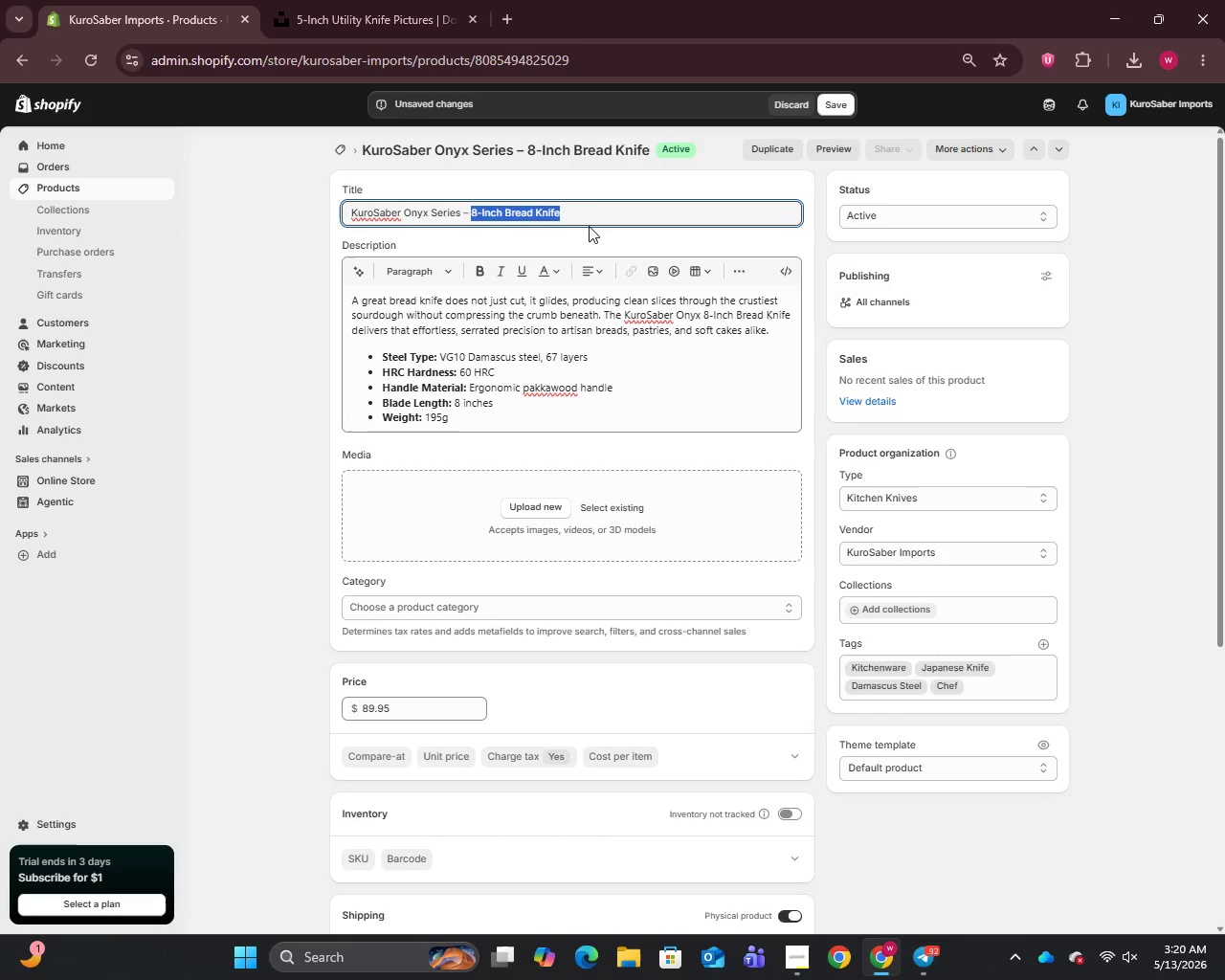 
key(Control+C)
 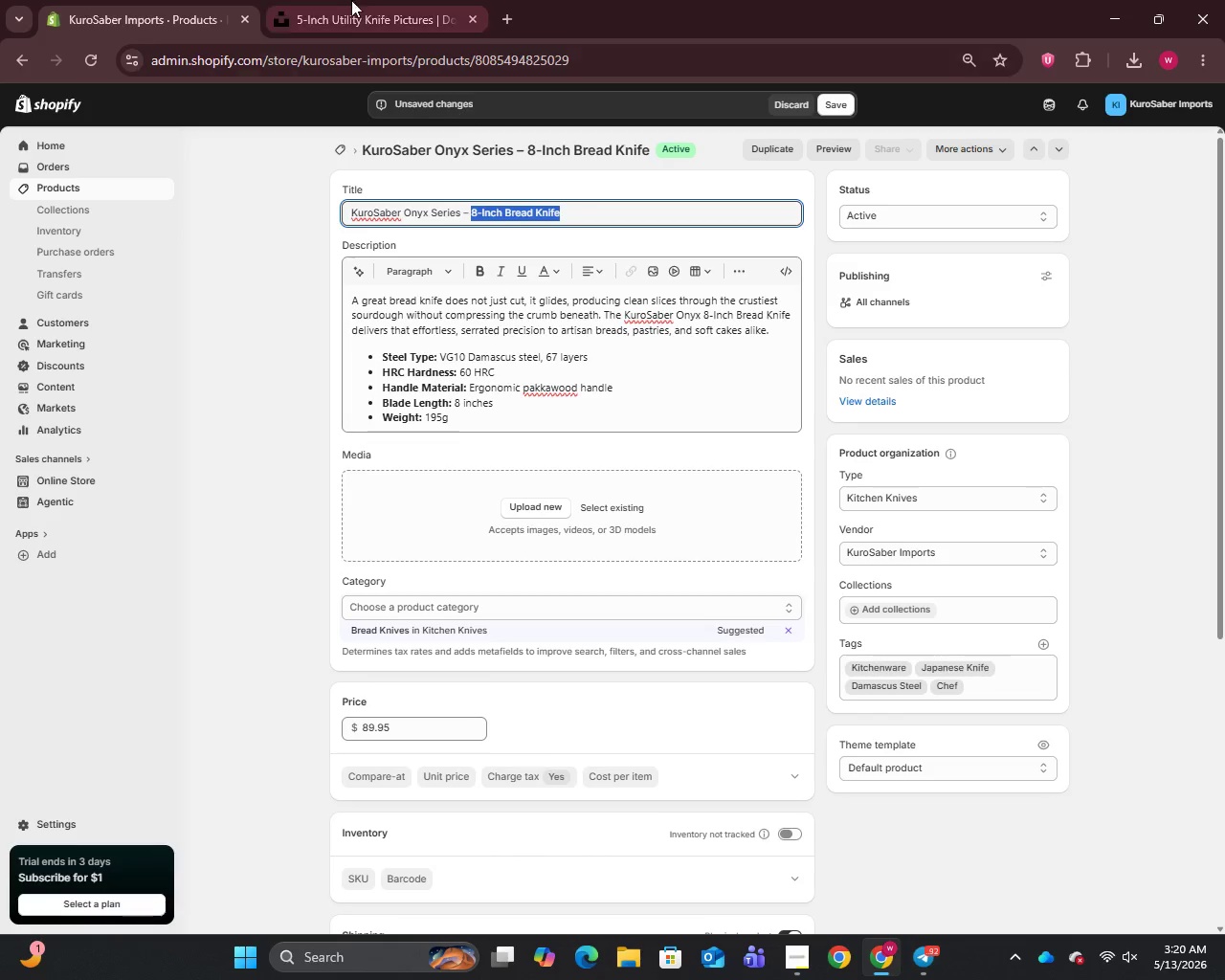 
left_click_drag(start_coordinate=[345, 0], to_coordinate=[350, 4])
 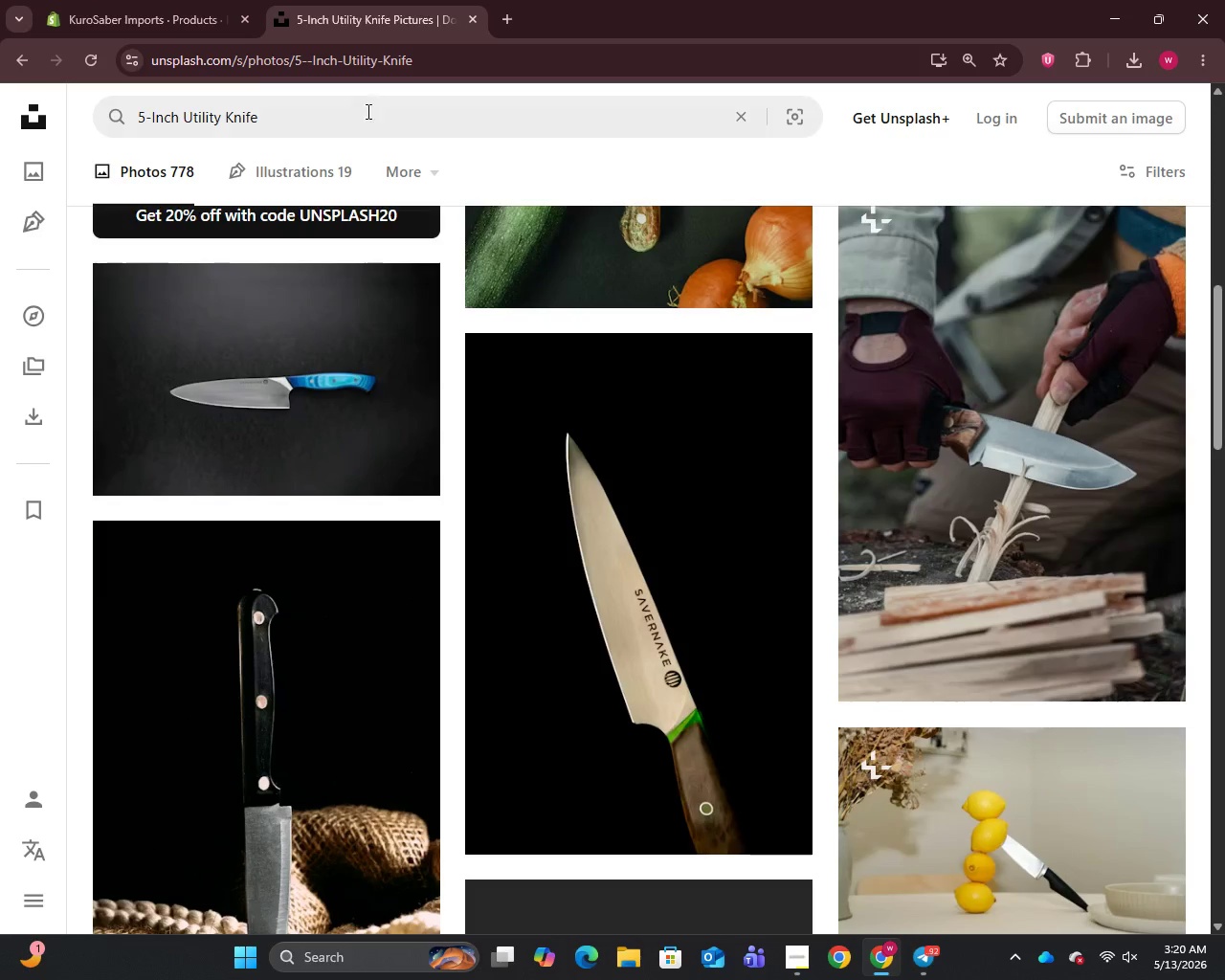 
left_click([367, 111])
 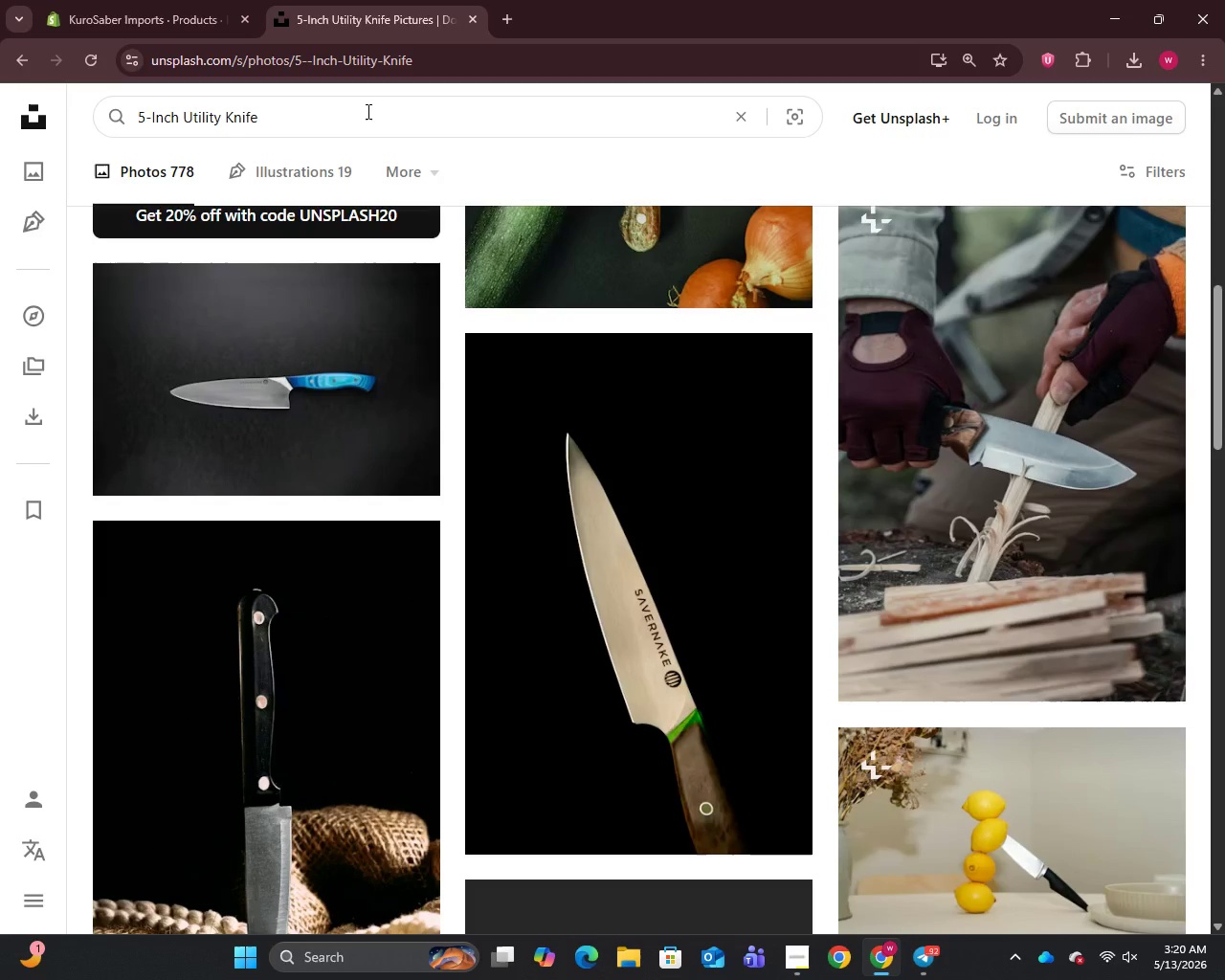 
key(Control+A)
 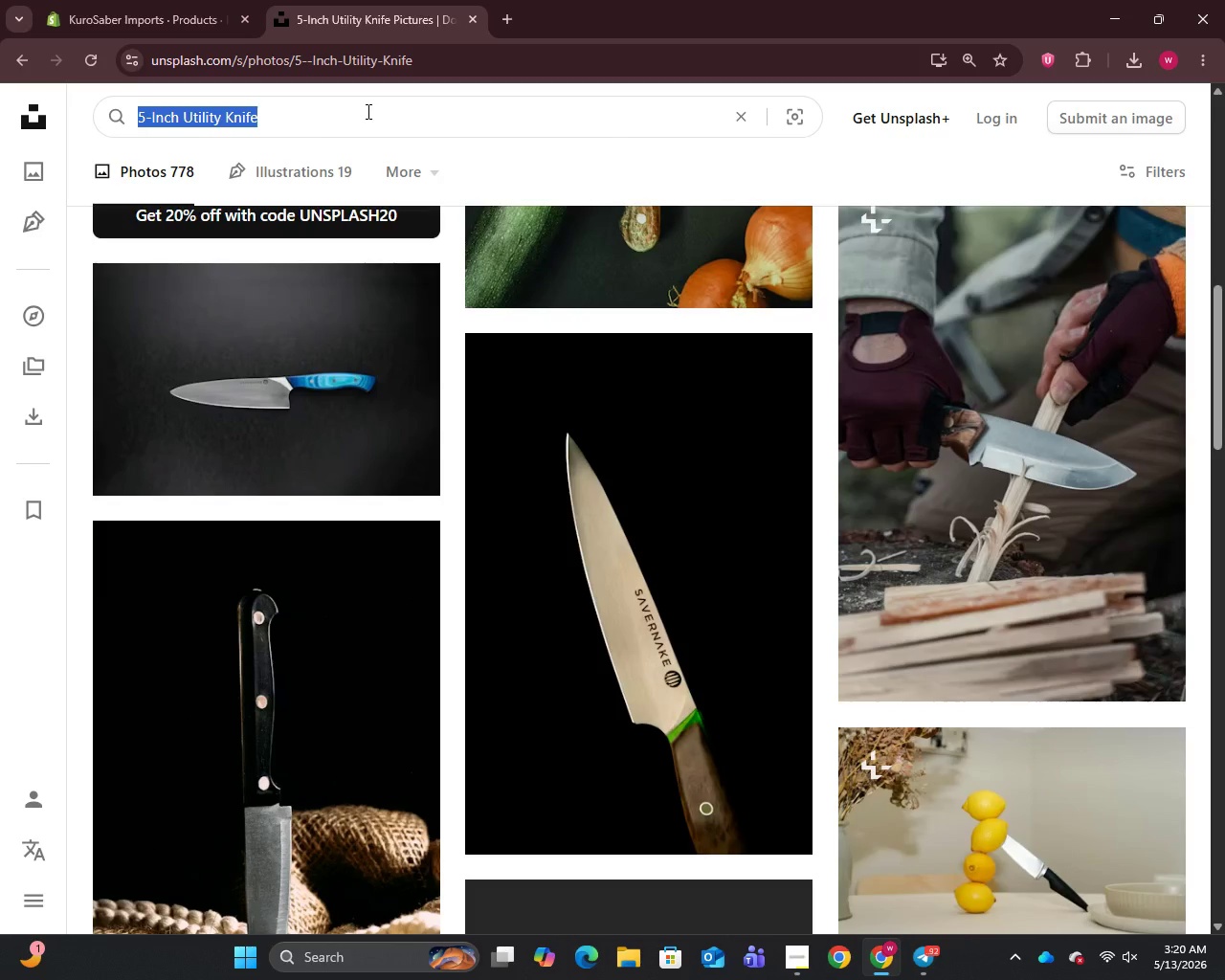 
key(Control+V)
 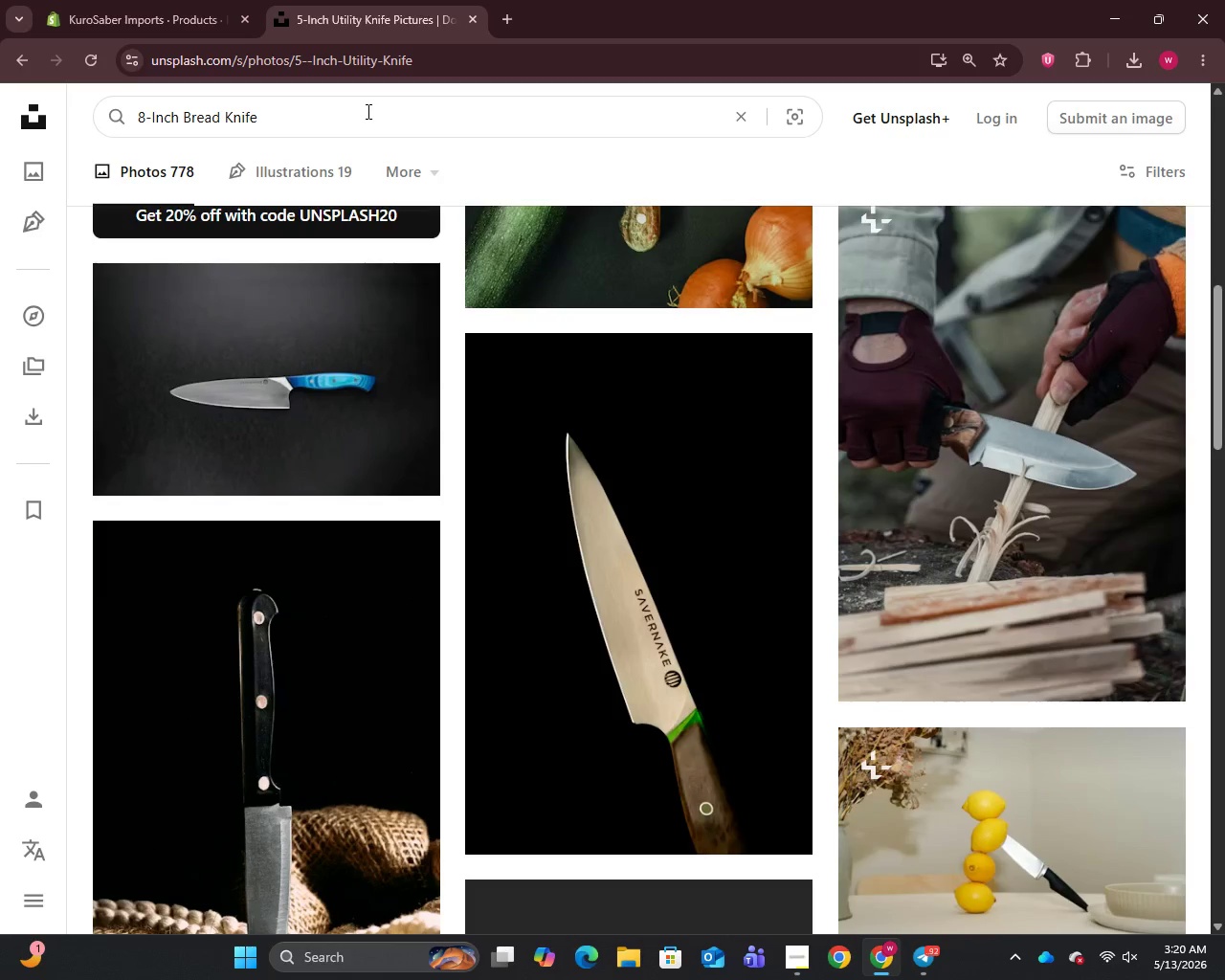 
key(Enter)
 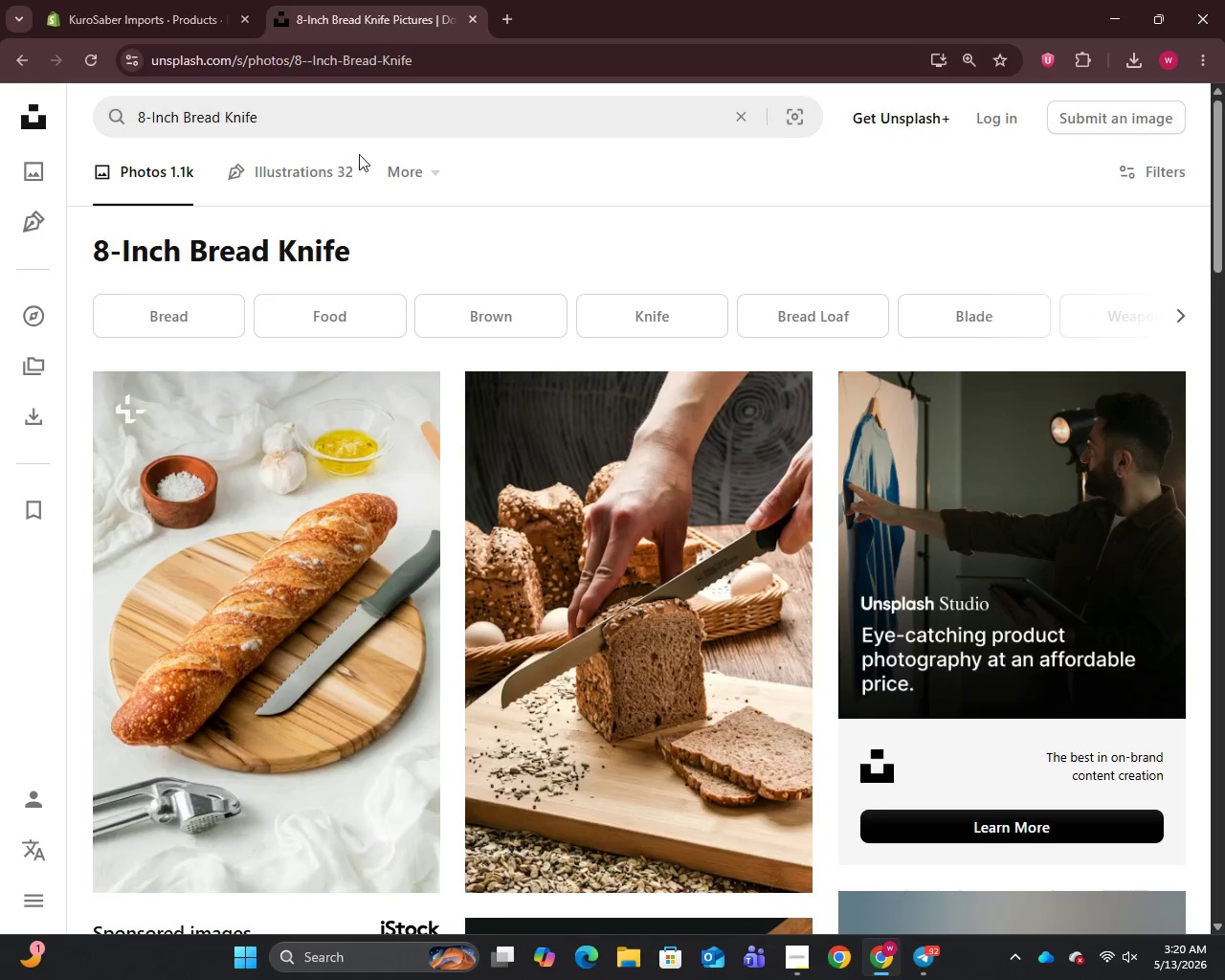 
mouse_move([390, 415])
 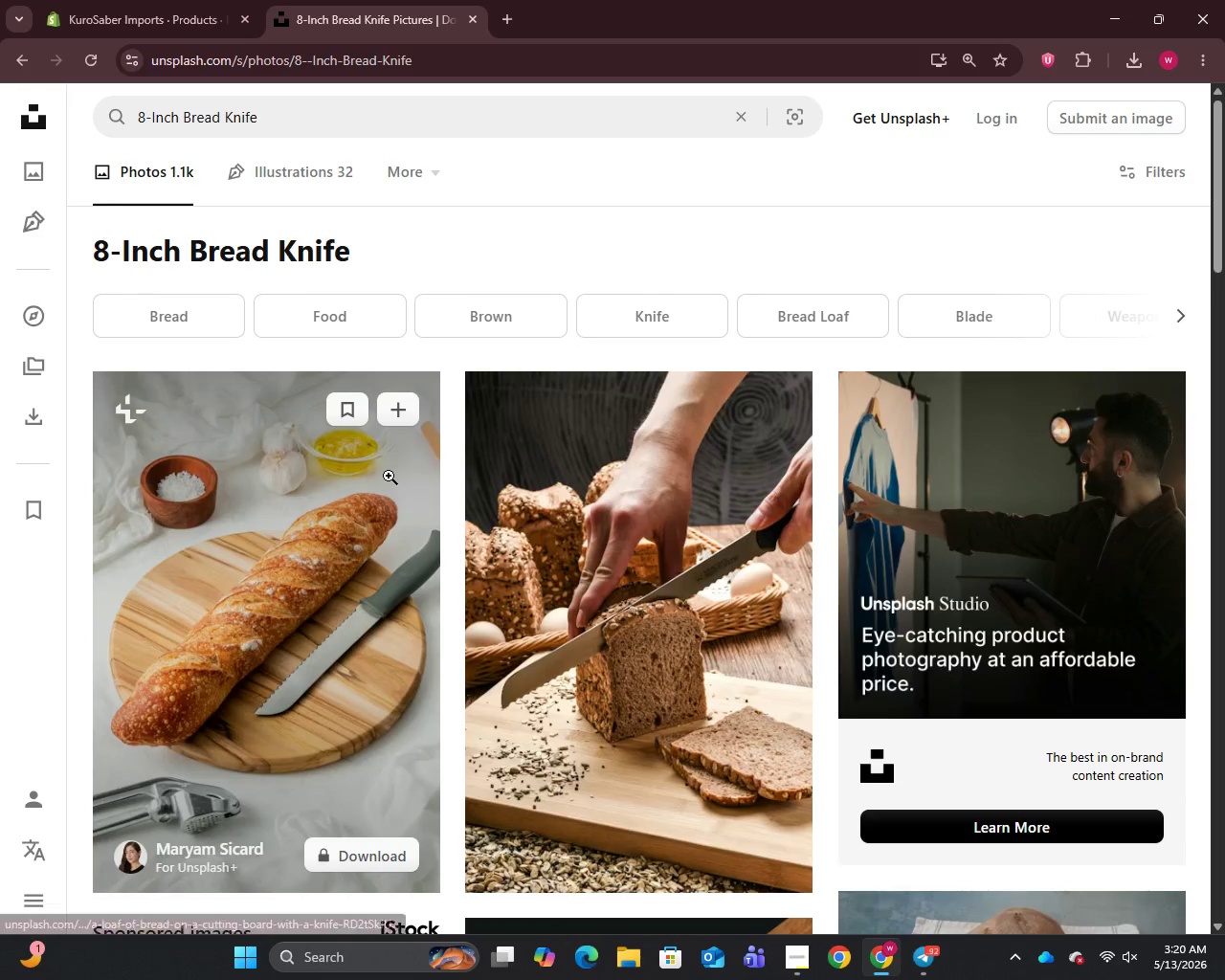 
scroll: coordinate [389, 477], scroll_direction: down, amount: 10.0
 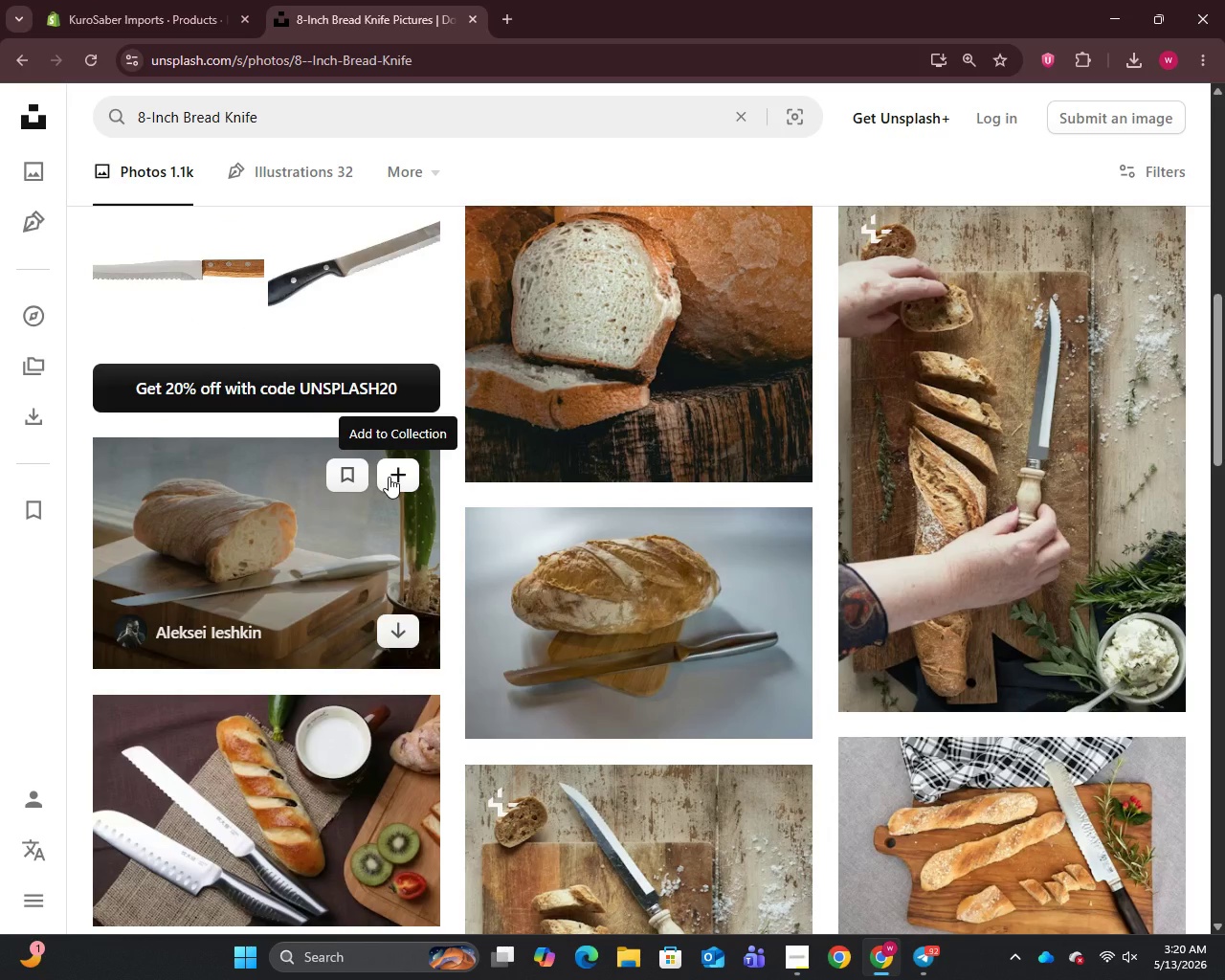 
scroll: coordinate [389, 477], scroll_direction: up, amount: 8.0
 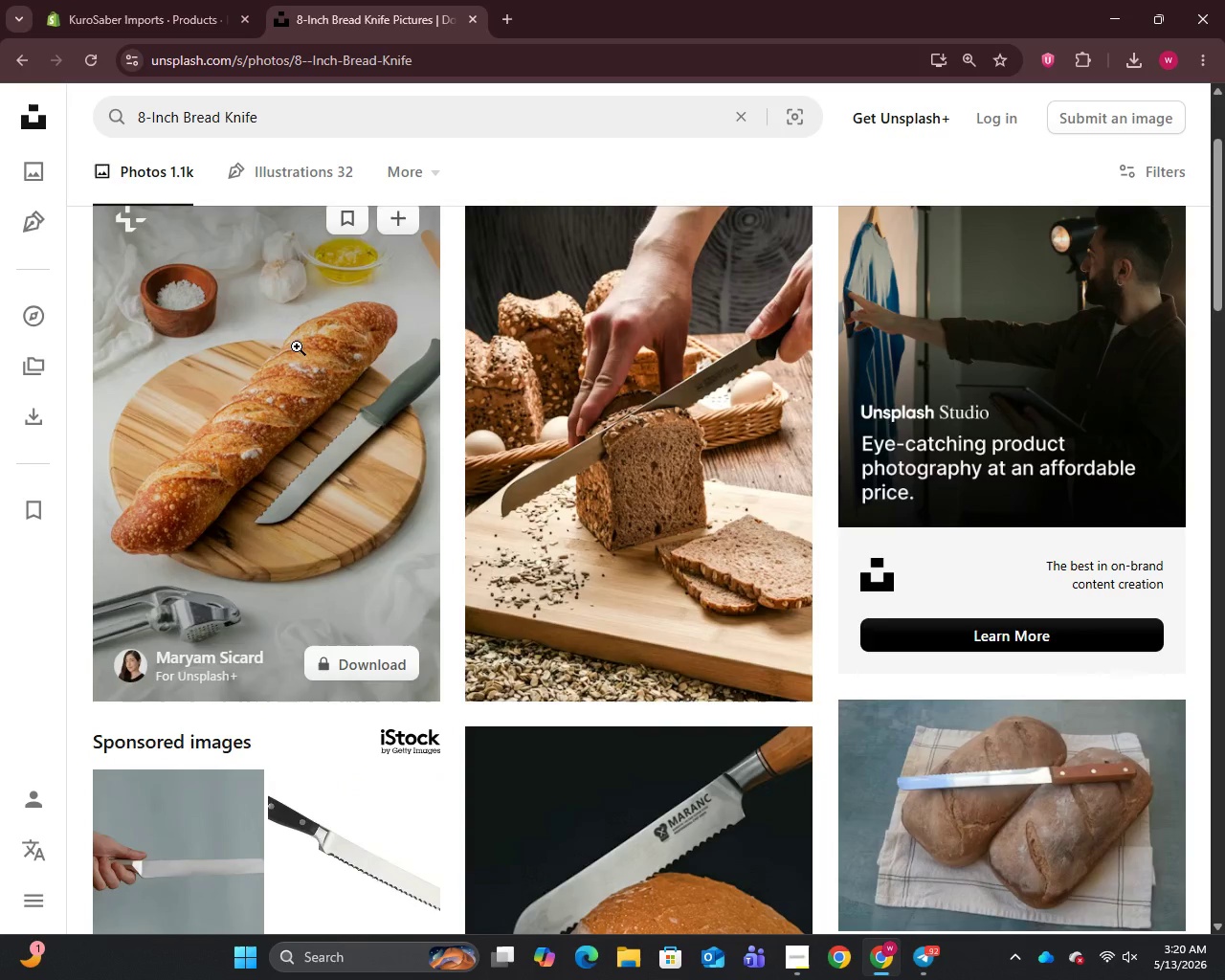 
right_click([293, 337])
 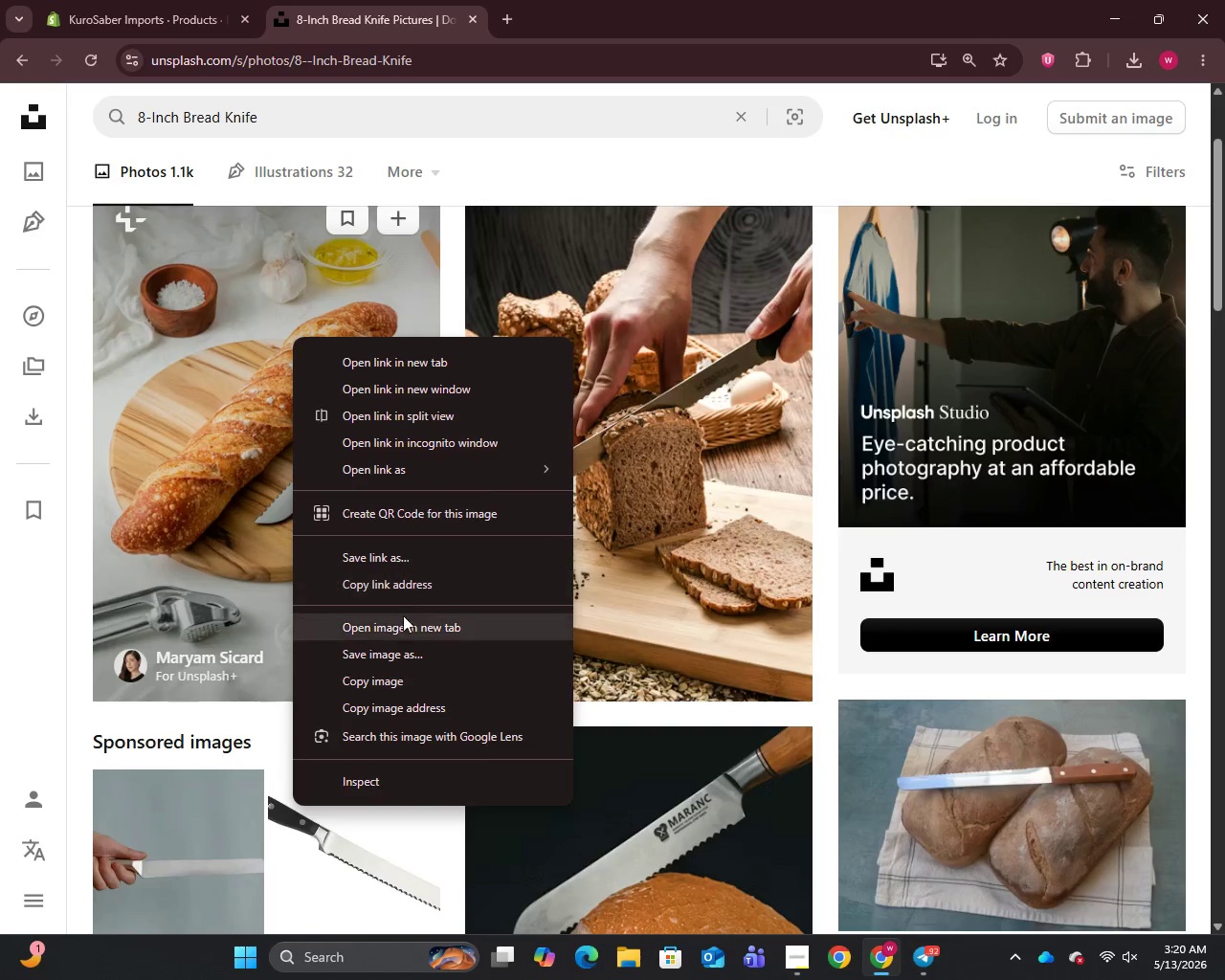 
left_click([394, 650])
 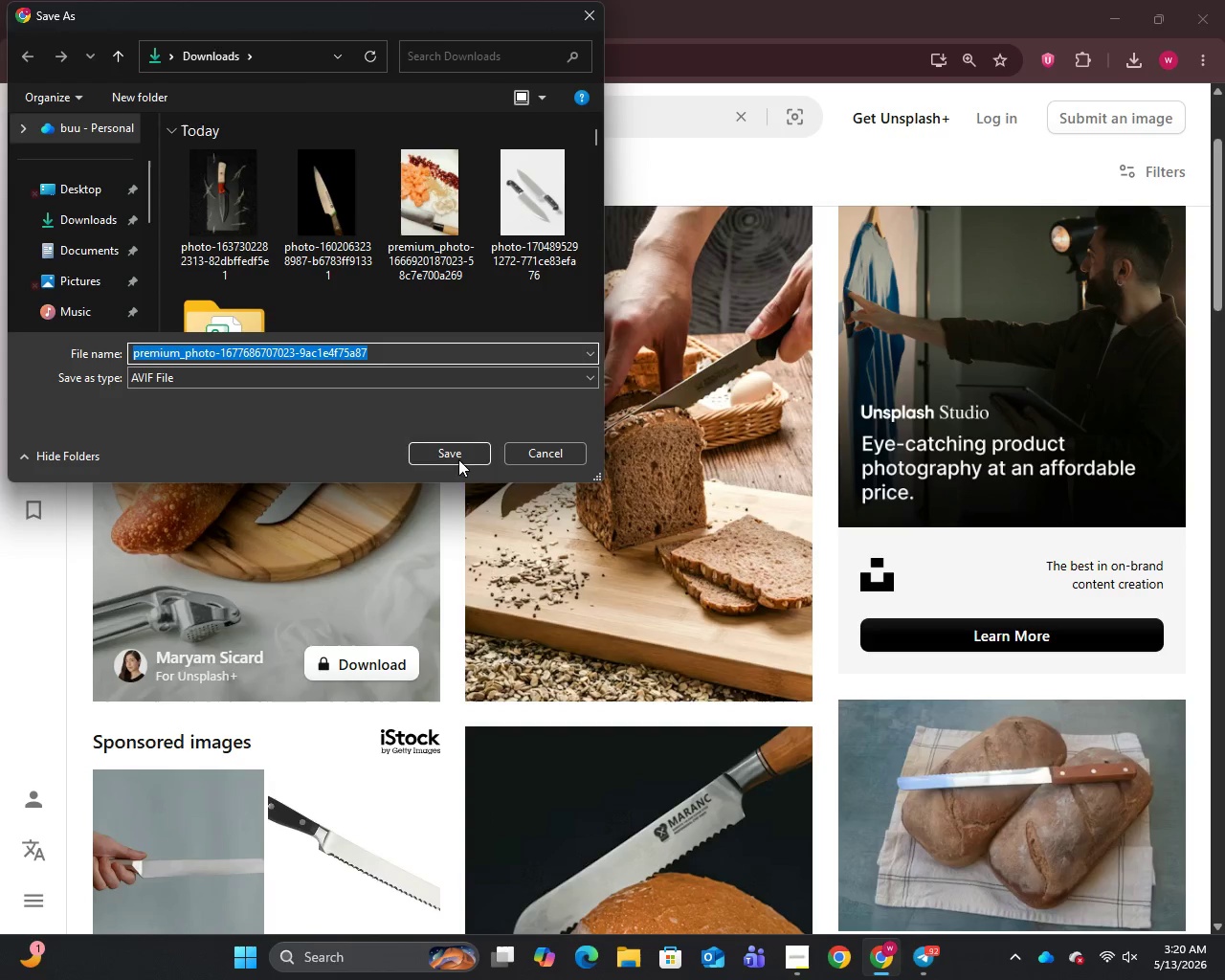 
left_click([468, 457])
 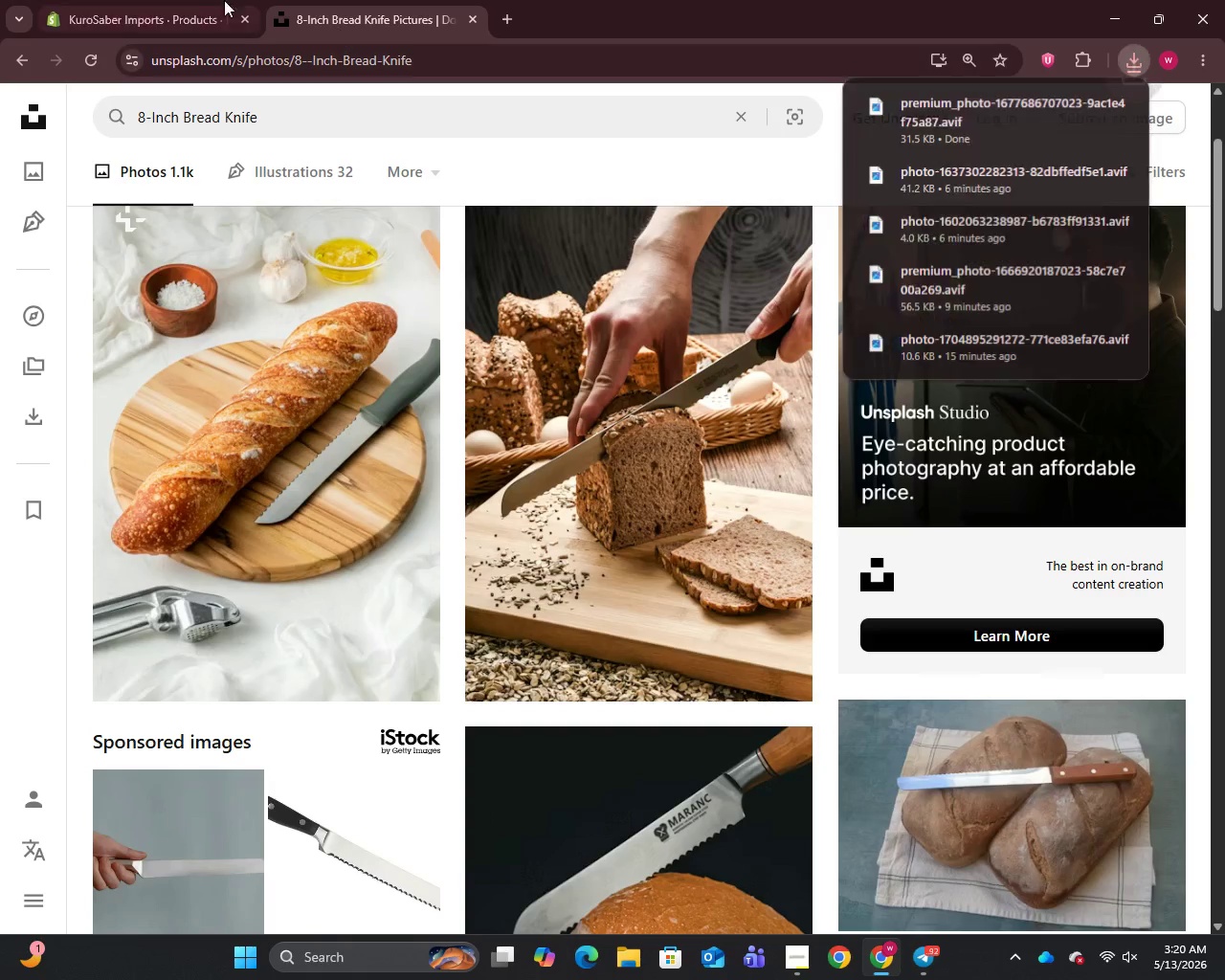 
left_click([169, 0])
 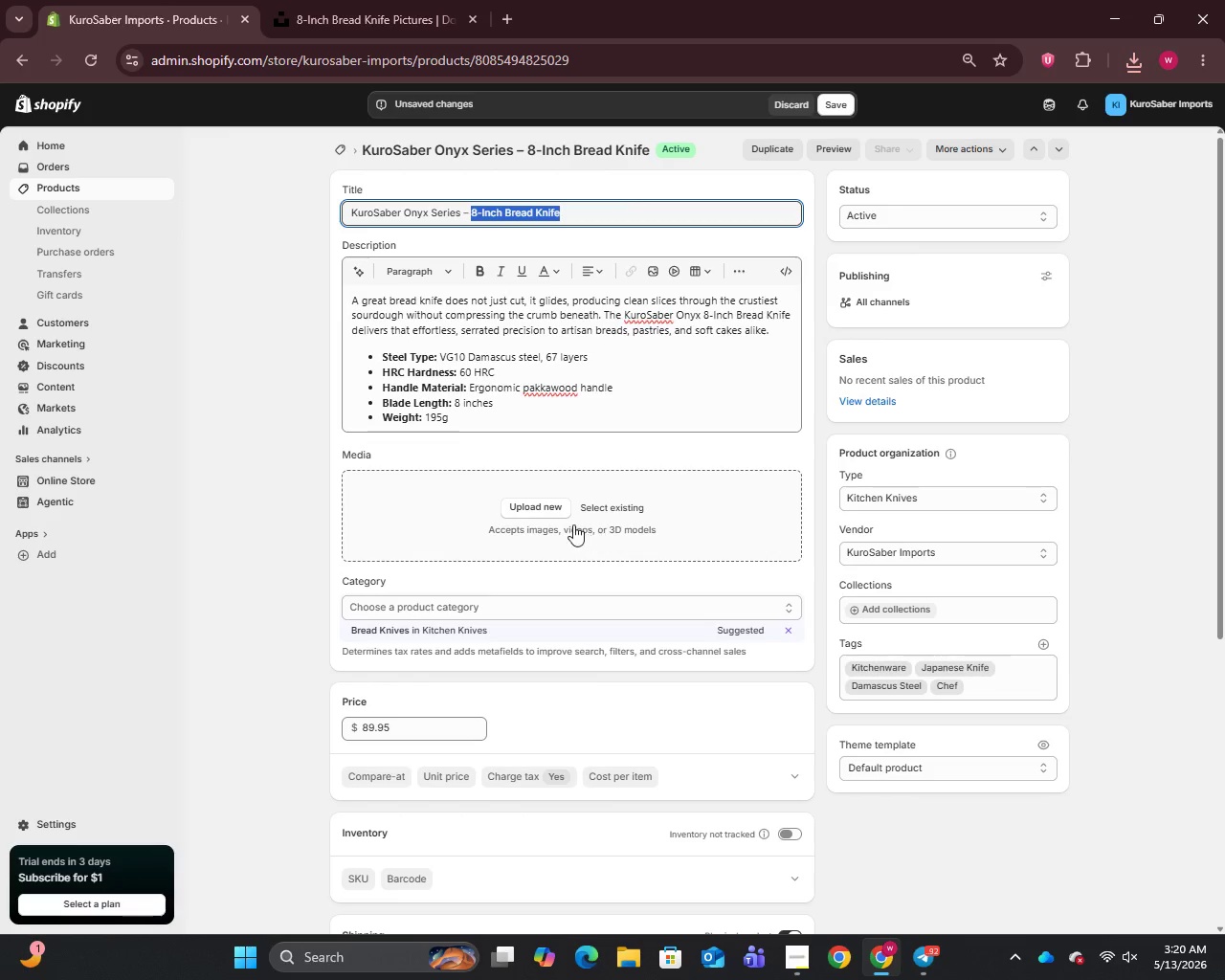 
left_click([552, 510])
 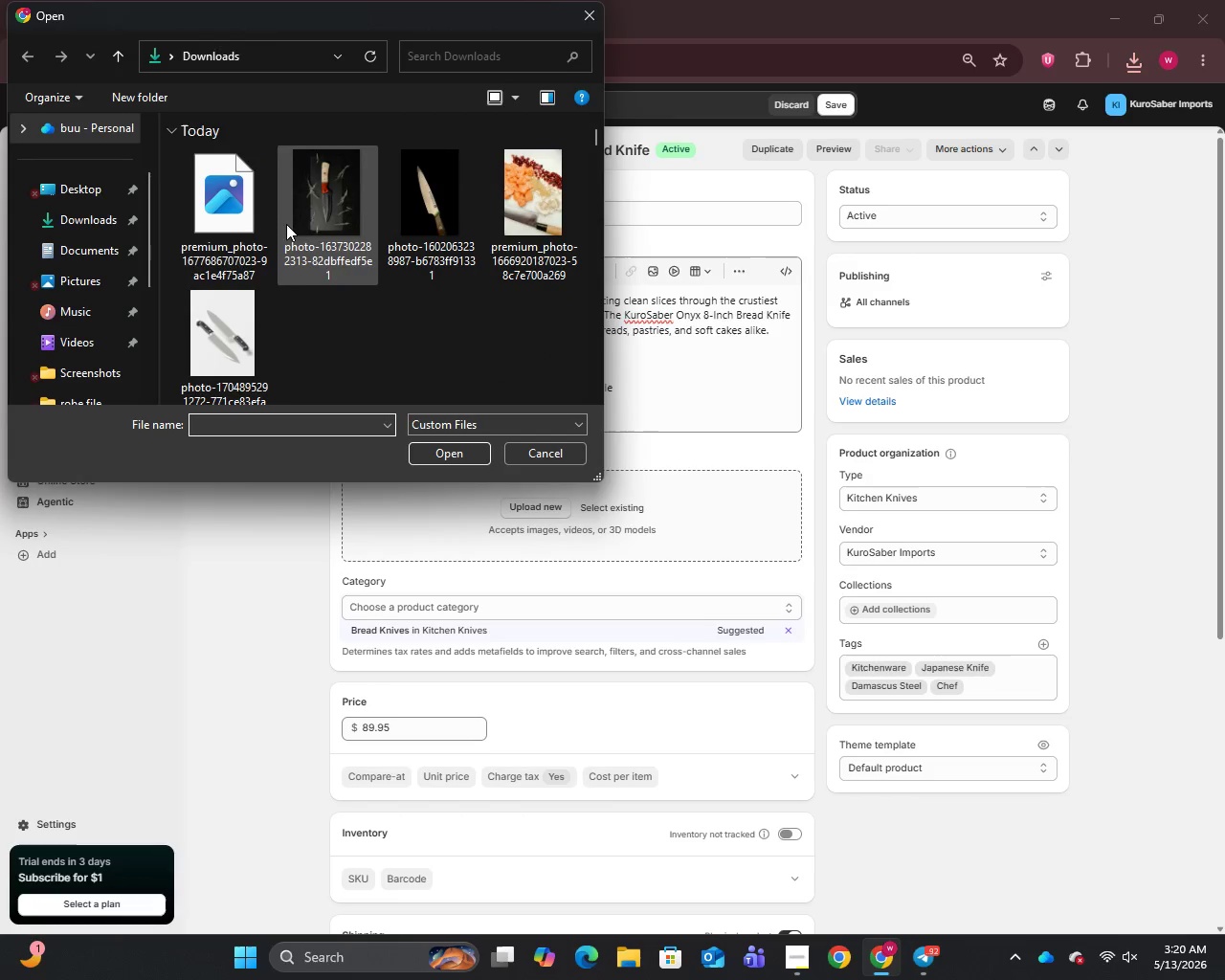 
left_click([270, 214])
 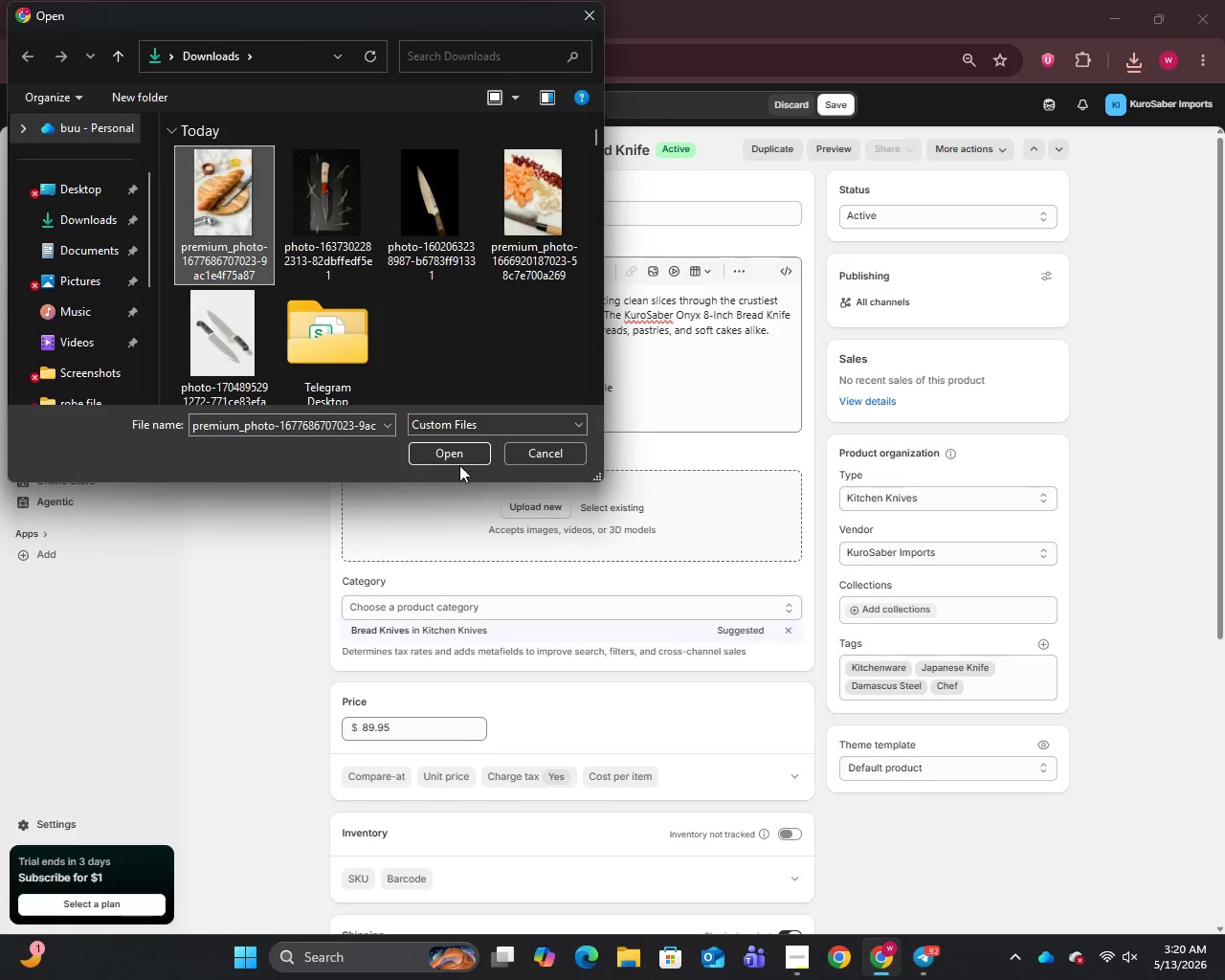 
left_click([466, 456])
 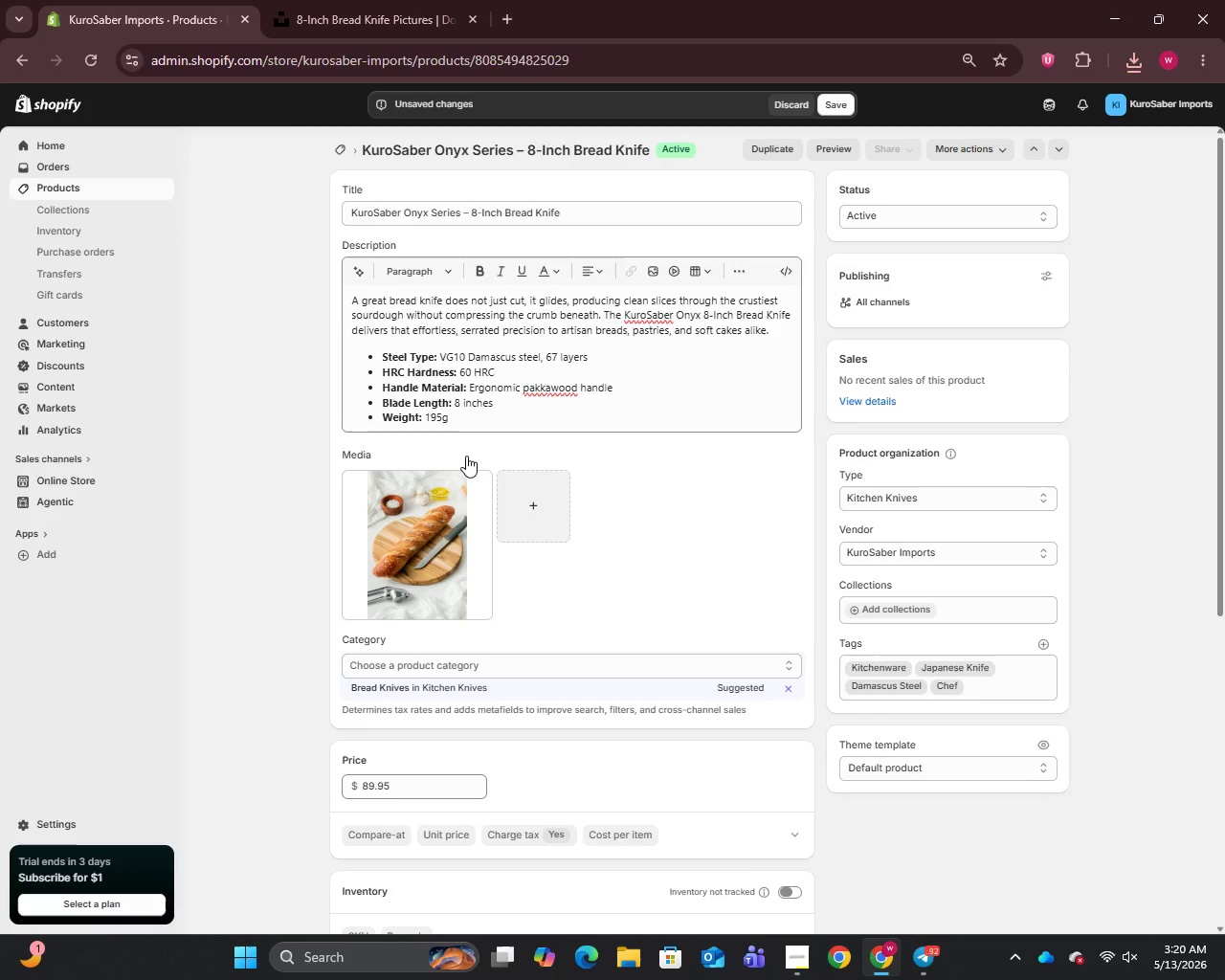 
wait(7.69)
 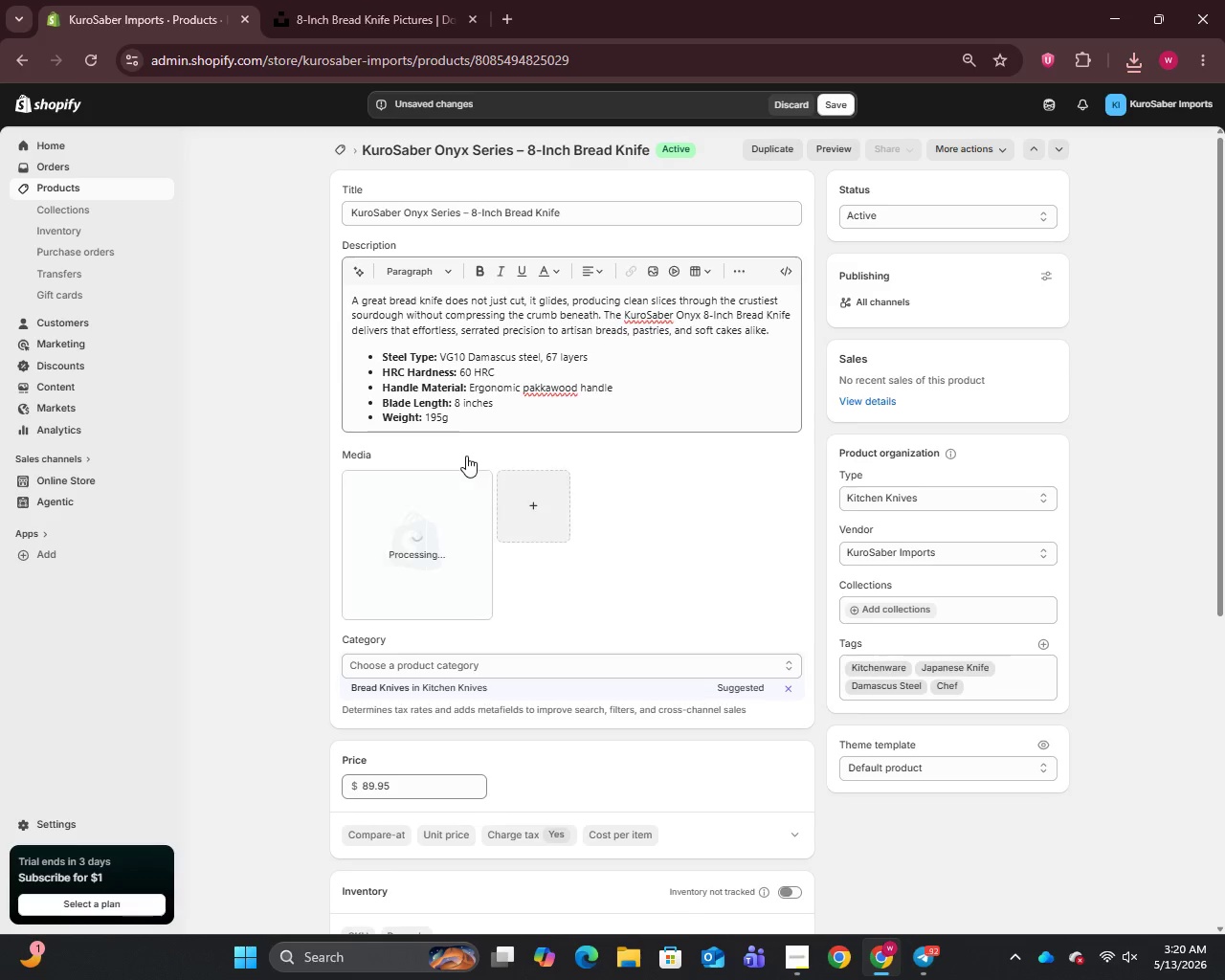 
left_click([419, 550])
 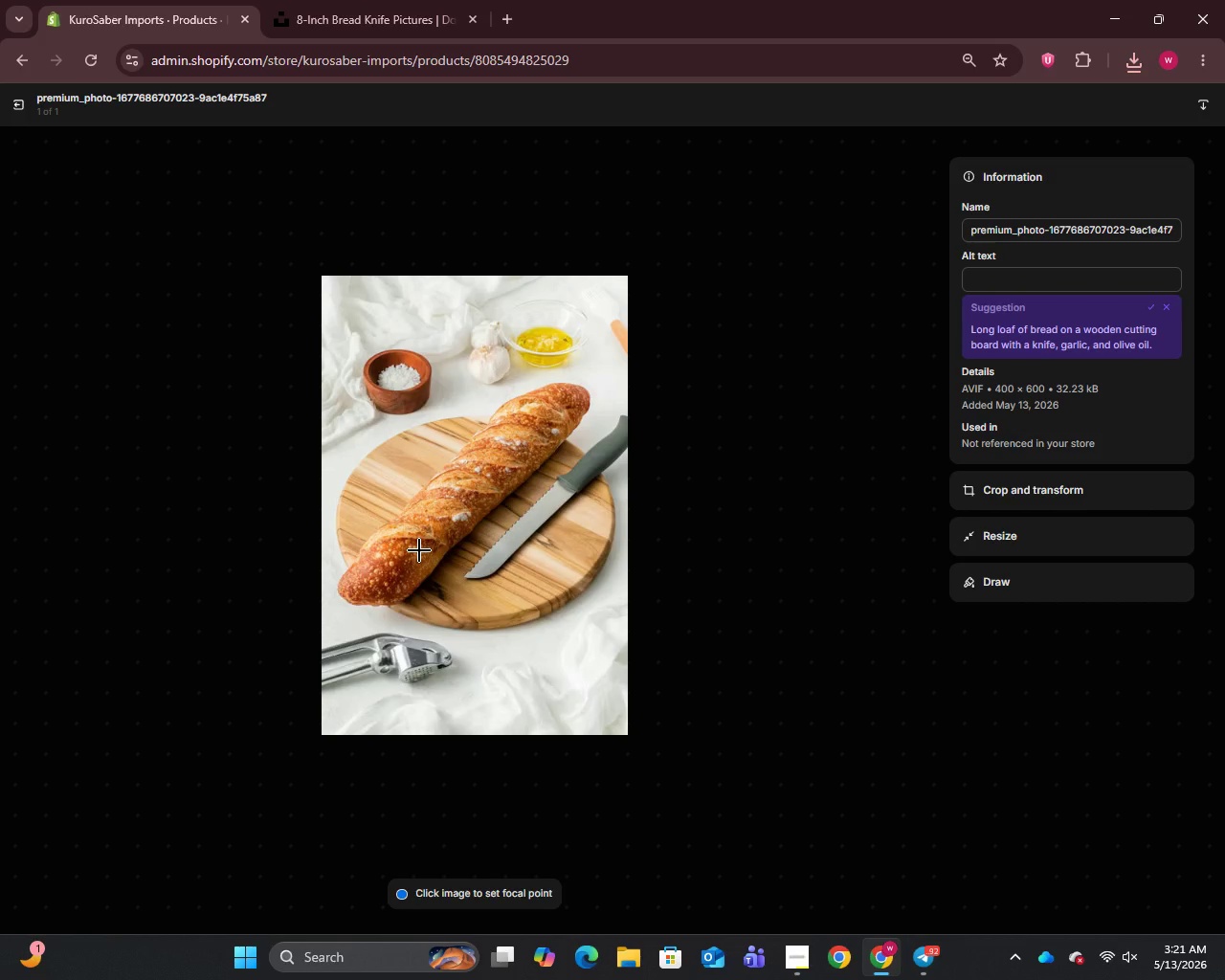 
wait(7.48)
 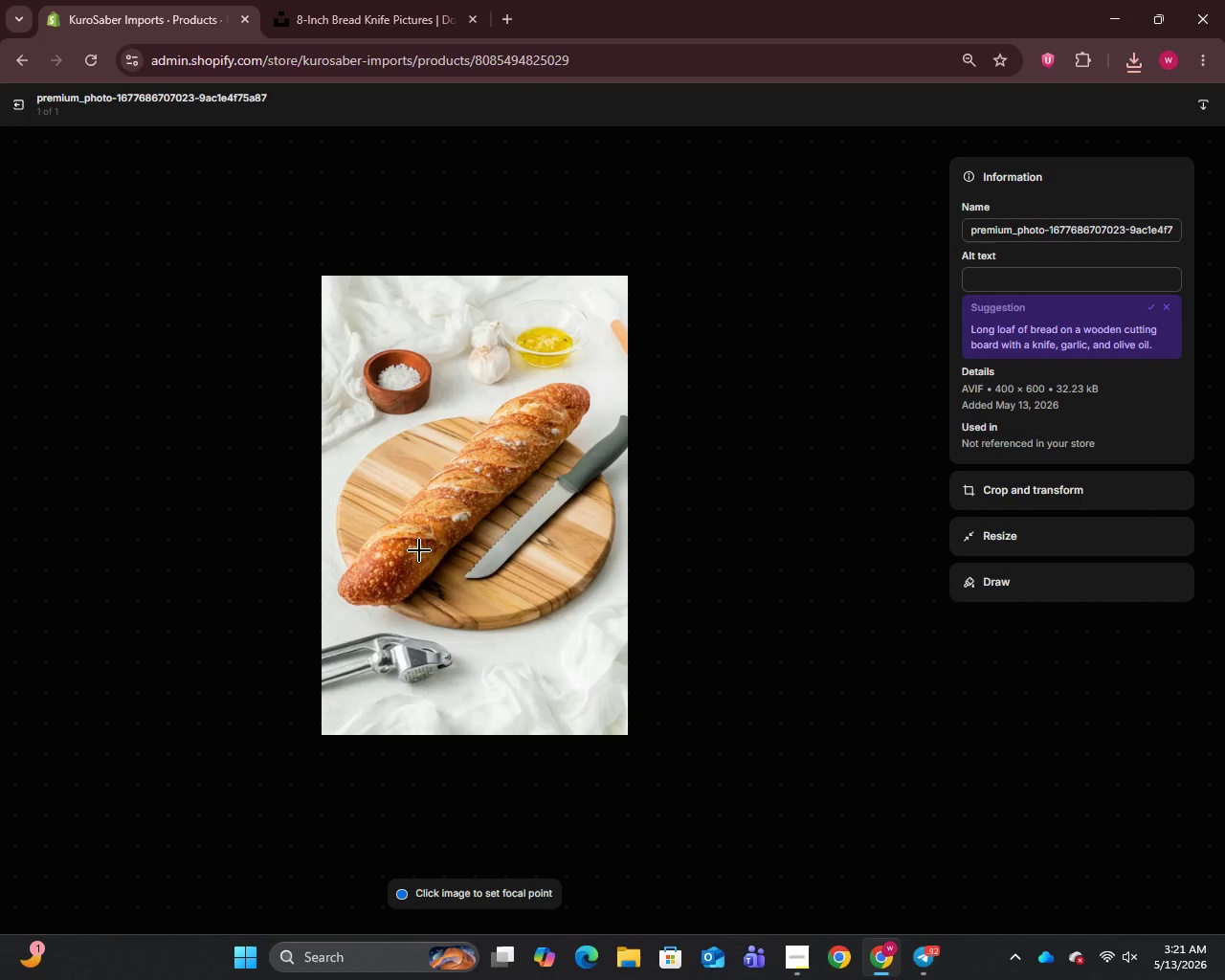 
left_click([1011, 225])
 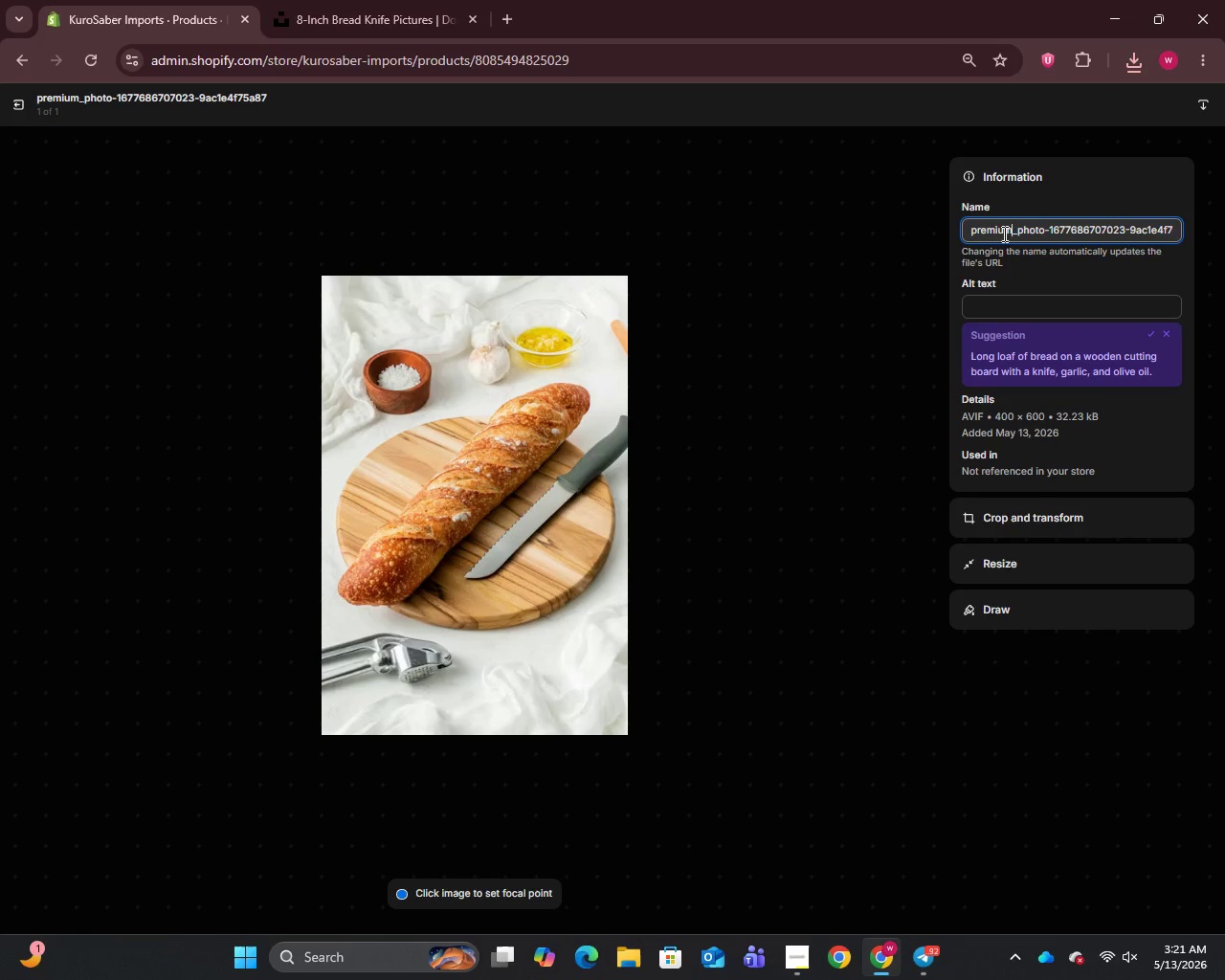 
key(Control+A)
 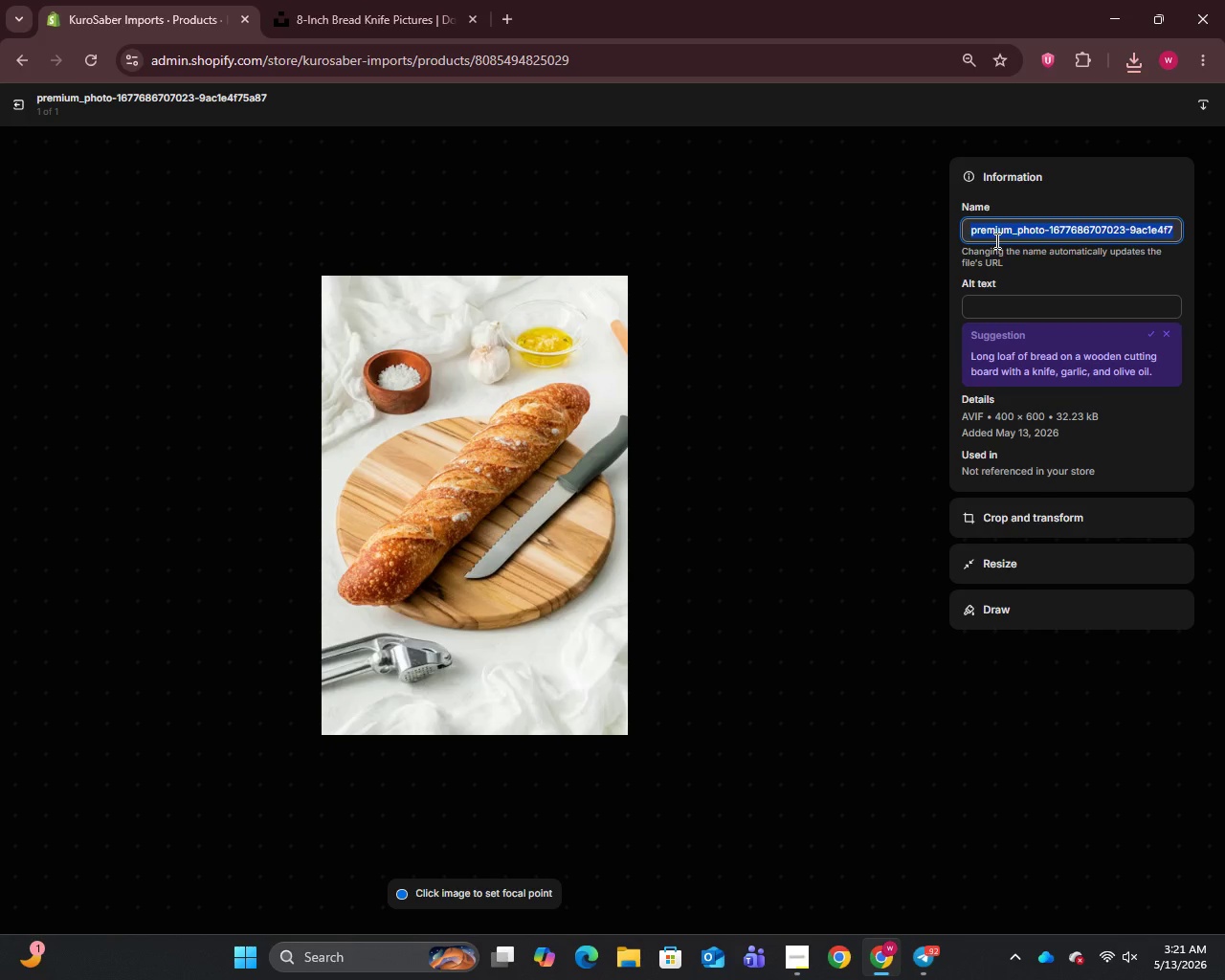 
key(Control+V)
 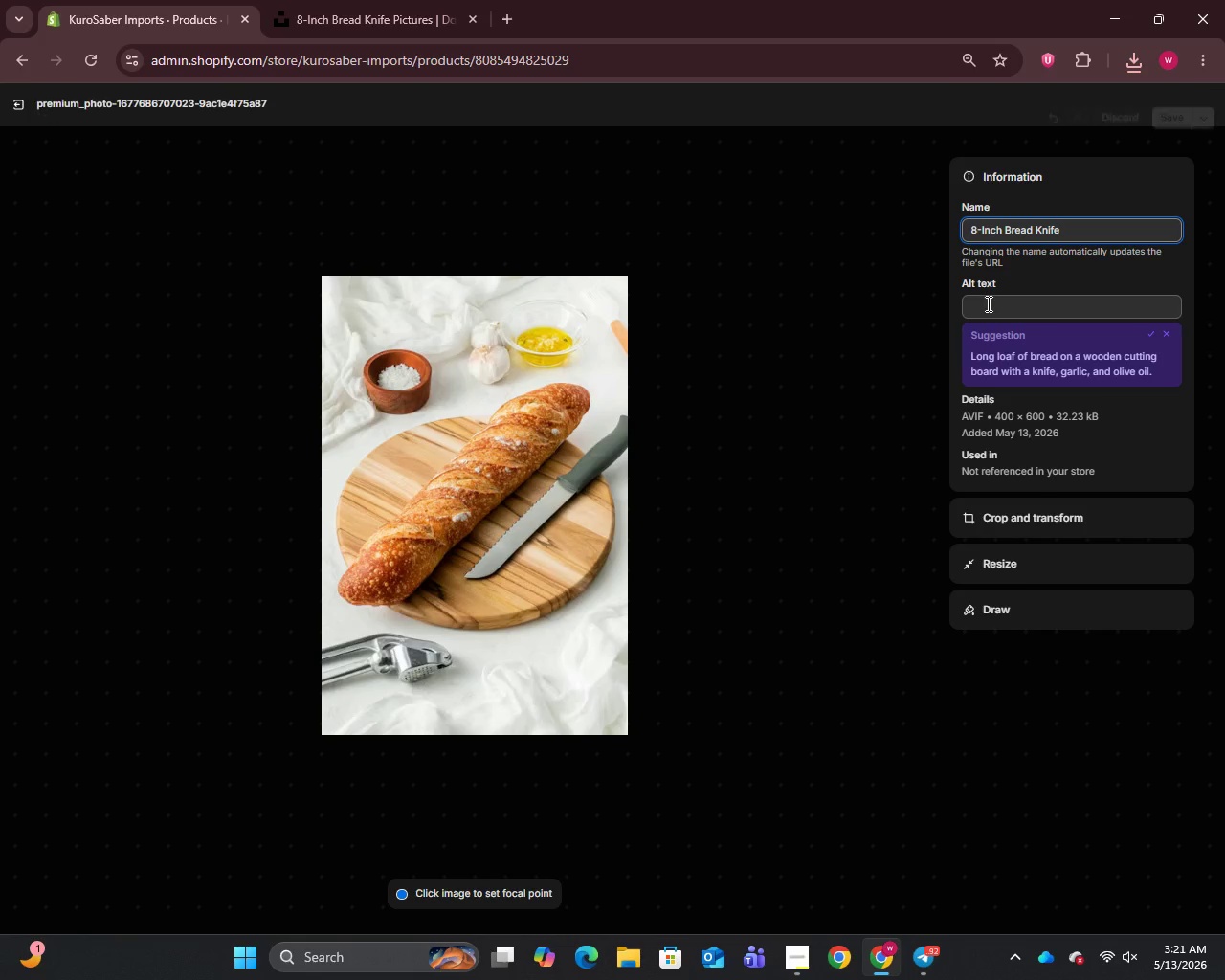 
left_click([987, 303])
 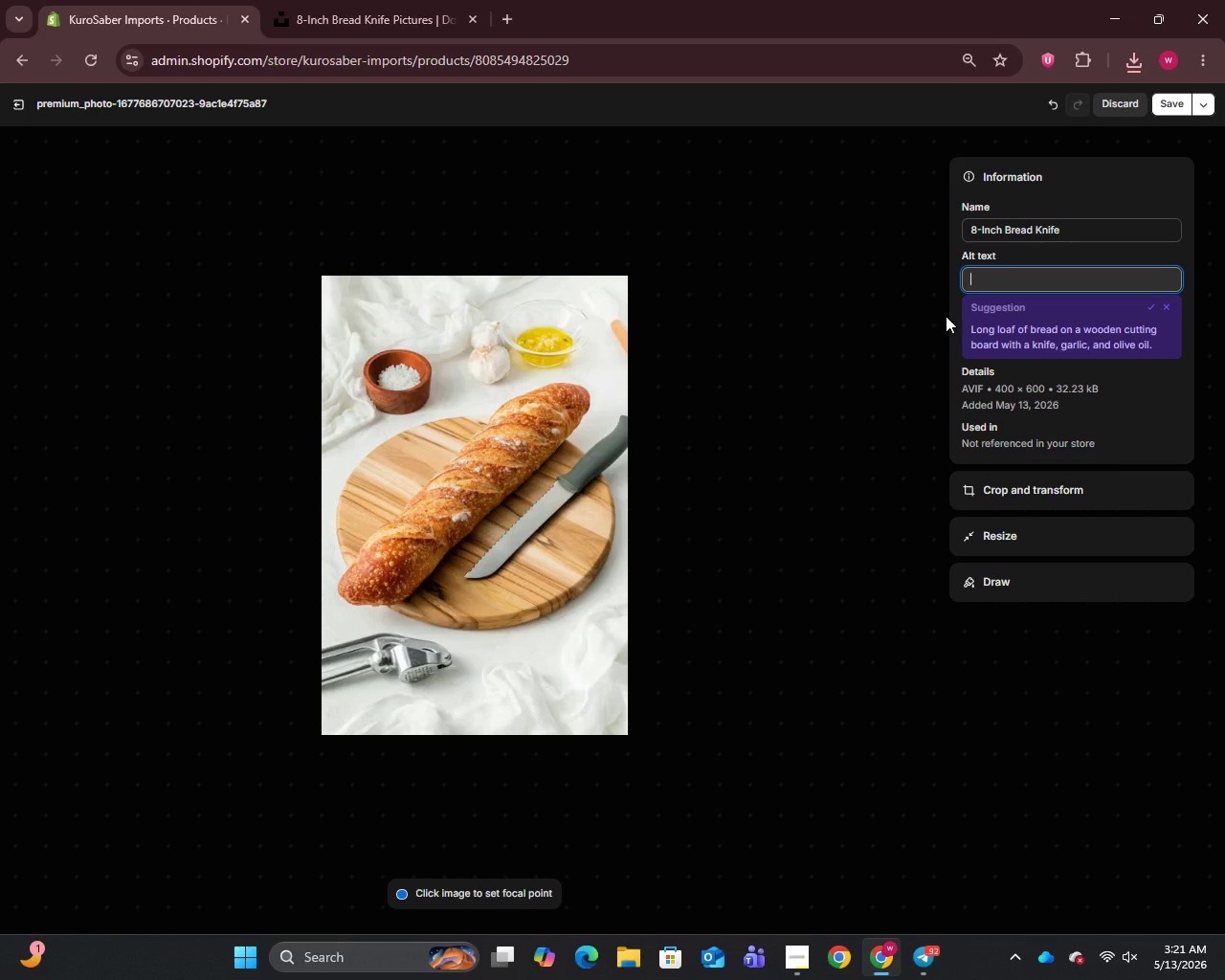 
wait(5.97)
 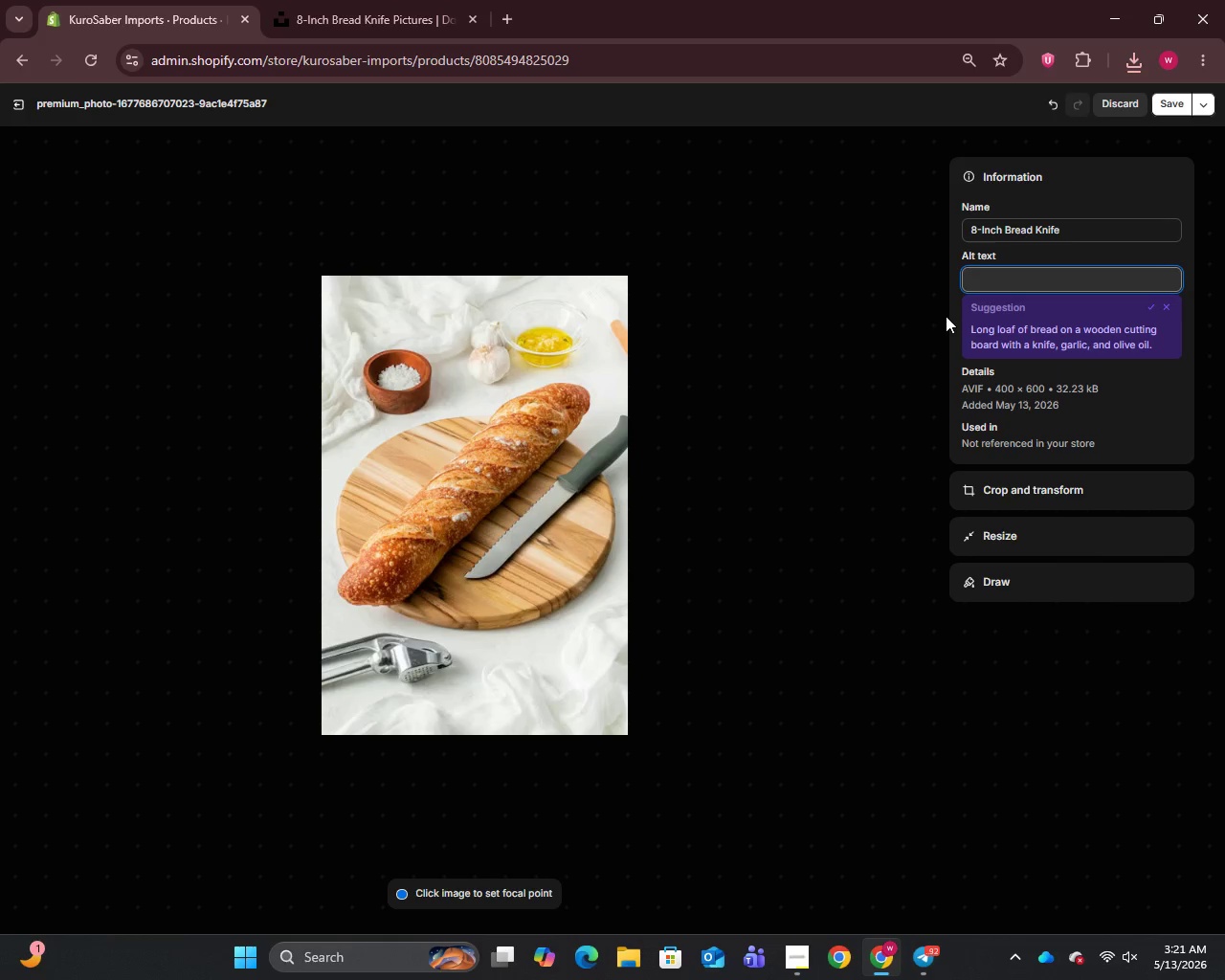 
type(KuroSaber Onyx Series 8-inch Damascus steel serrated bread knife with pakkawood handle on linen surface)
 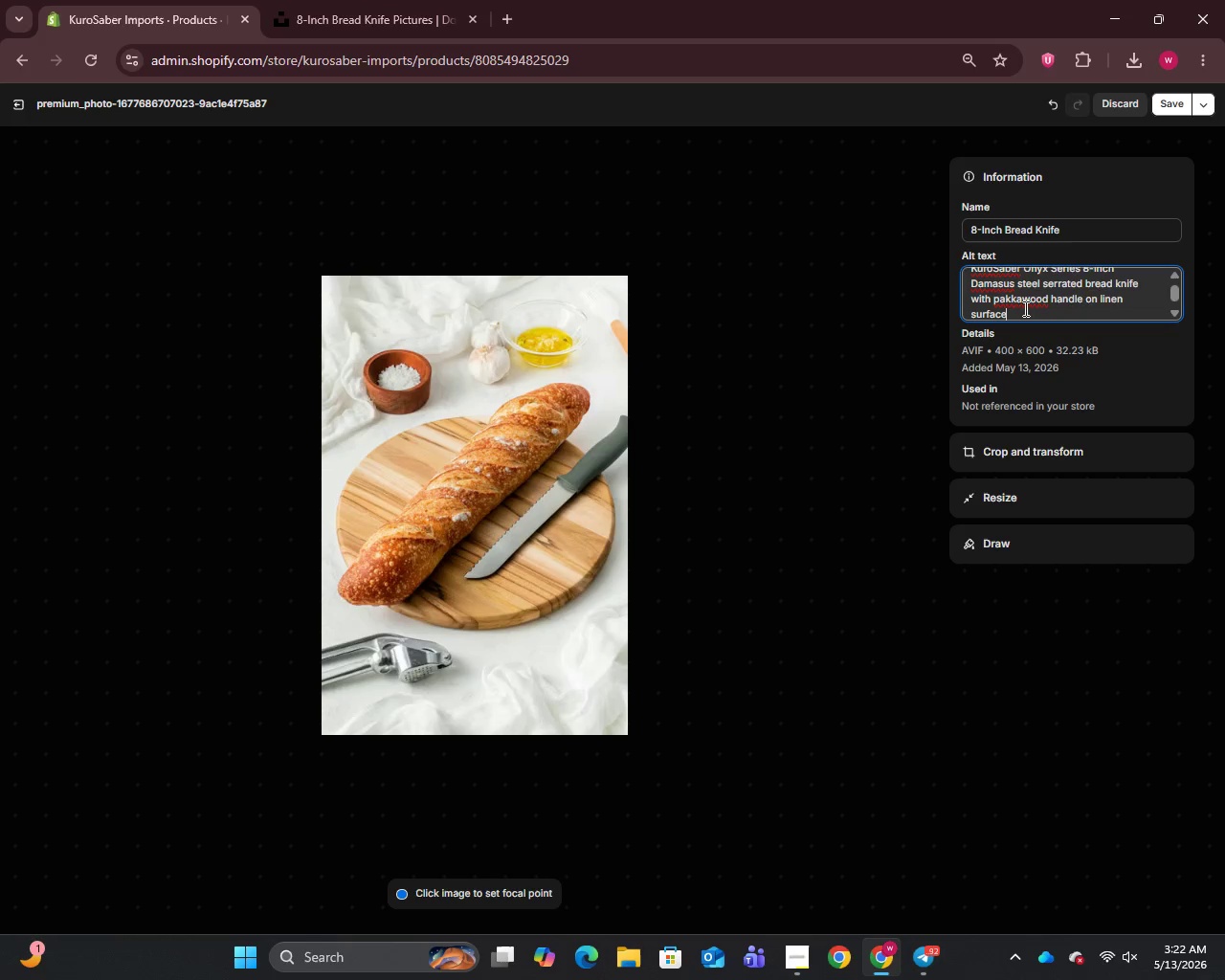 
left_click([1024, 302])
 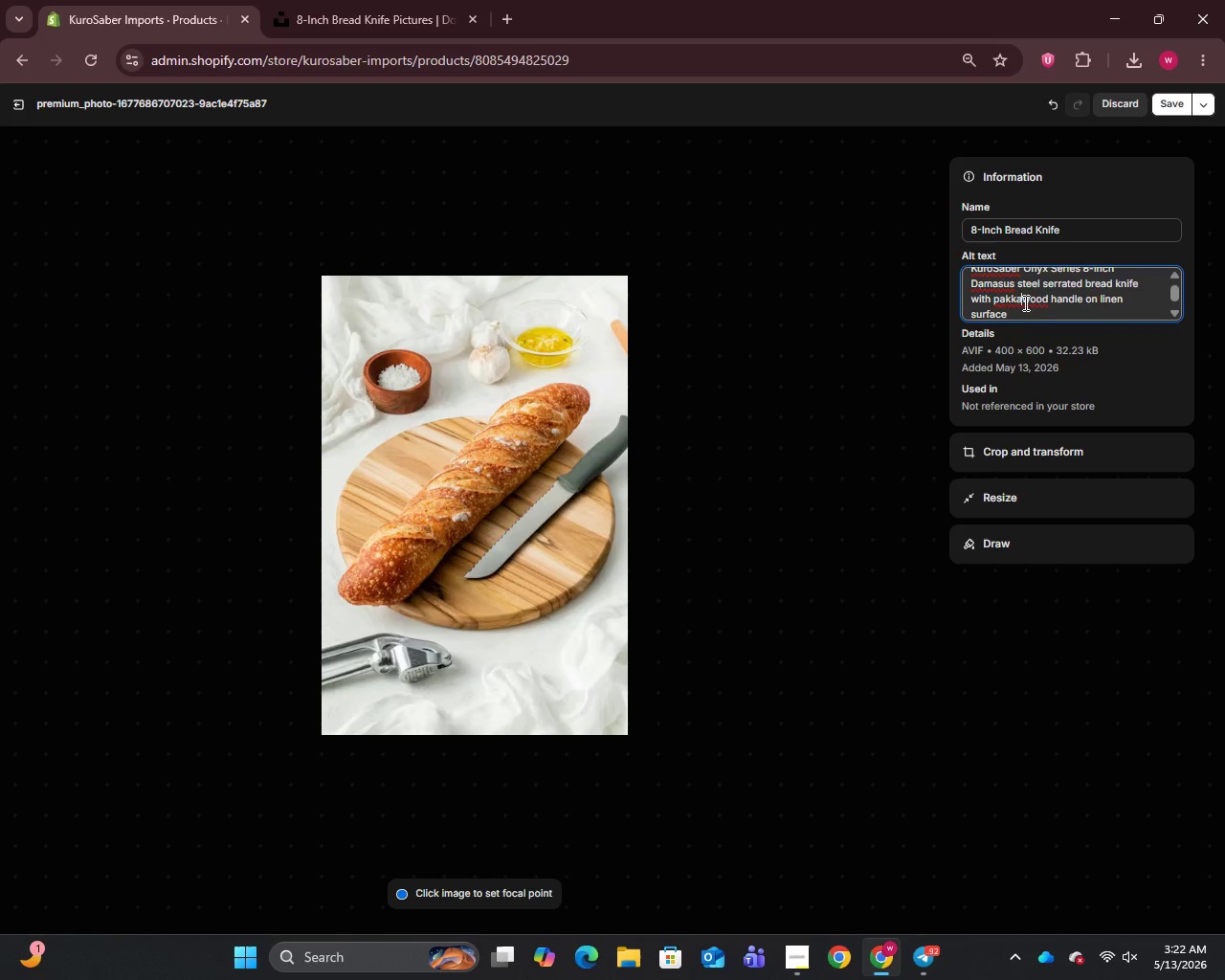 
scroll: coordinate [1024, 302], scroll_direction: up, amount: 1.0
 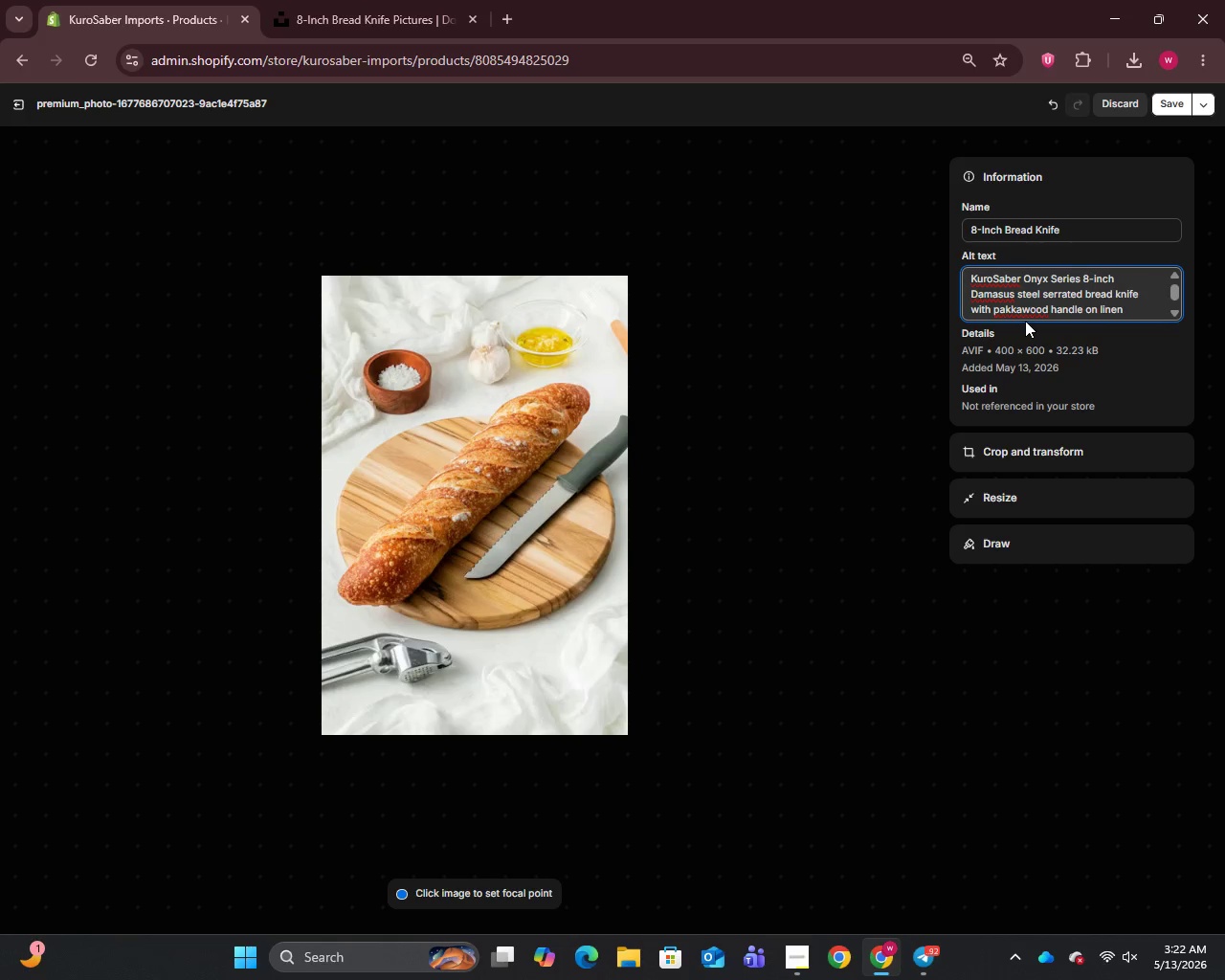 
wait(7.62)
 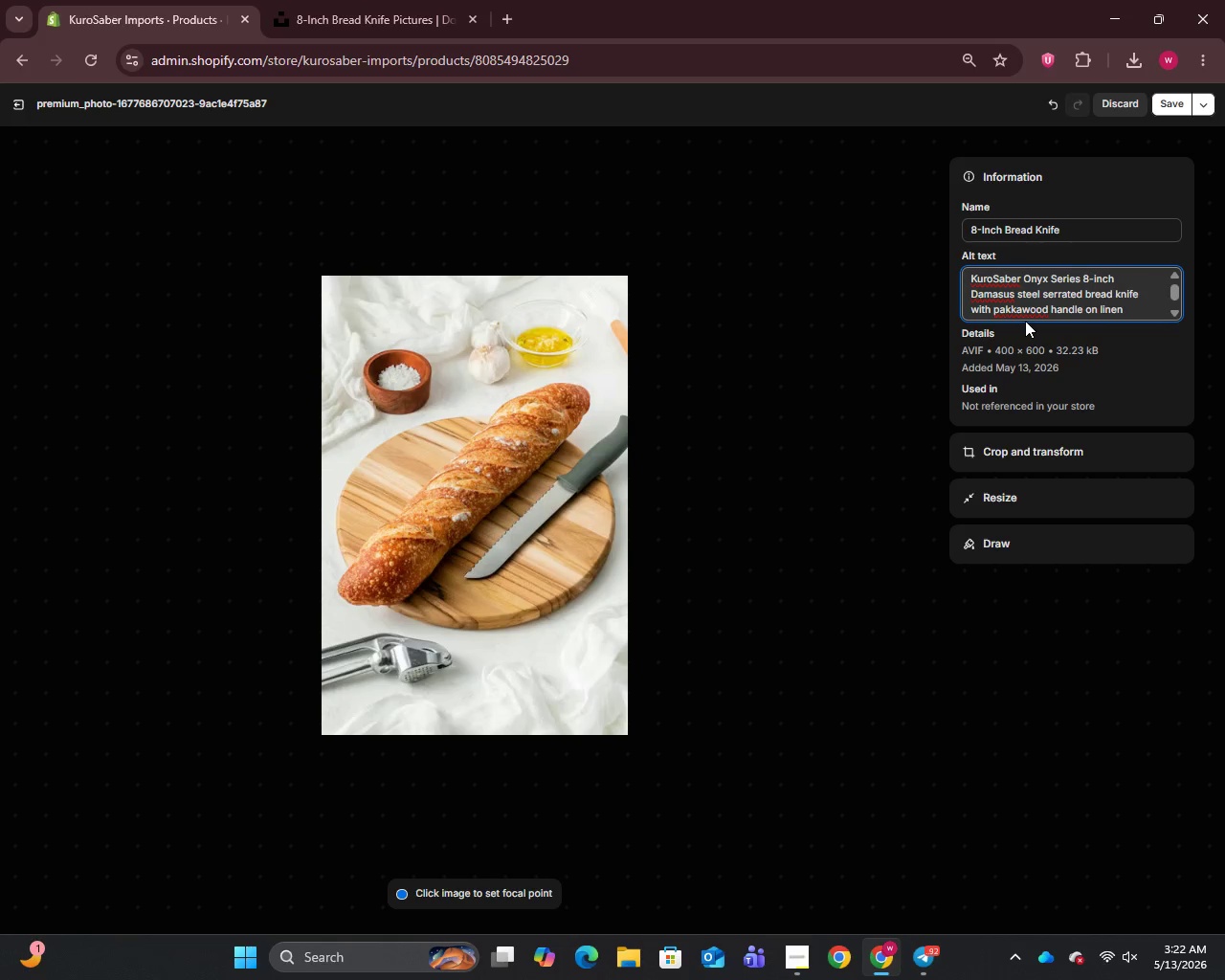 
left_click([1004, 296])
 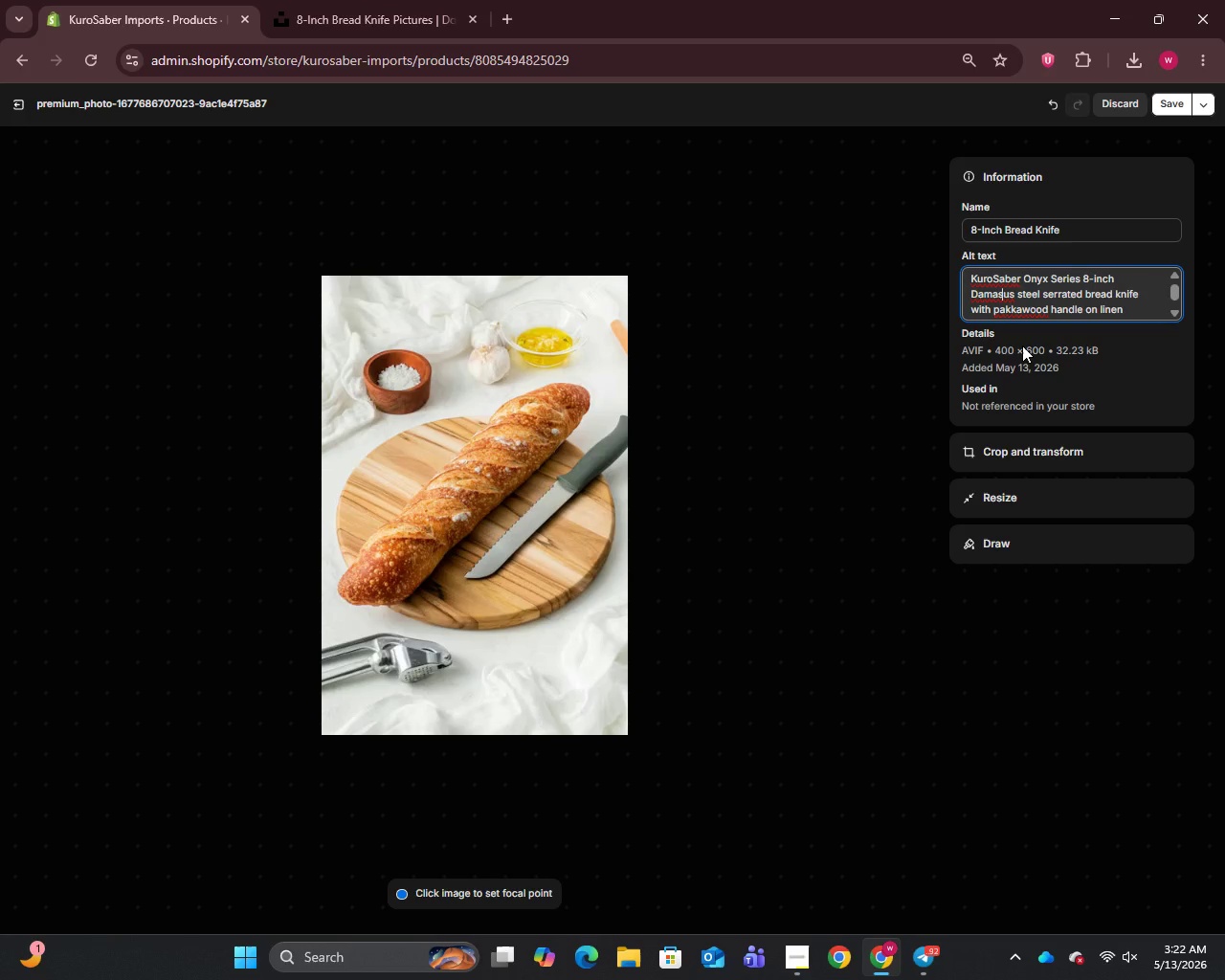 
key(C)
 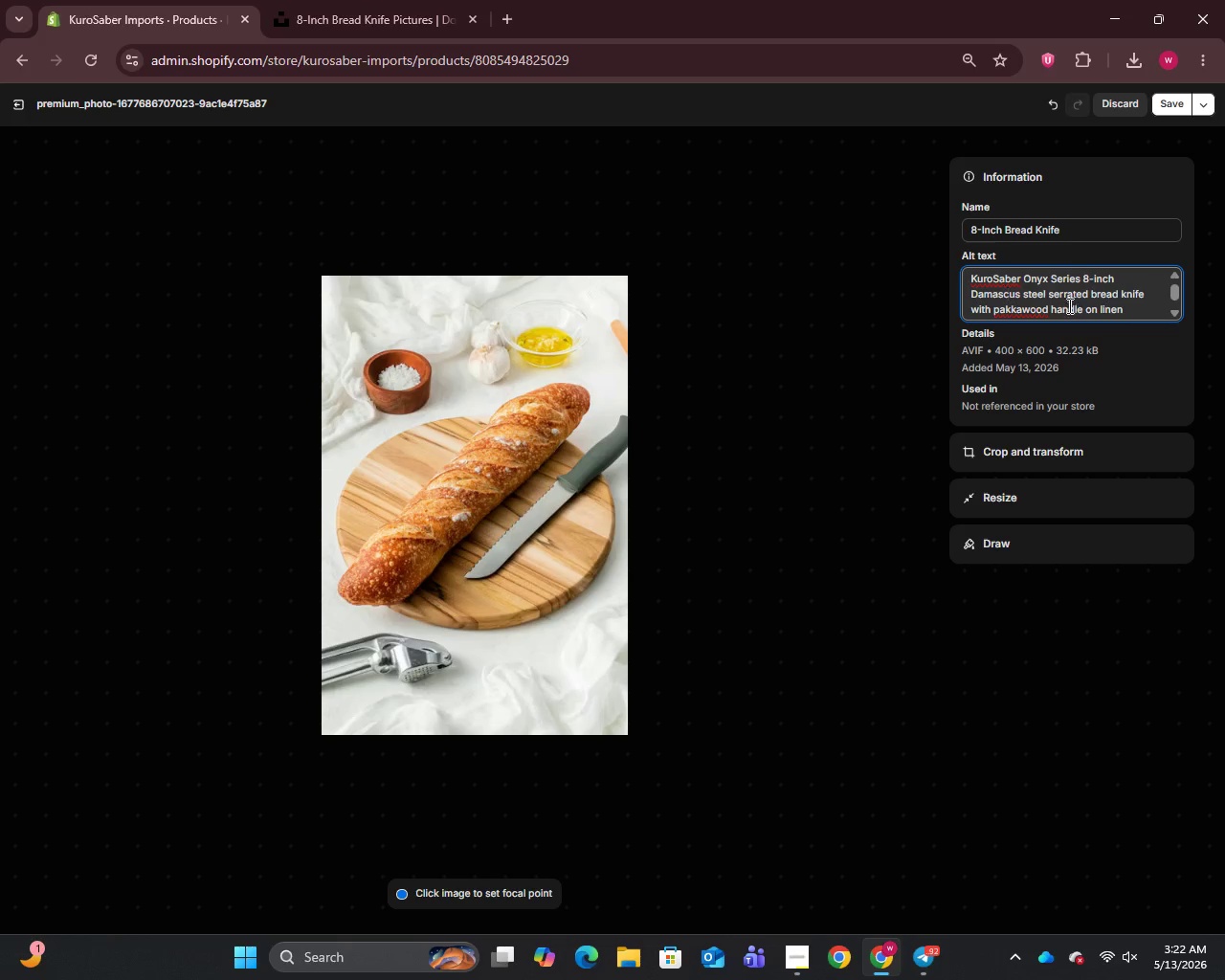 
scroll: coordinate [1068, 297], scroll_direction: down, amount: 1.0
 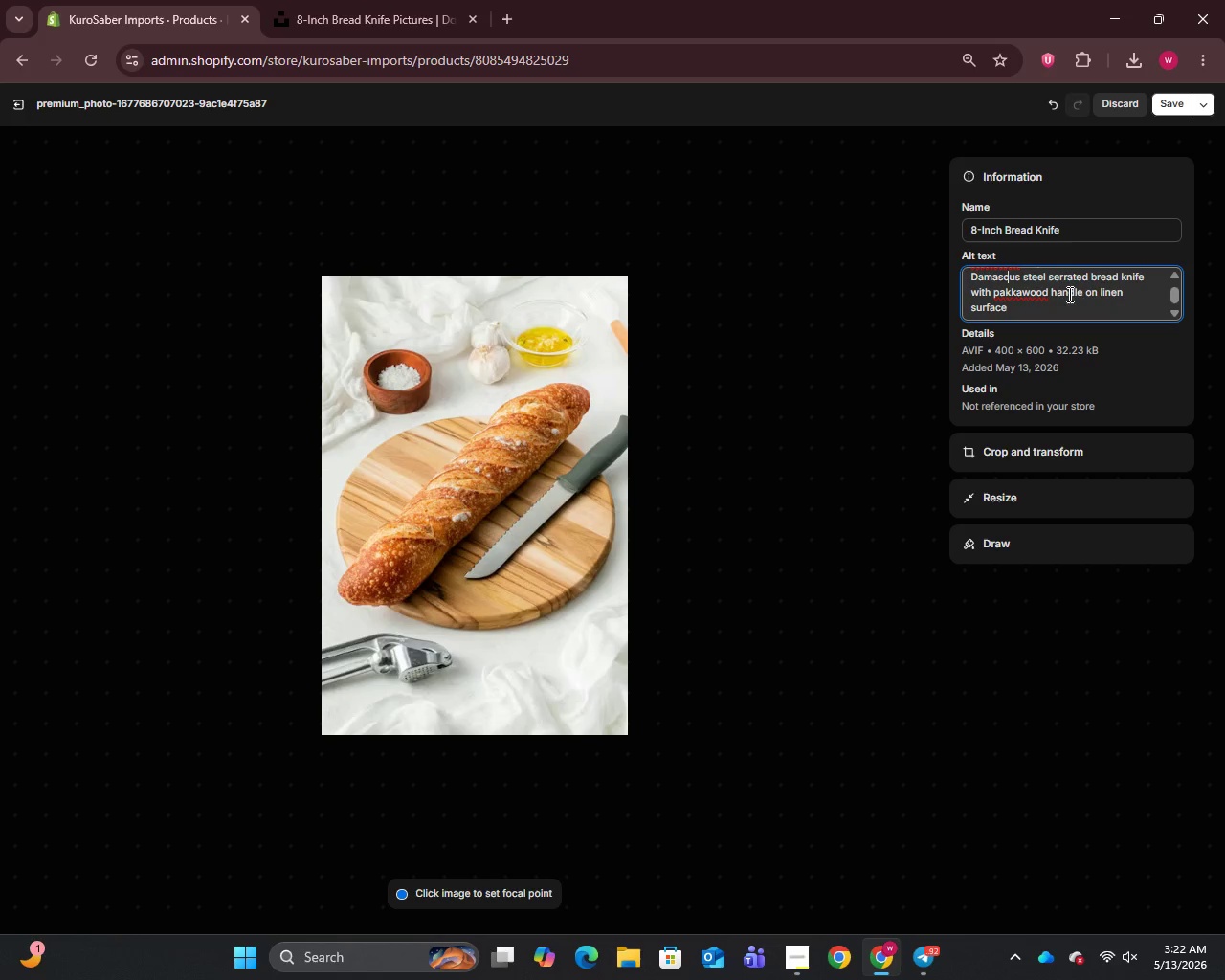 
left_click([1163, 106])
 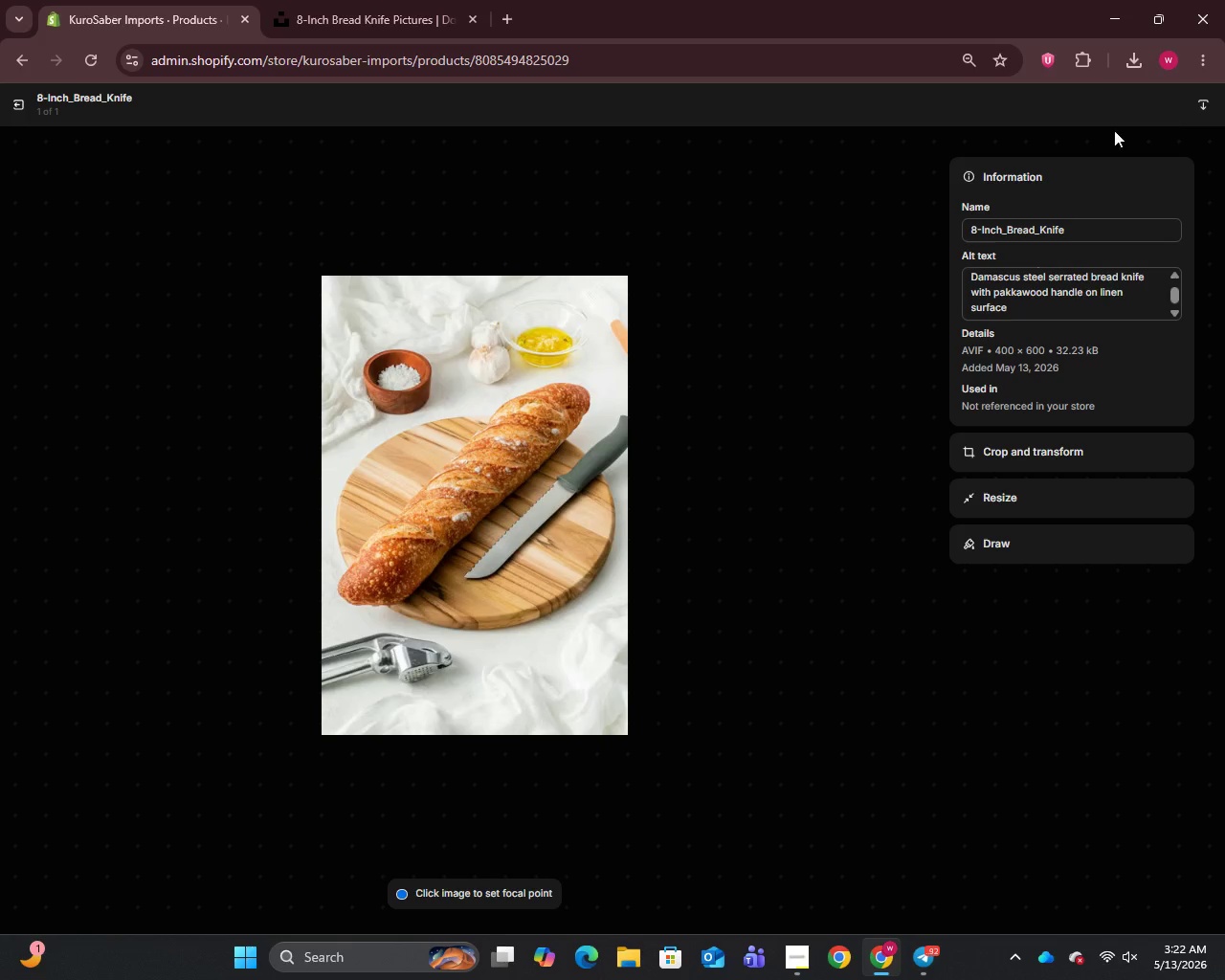 
left_click([16, 102])
 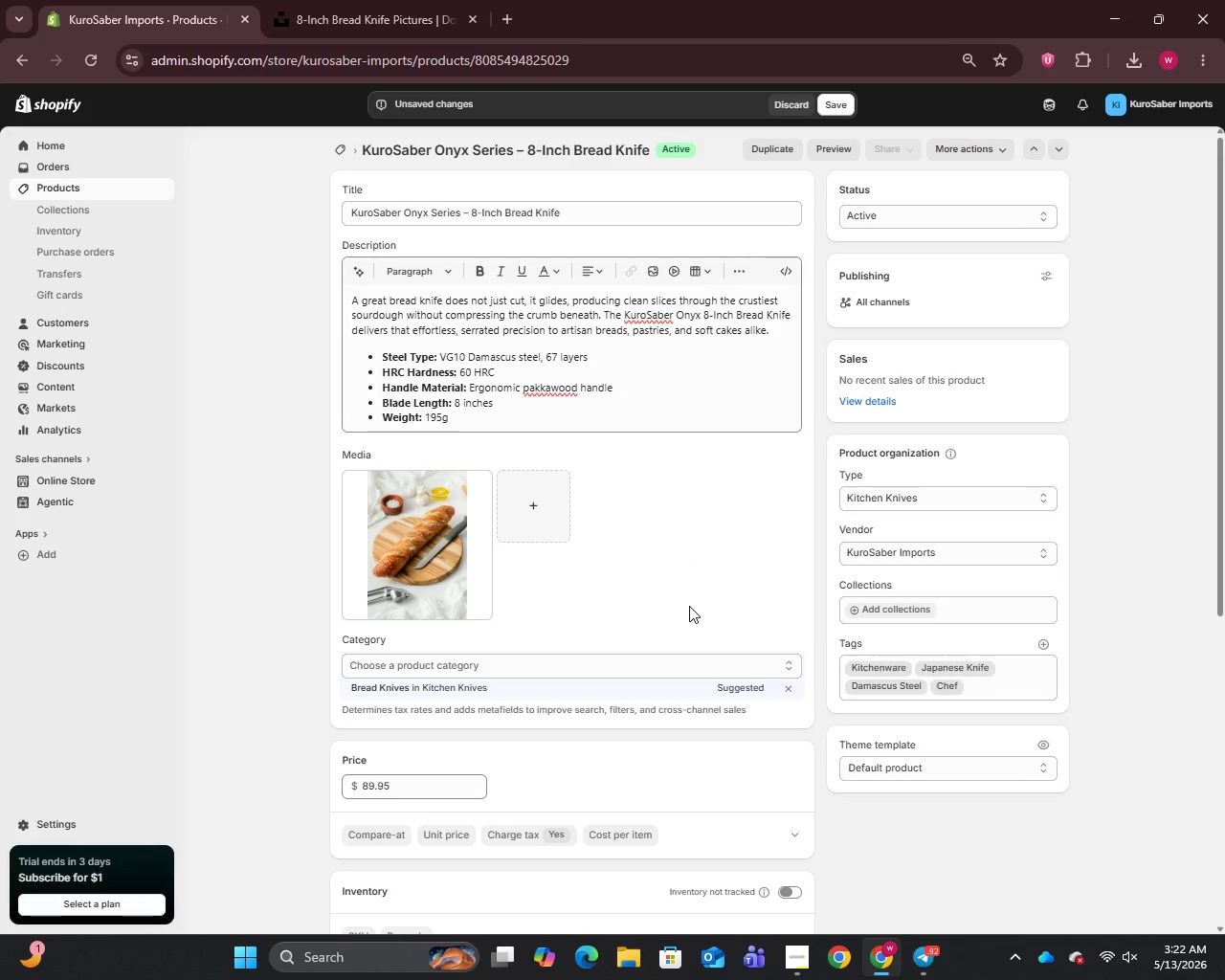 
scroll: coordinate [717, 698], scroll_direction: down, amount: 9.0
 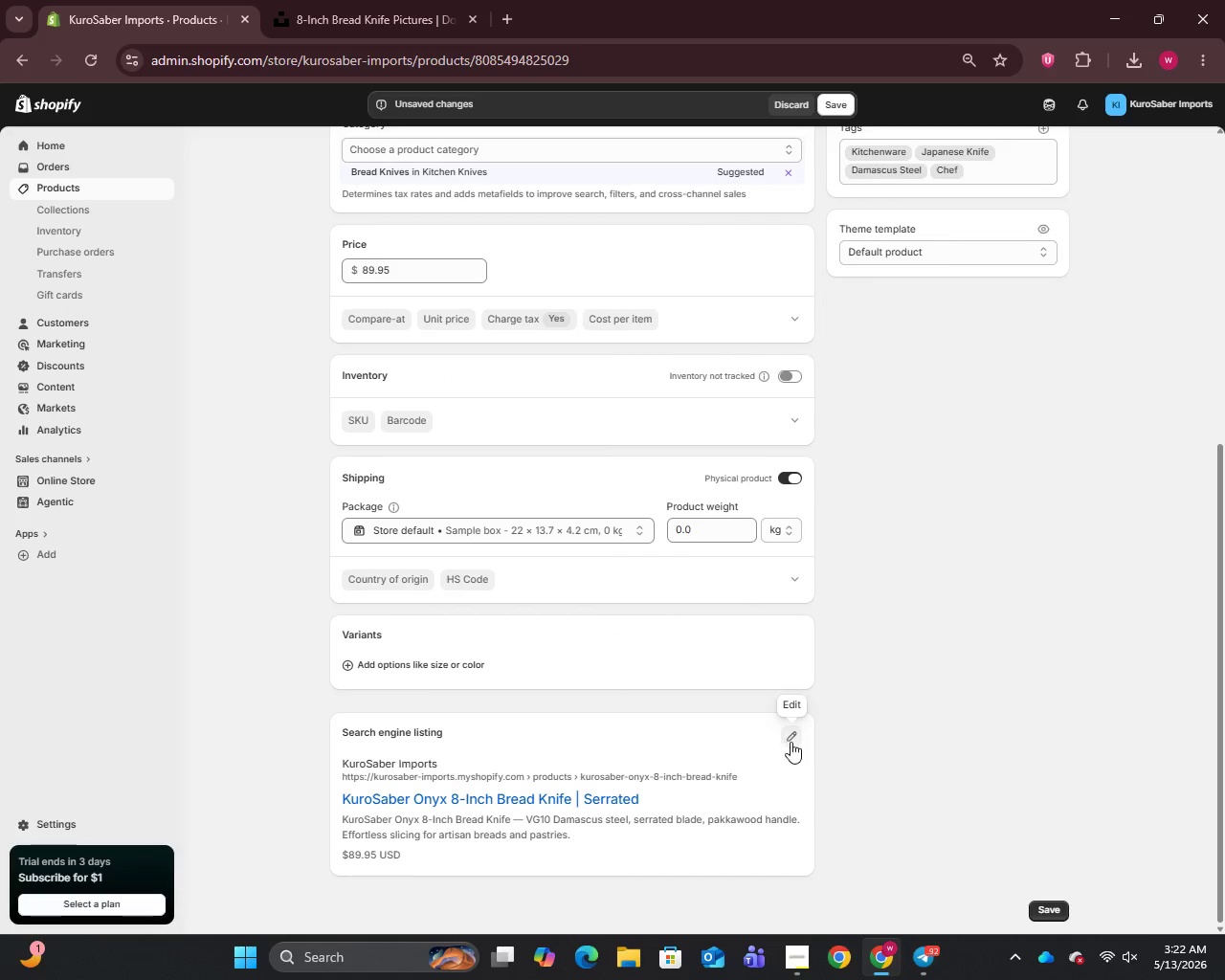 
left_click([791, 741])
 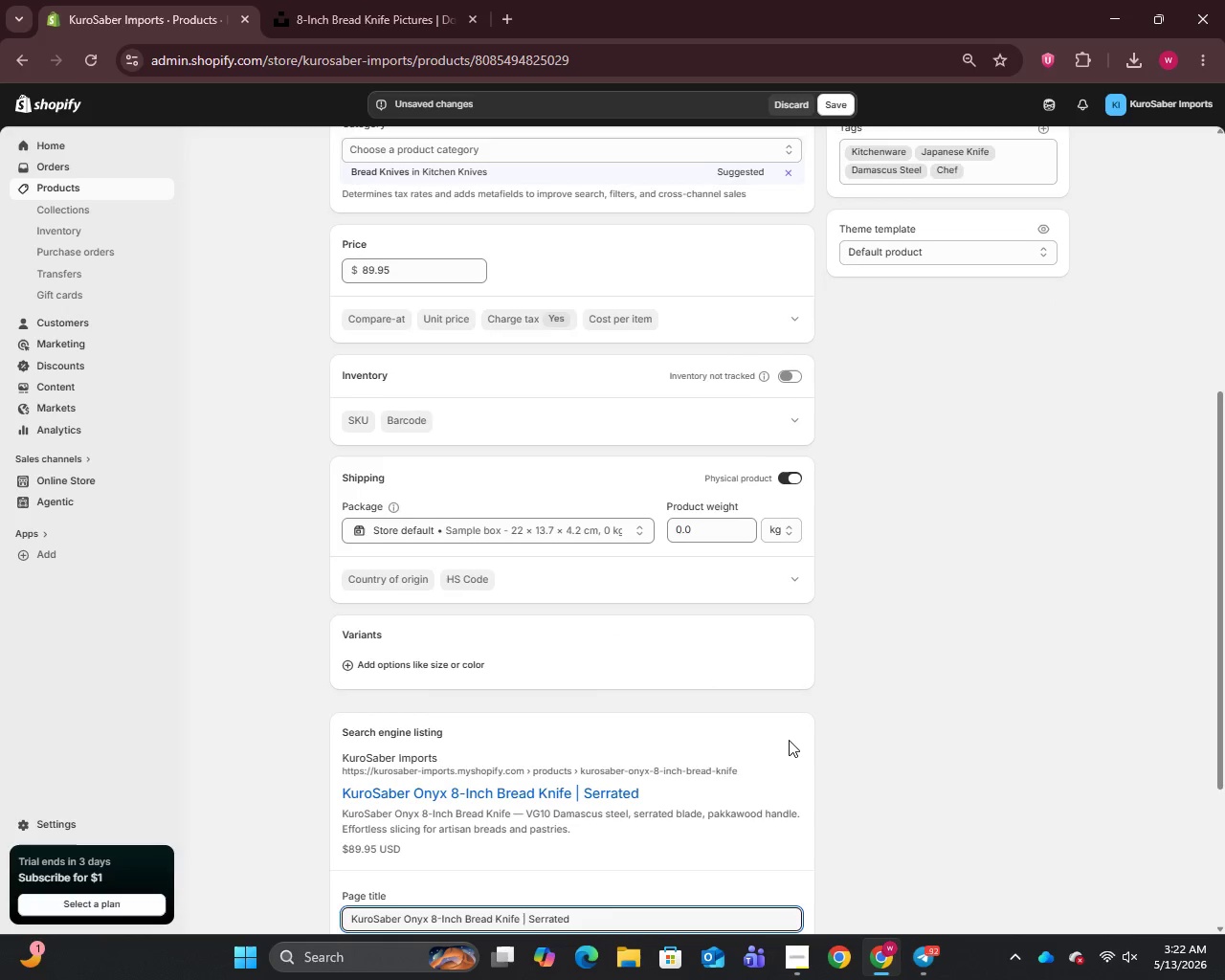 
scroll: coordinate [789, 740], scroll_direction: down, amount: 3.0
 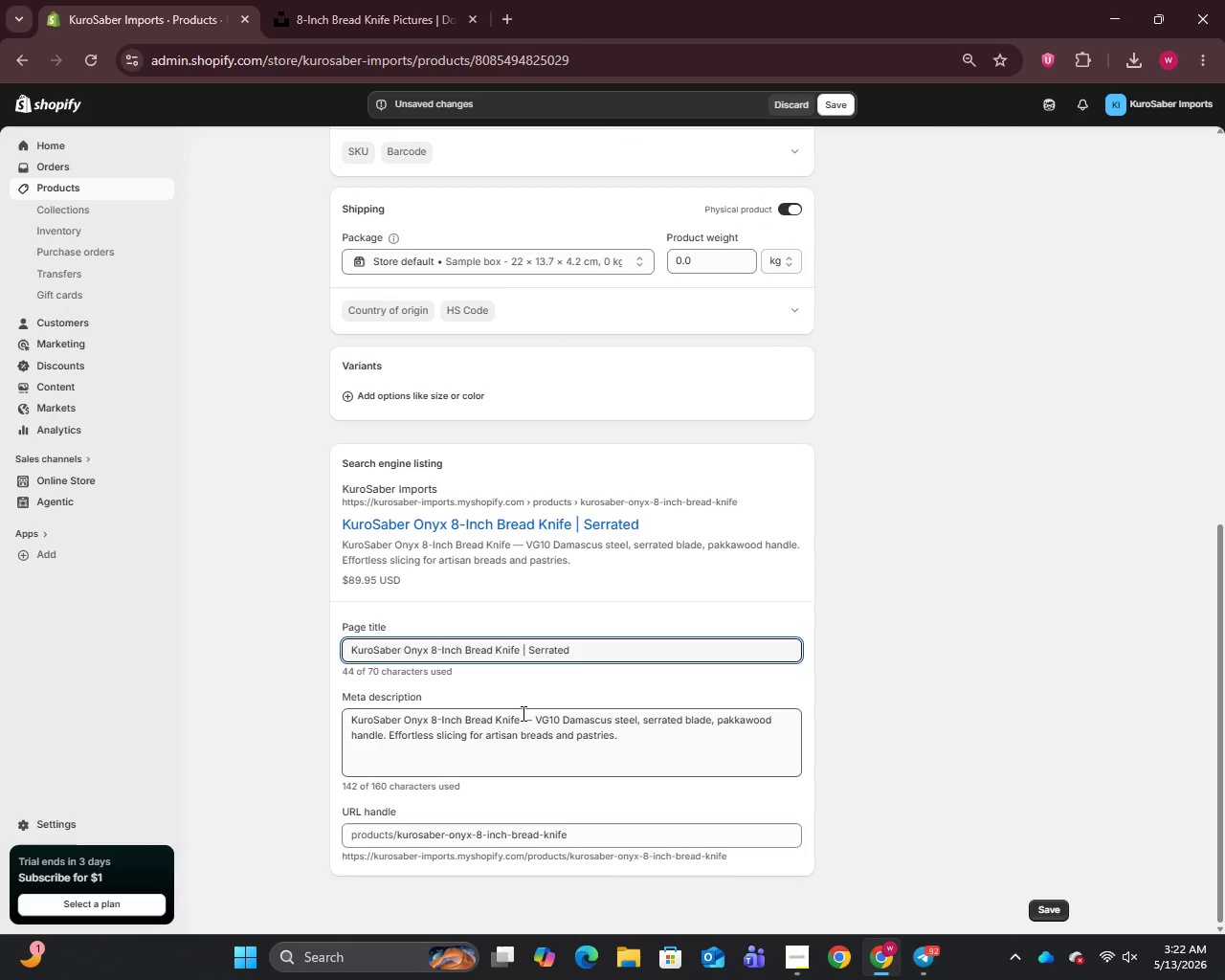 
left_click([531, 719])
 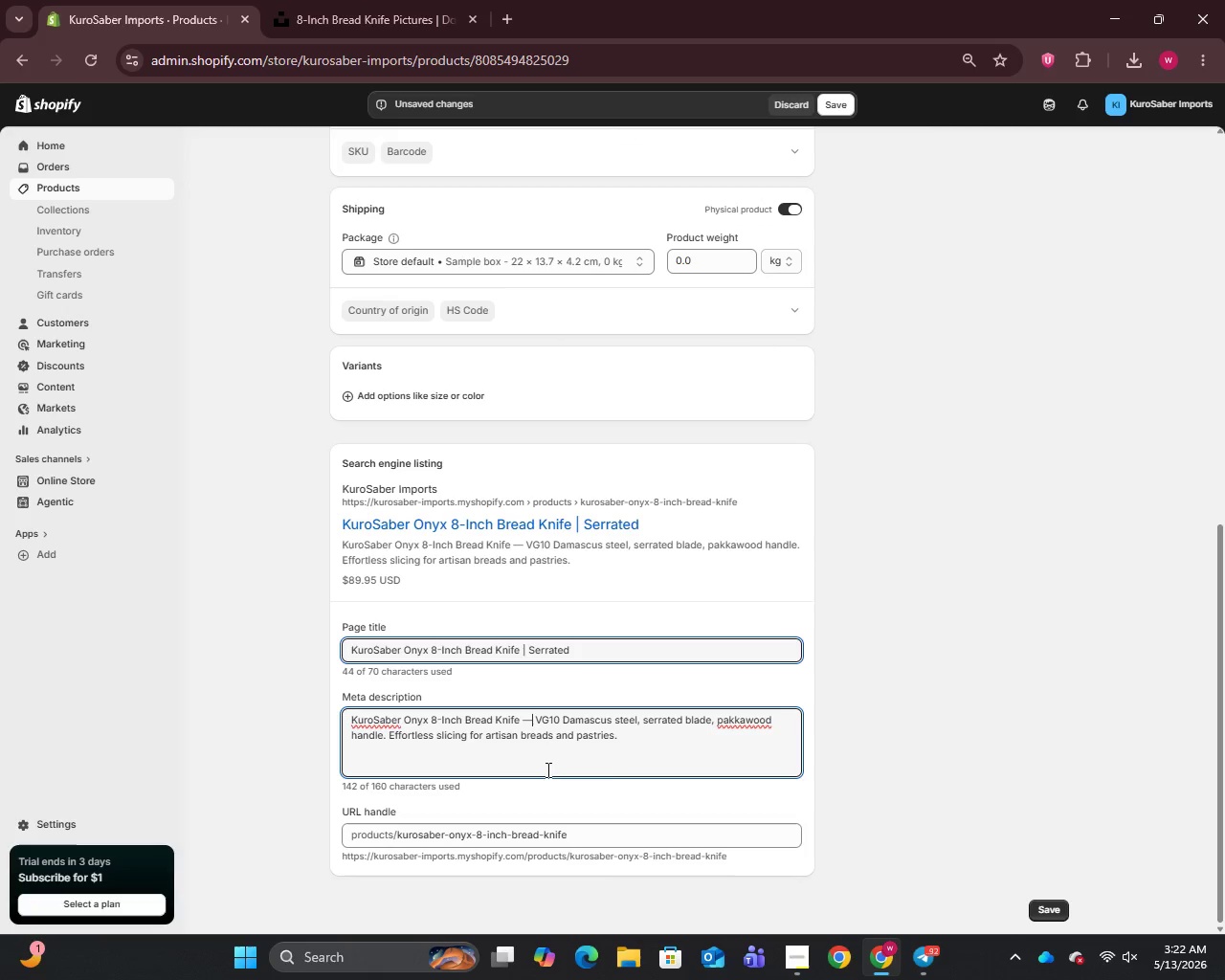 
key(Backspace)
 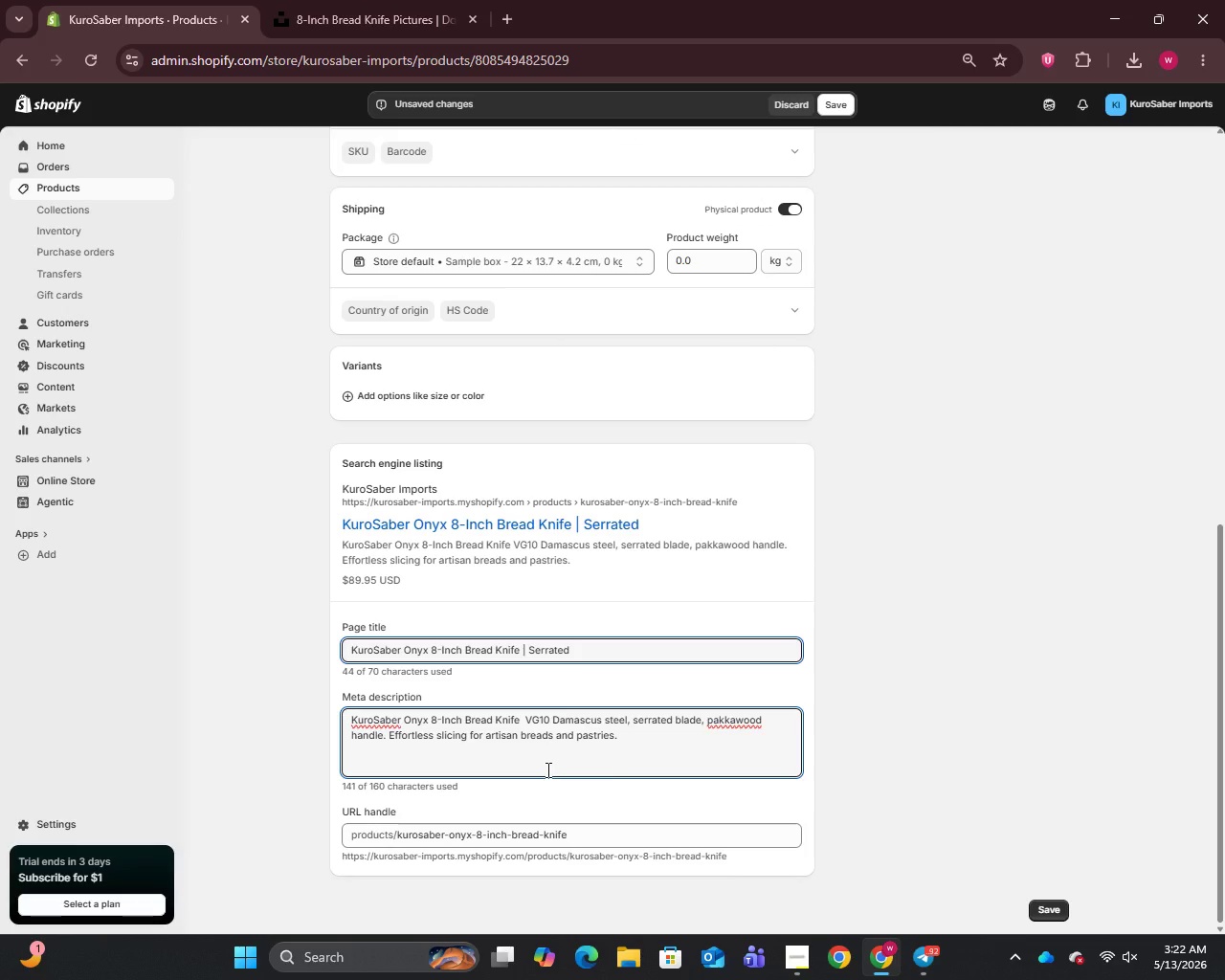 
key(Minus)
 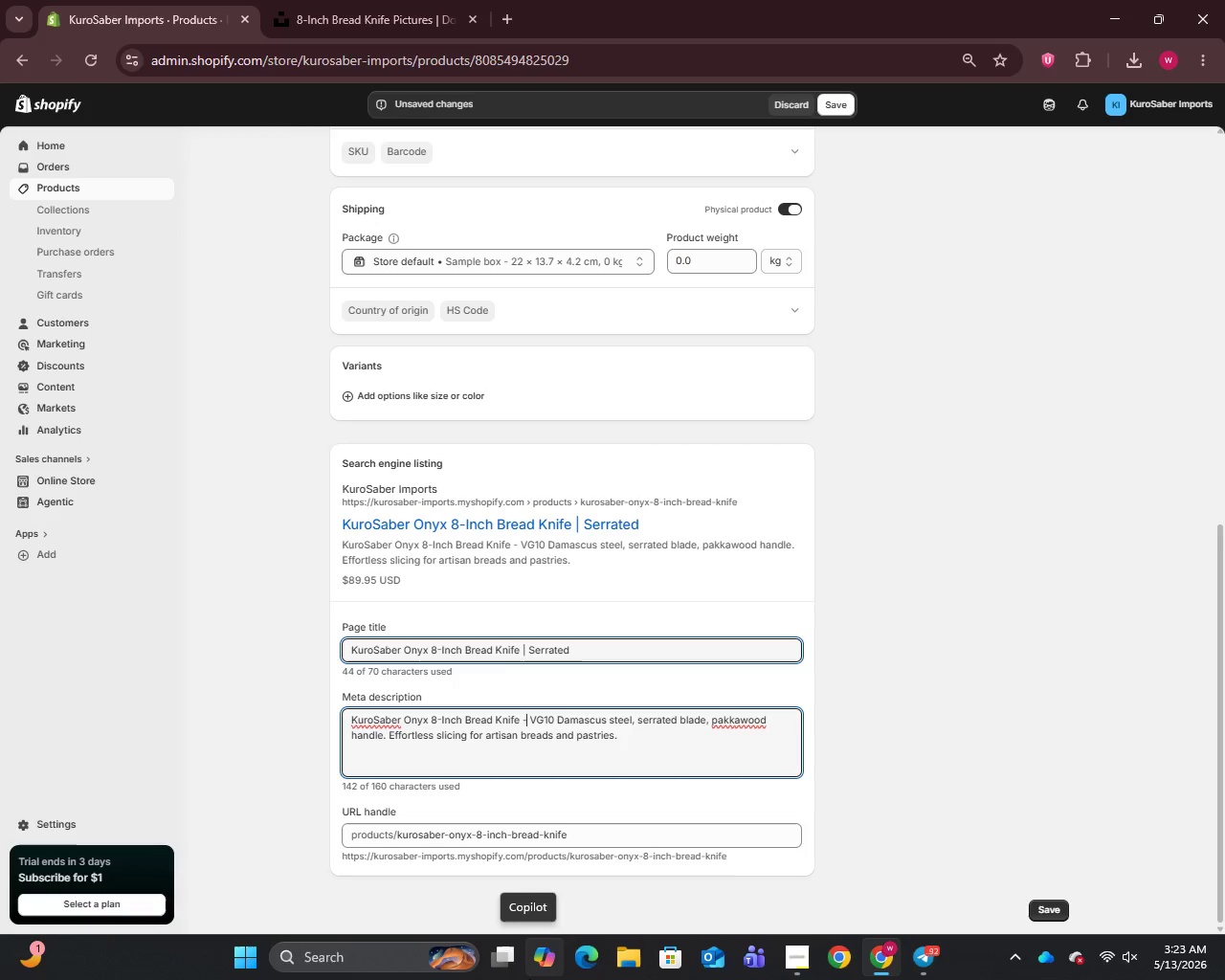 
wait(21.34)
 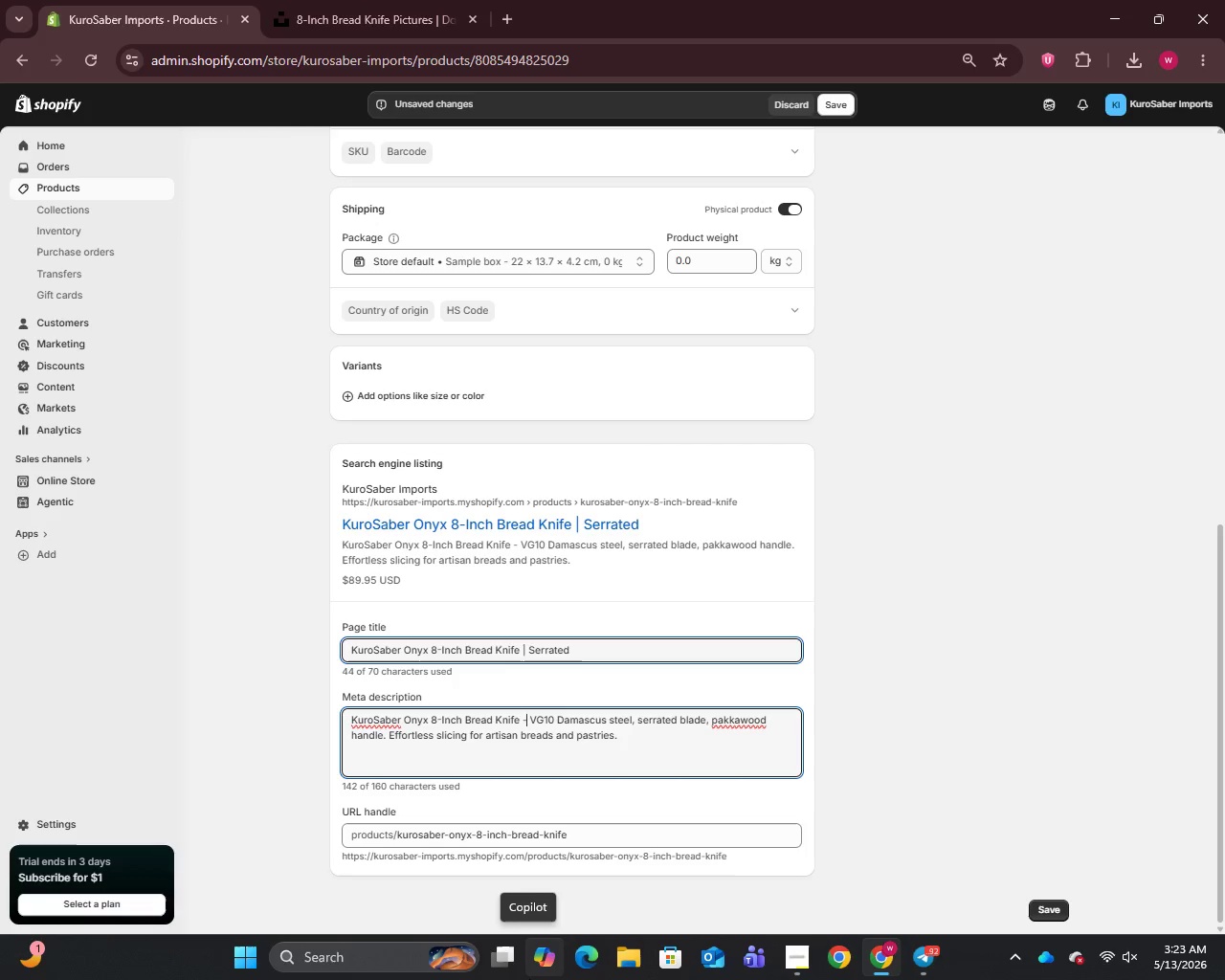 
scroll: coordinate [558, 575], scroll_direction: up, amount: 11.0
 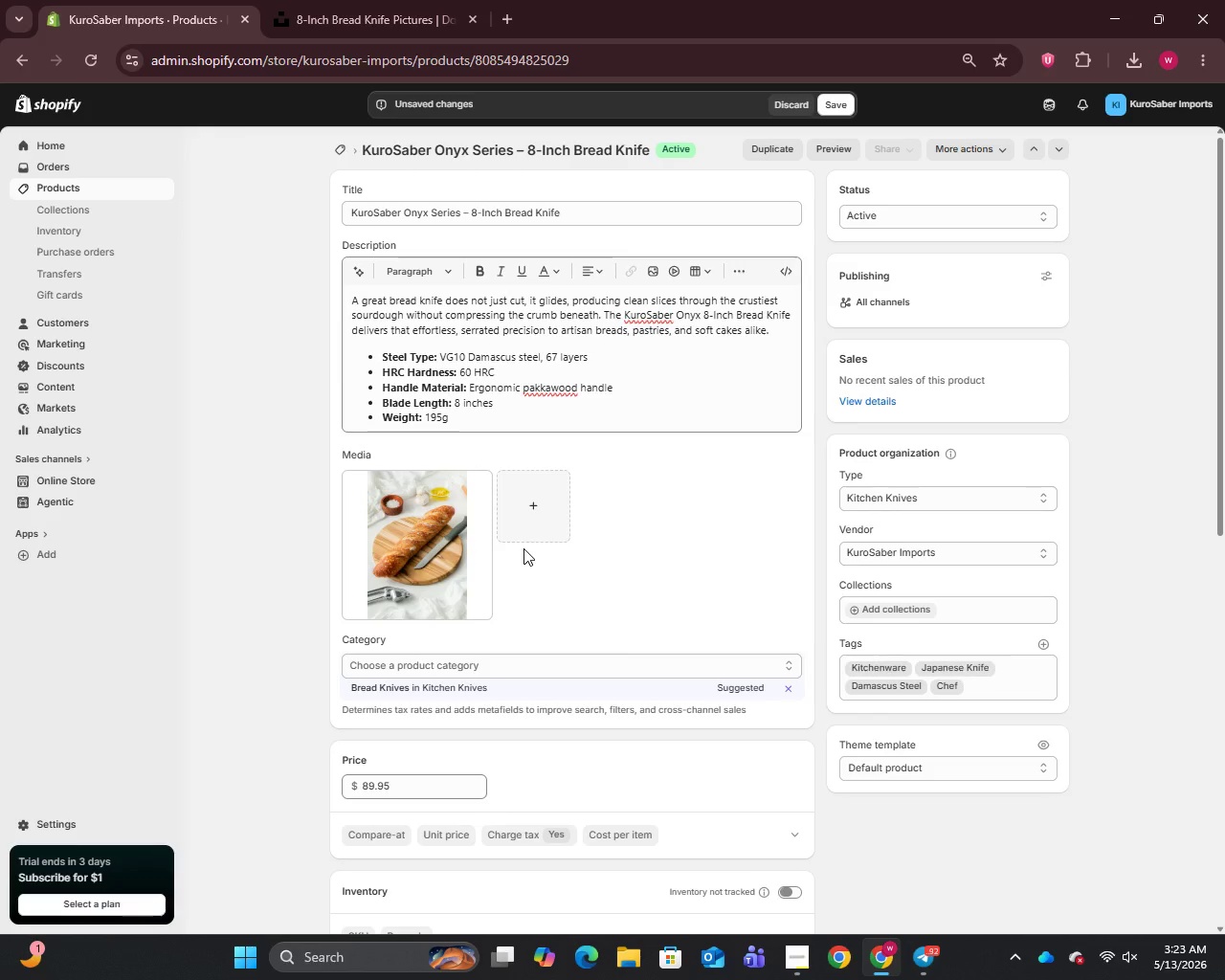 
scroll: coordinate [523, 548], scroll_direction: down, amount: 3.0
 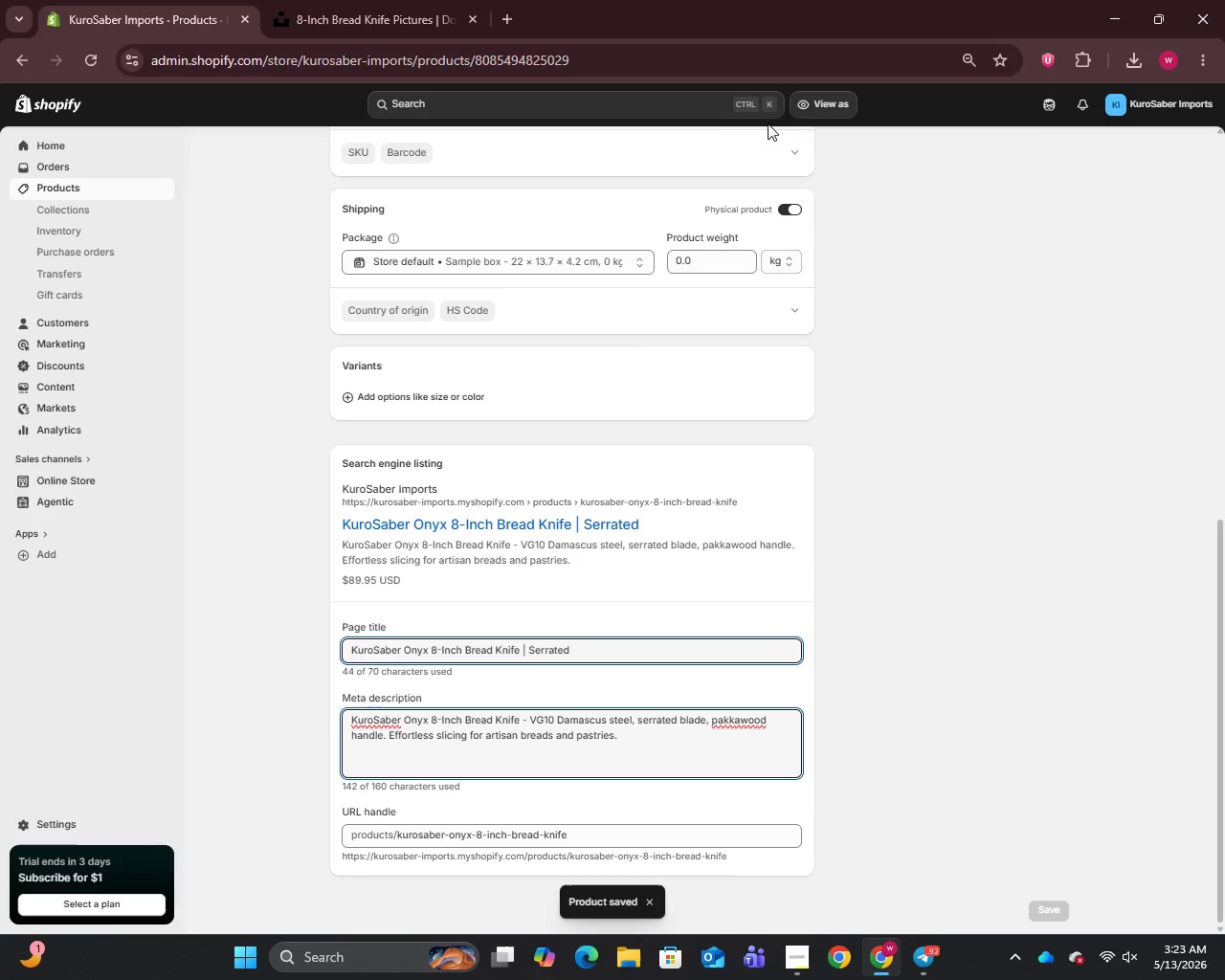 
wait(7.37)
 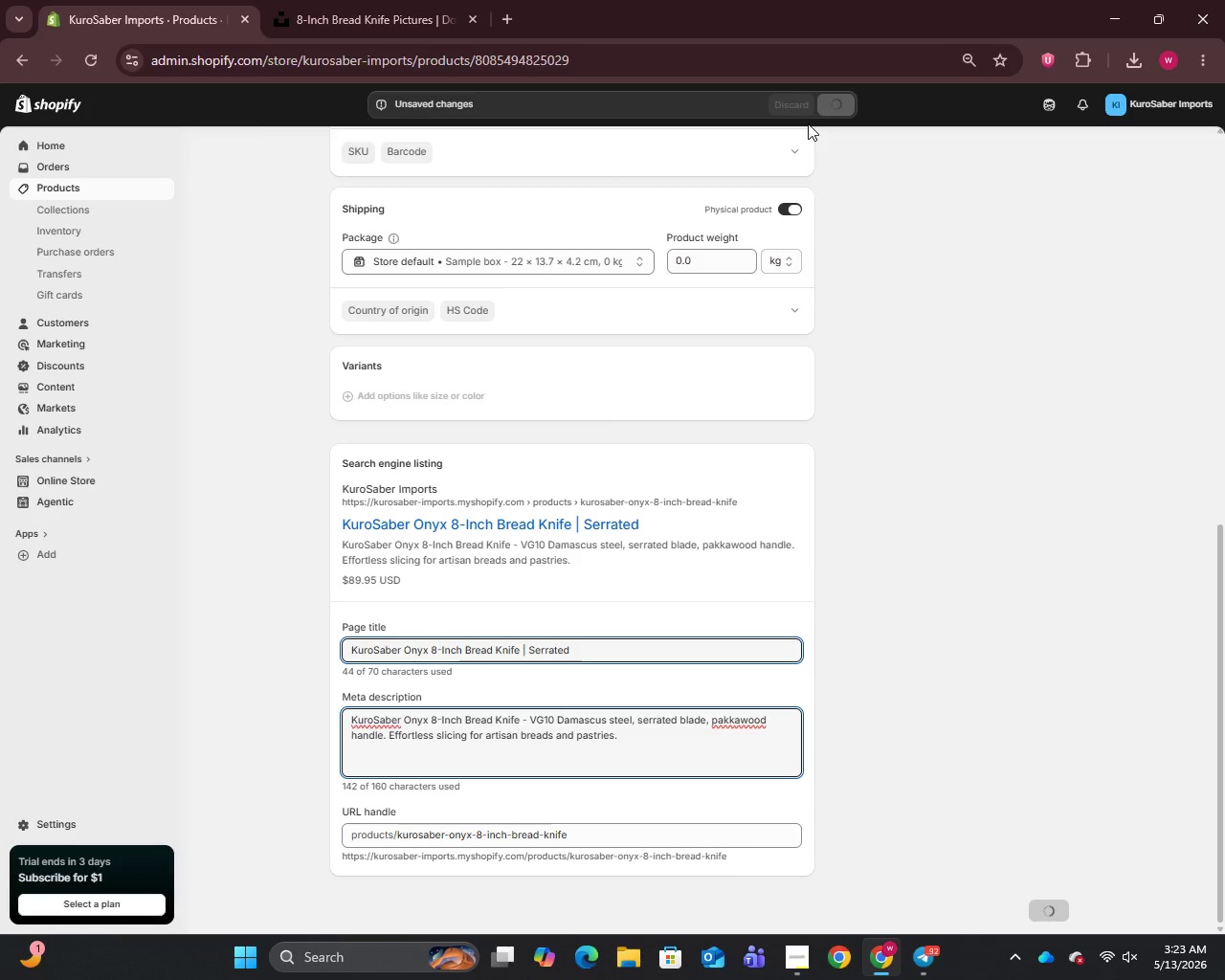 
left_click([61, 190])
 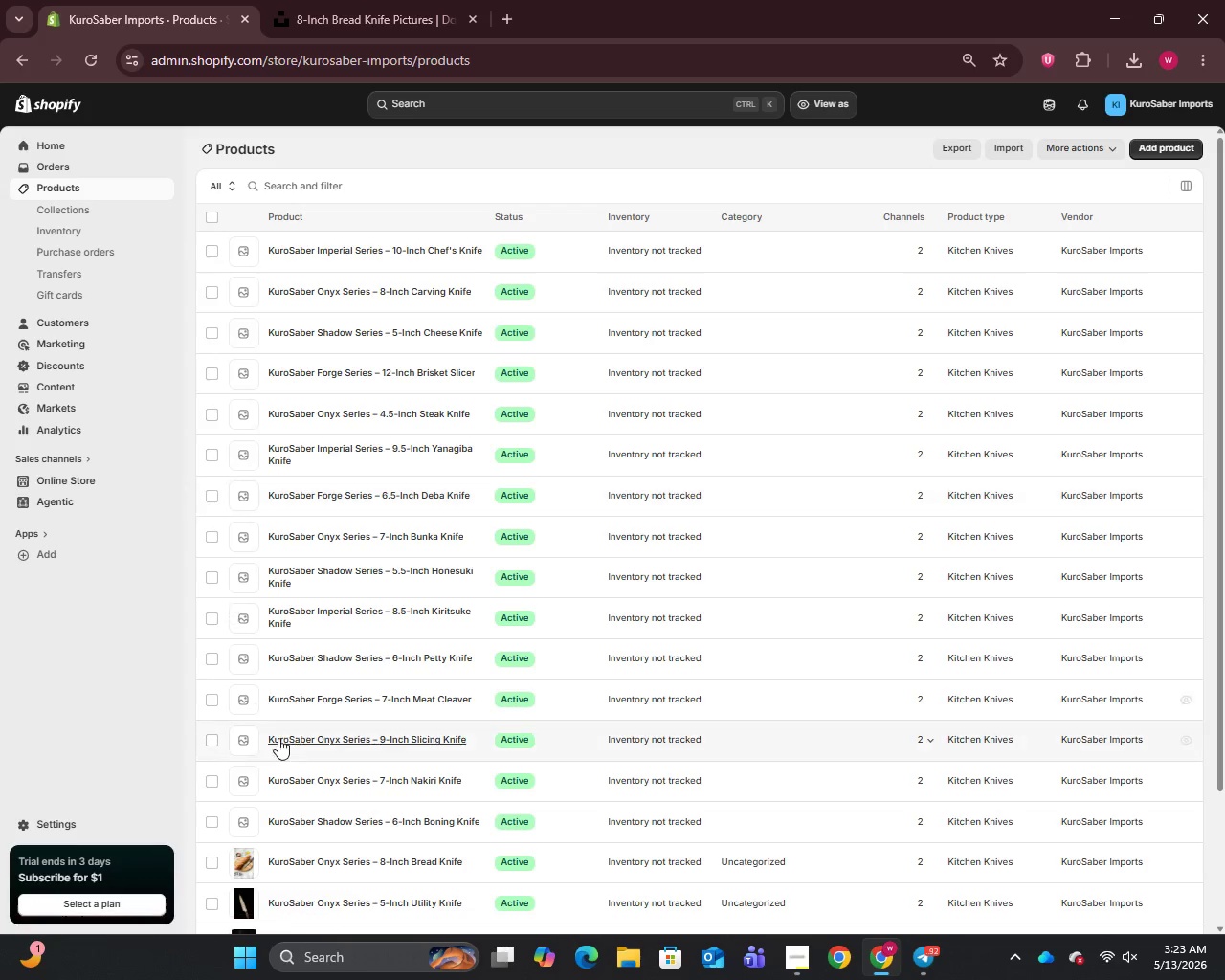 
left_click([308, 827])
 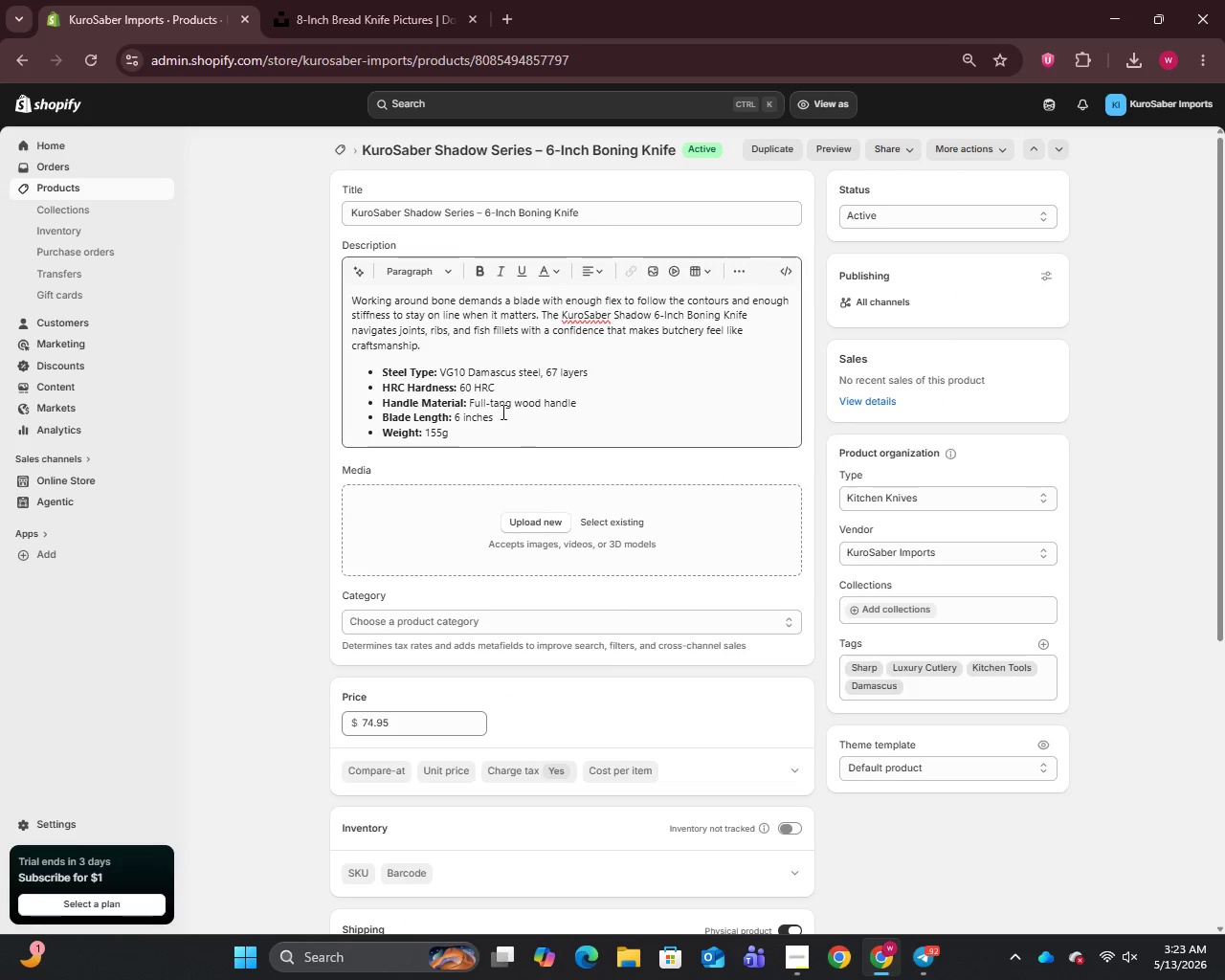 
left_click([462, 339])
 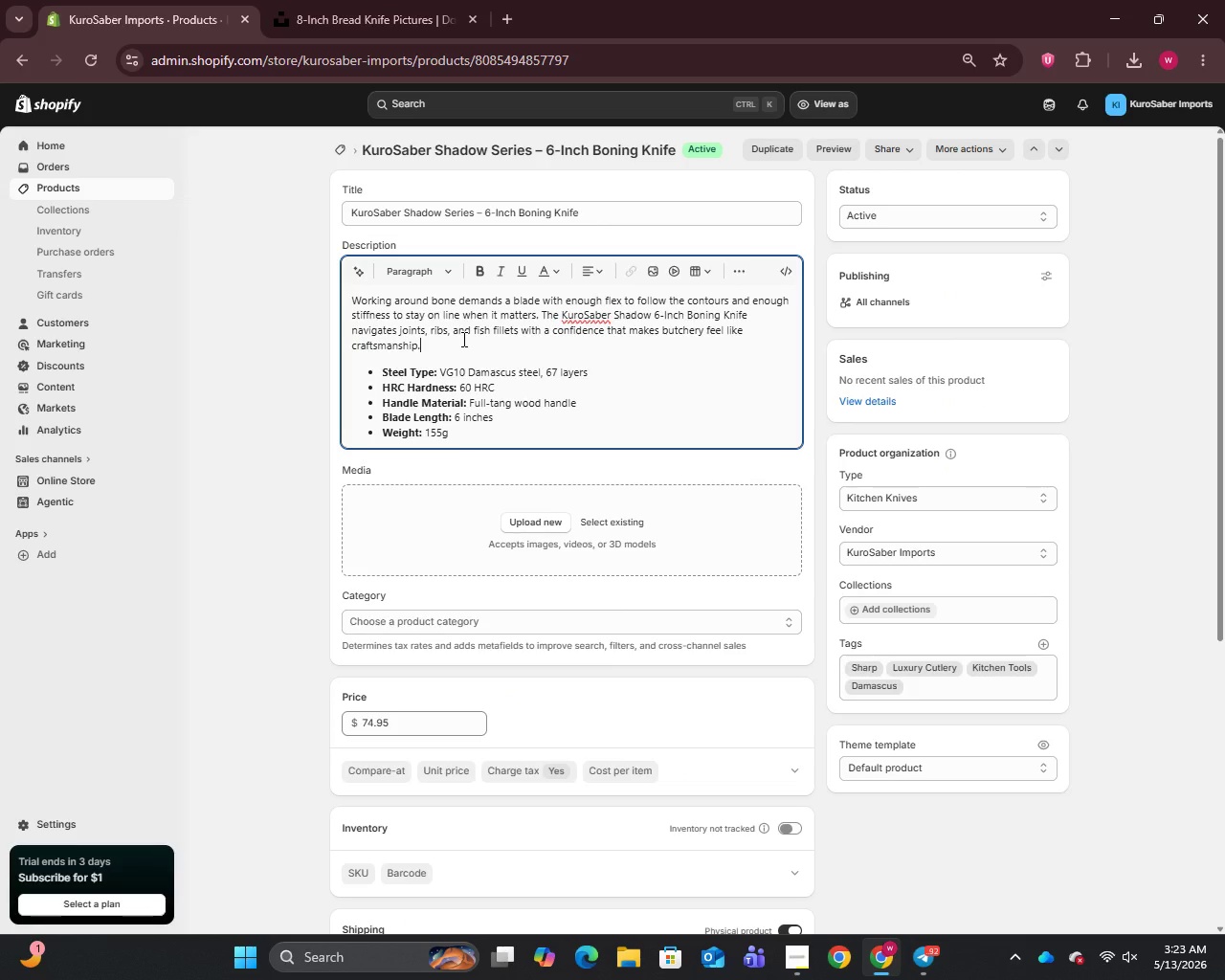 
key(Space)
 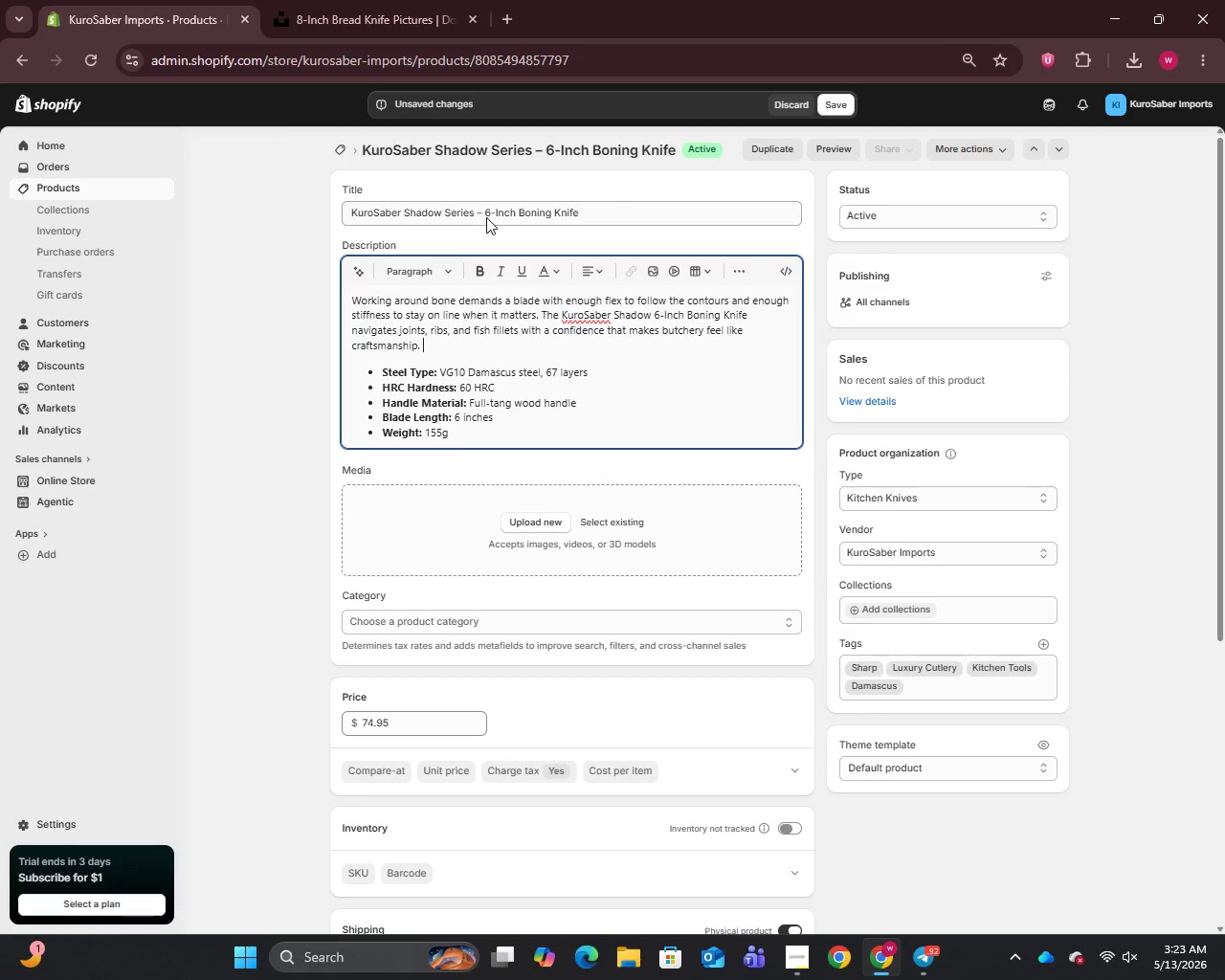 
left_click_drag(start_coordinate=[483, 213], to_coordinate=[637, 219])
 